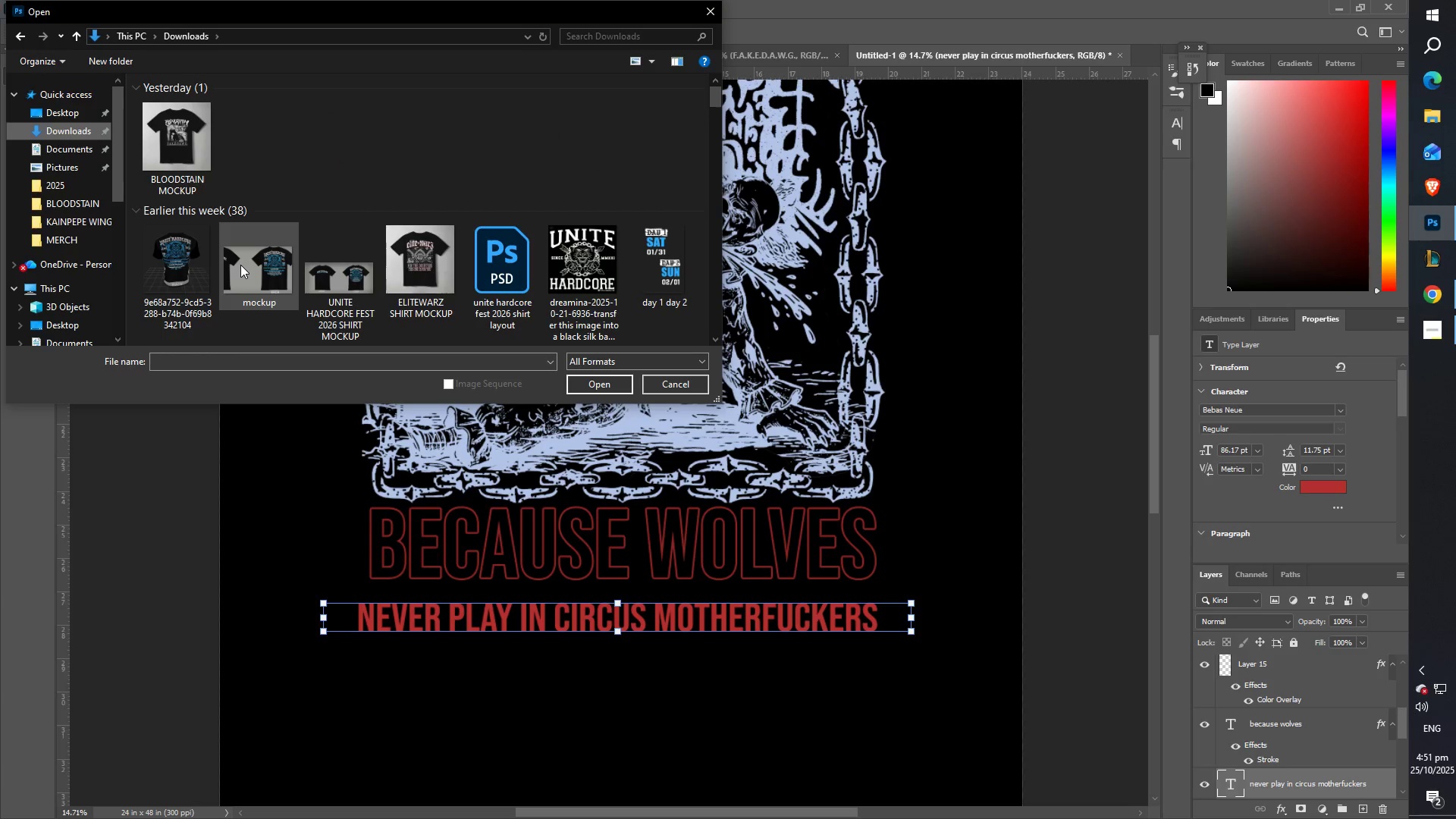 
mouse_move([281, 240])
 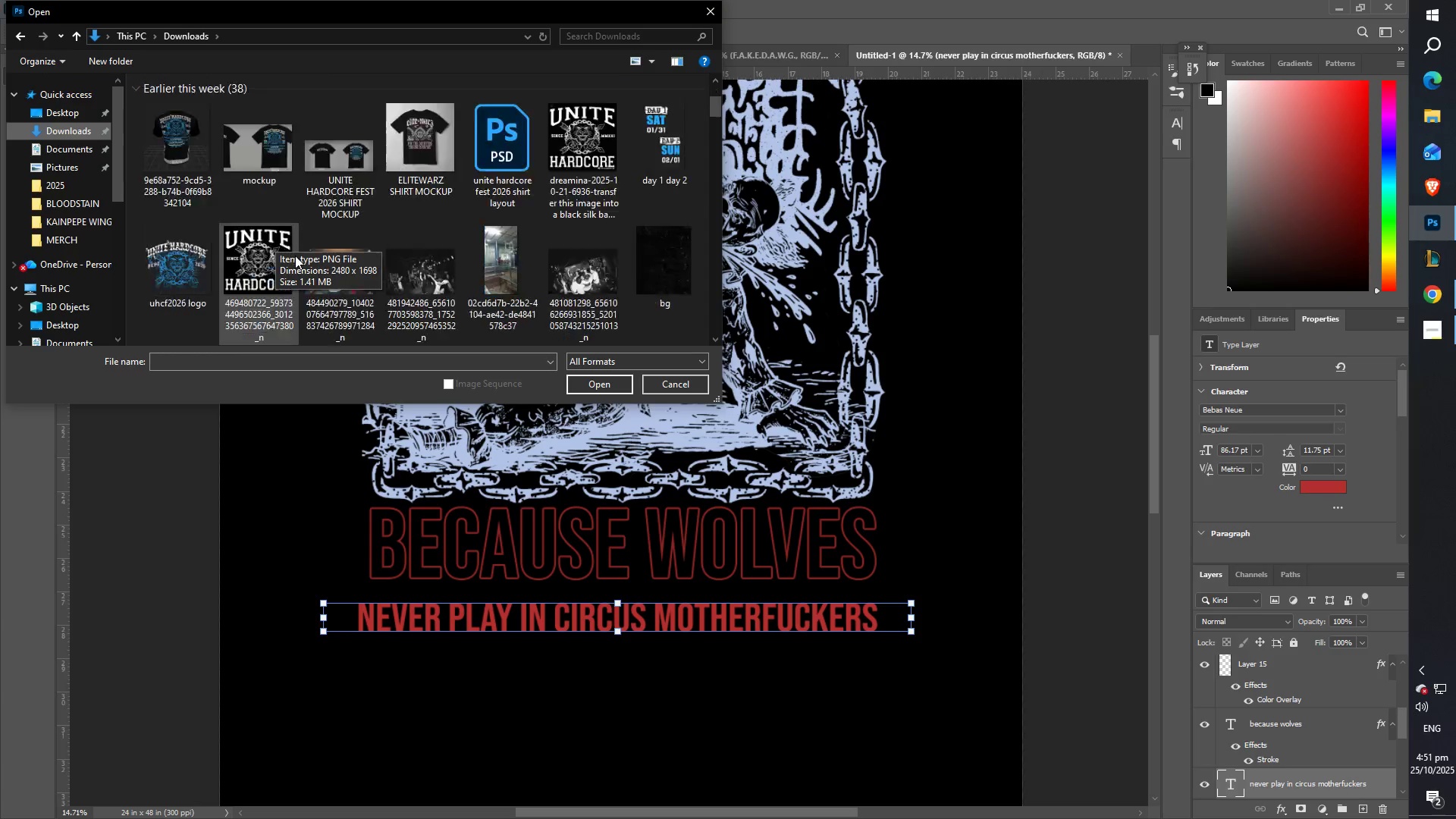 
scroll: coordinate [297, 261], scroll_direction: down, amount: 1.0
 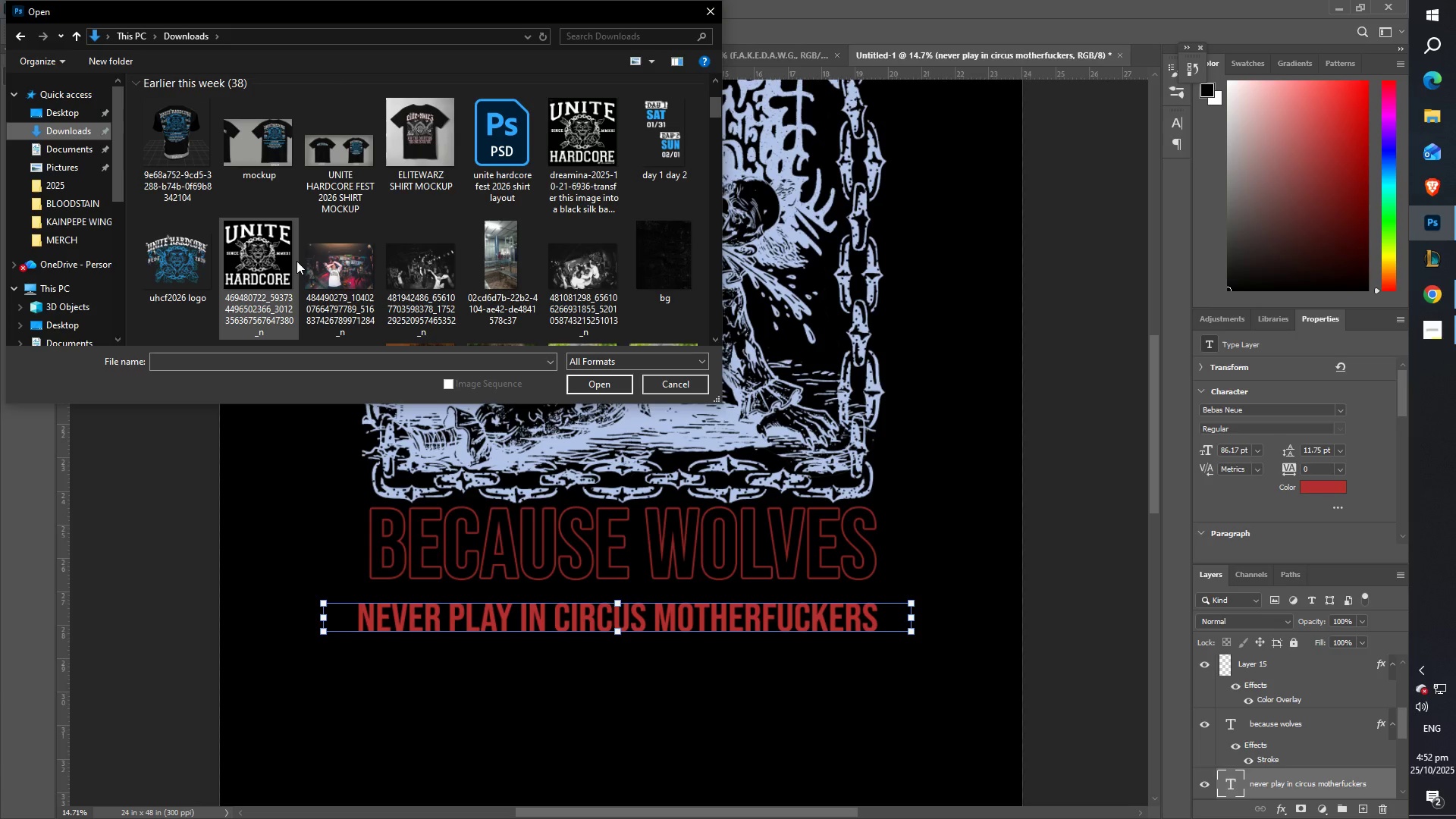 
wait(20.65)
 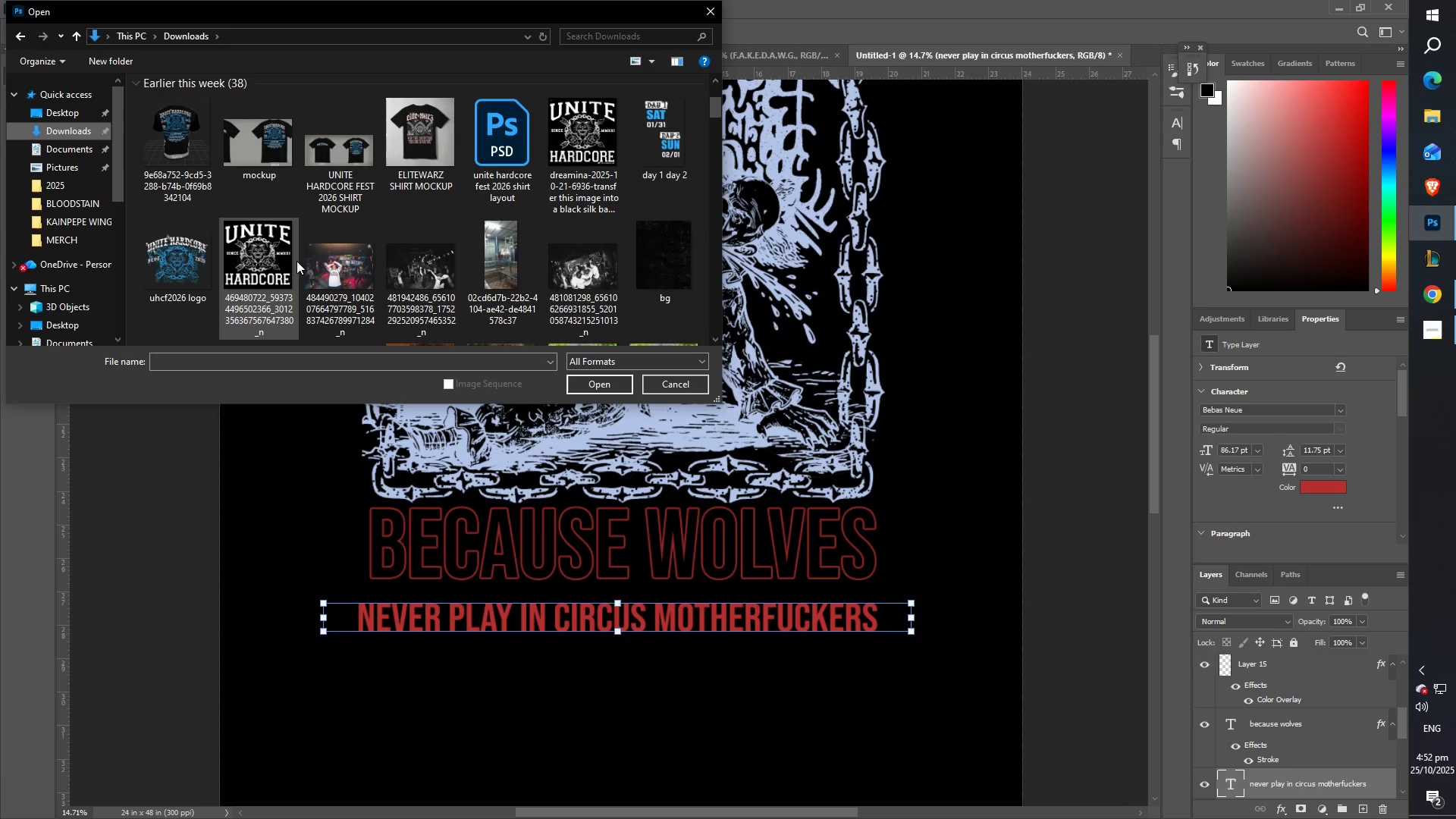 
scroll: coordinate [478, 251], scroll_direction: down, amount: 3.0
 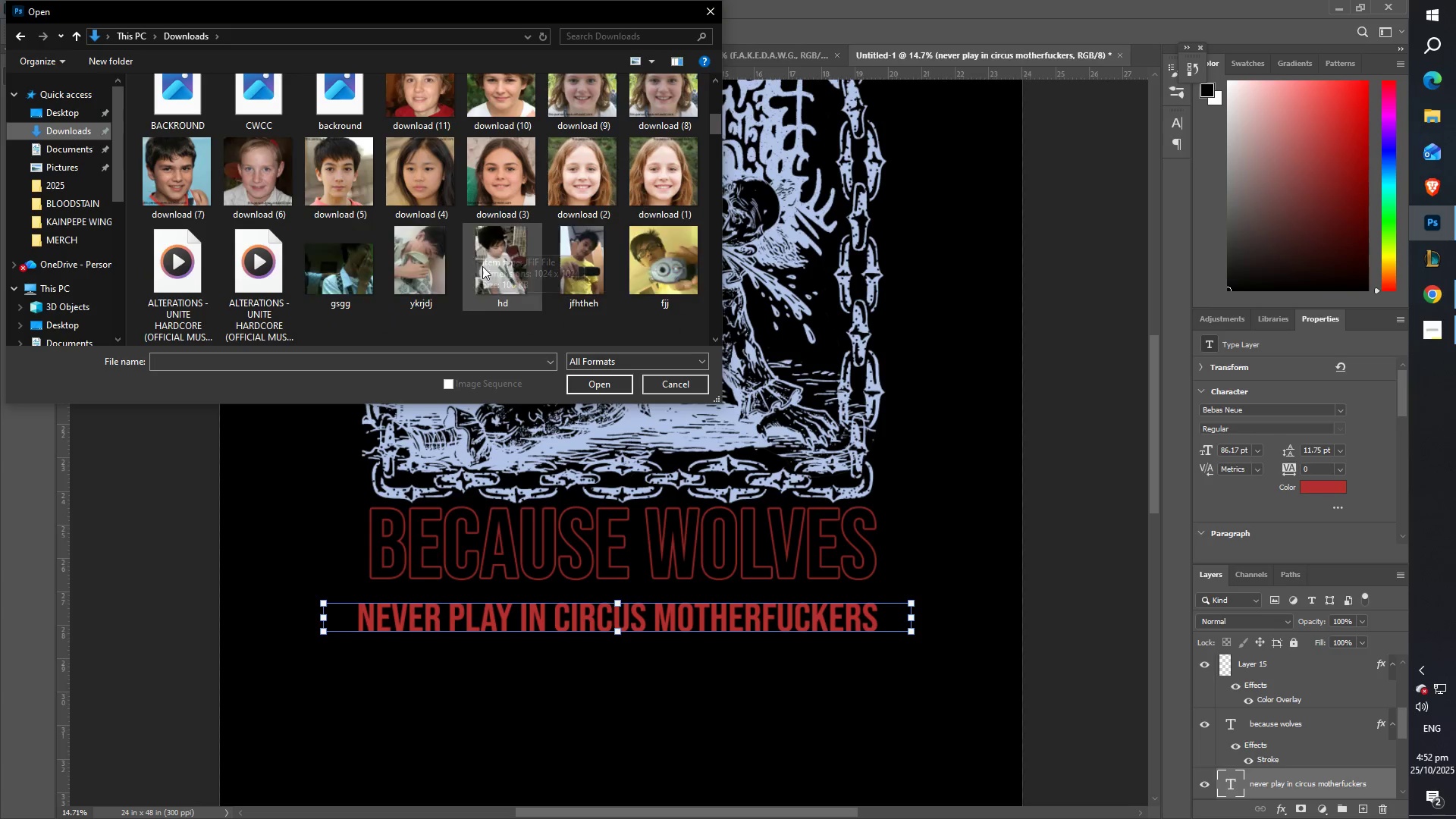 
mouse_move([499, 280])
 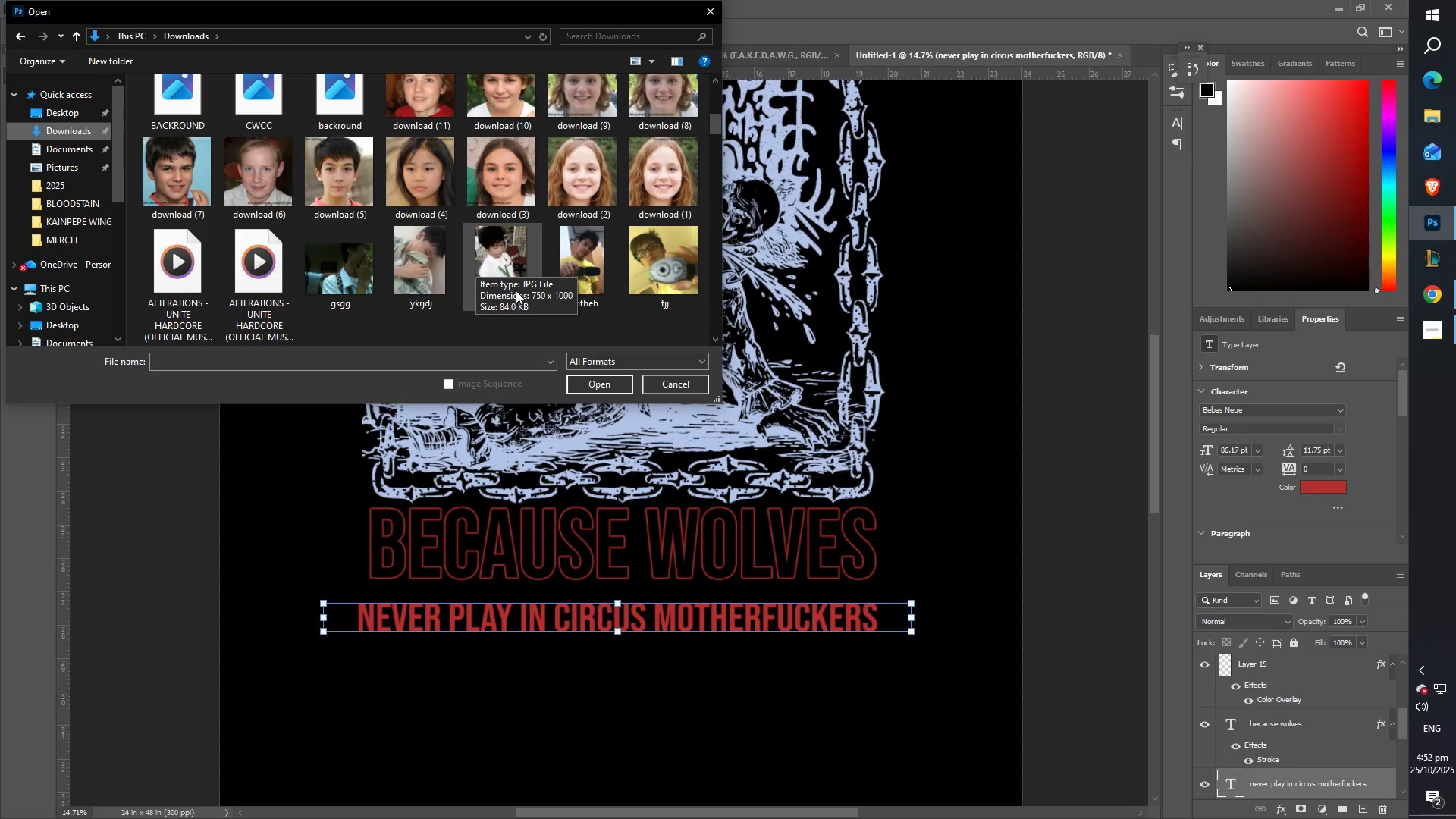 
scroll: coordinate [398, 244], scroll_direction: down, amount: 5.0
 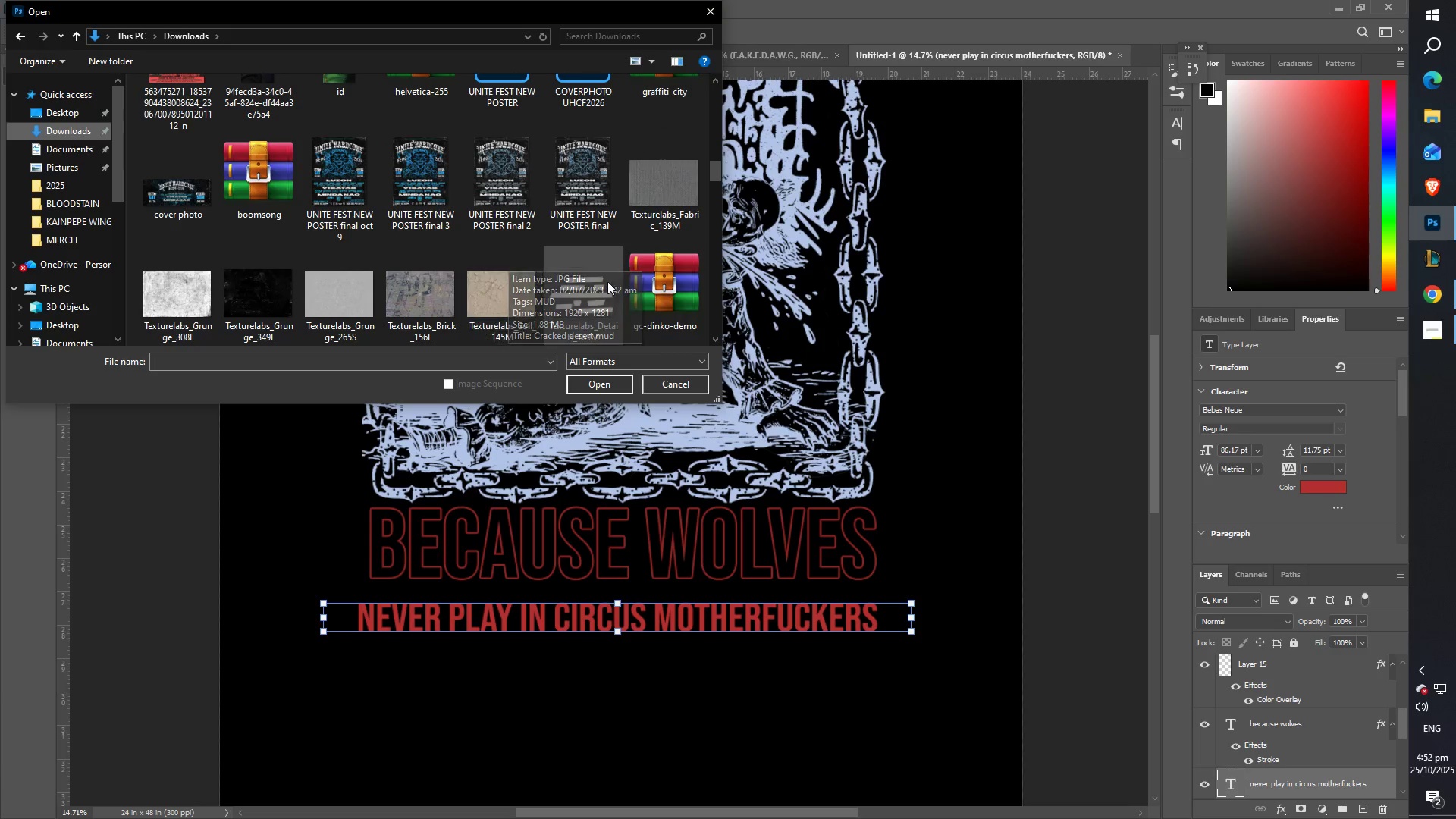 
left_click([554, 278])
 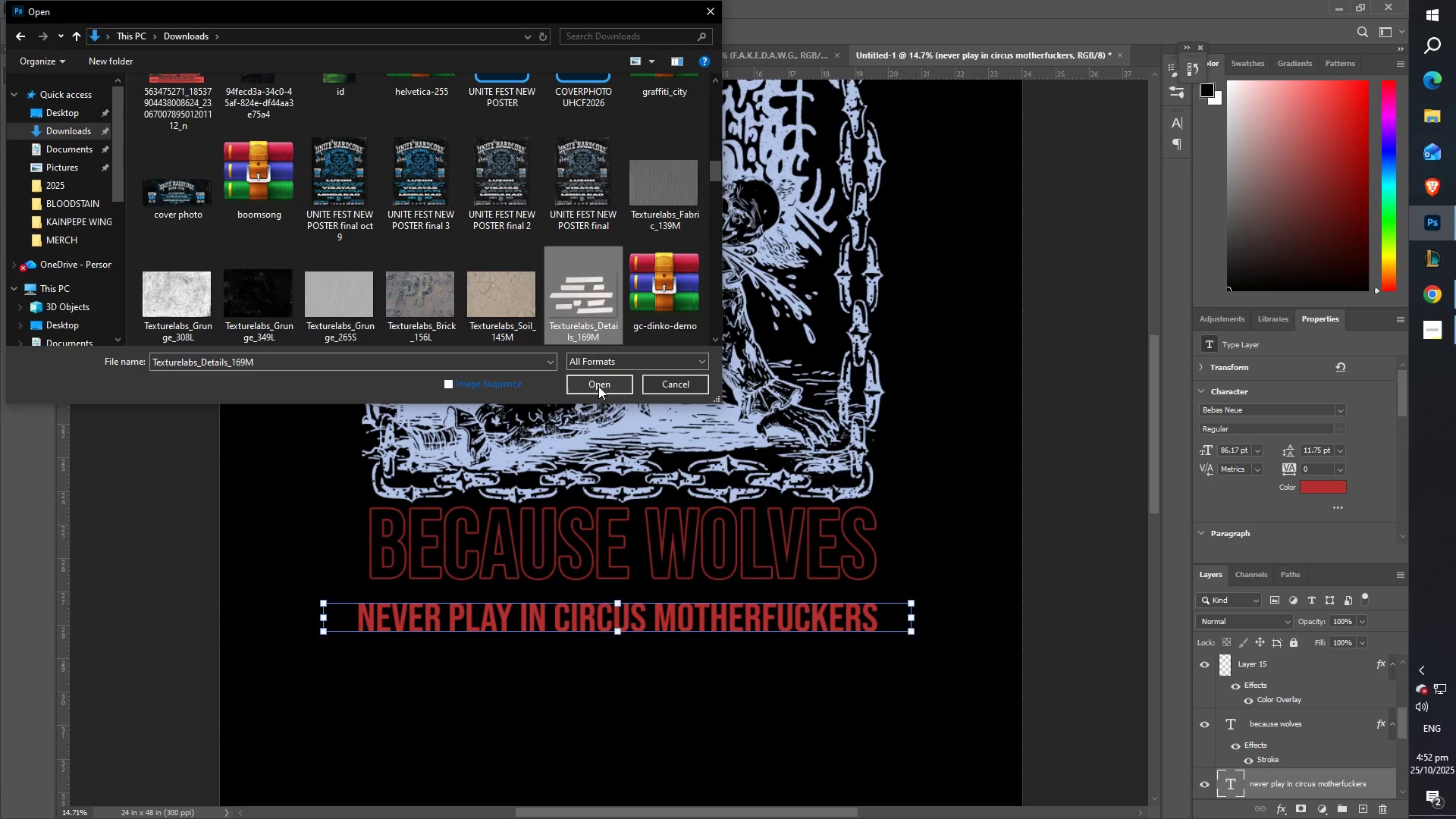 
left_click([598, 387])
 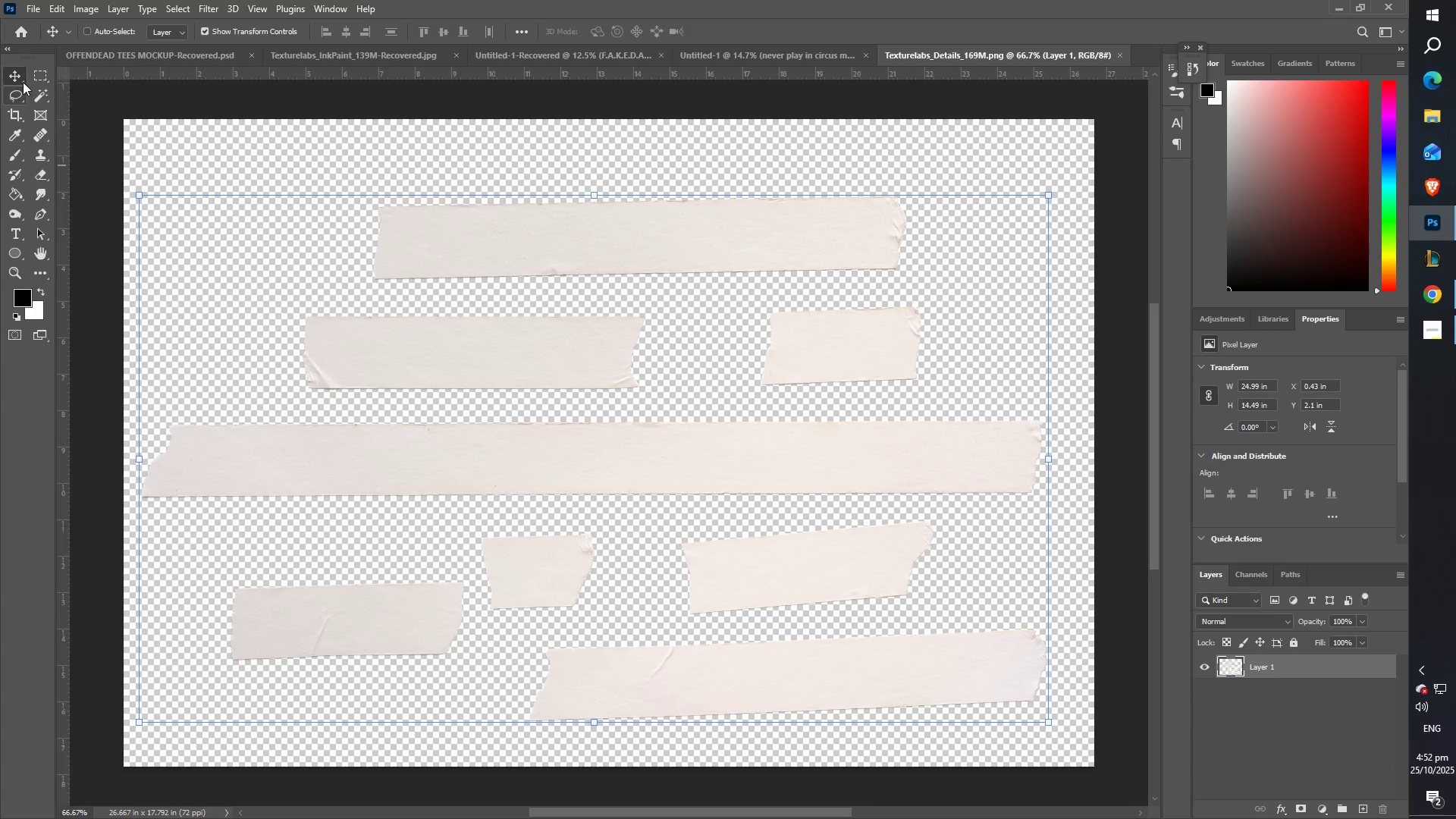 
double_click([37, 80])
 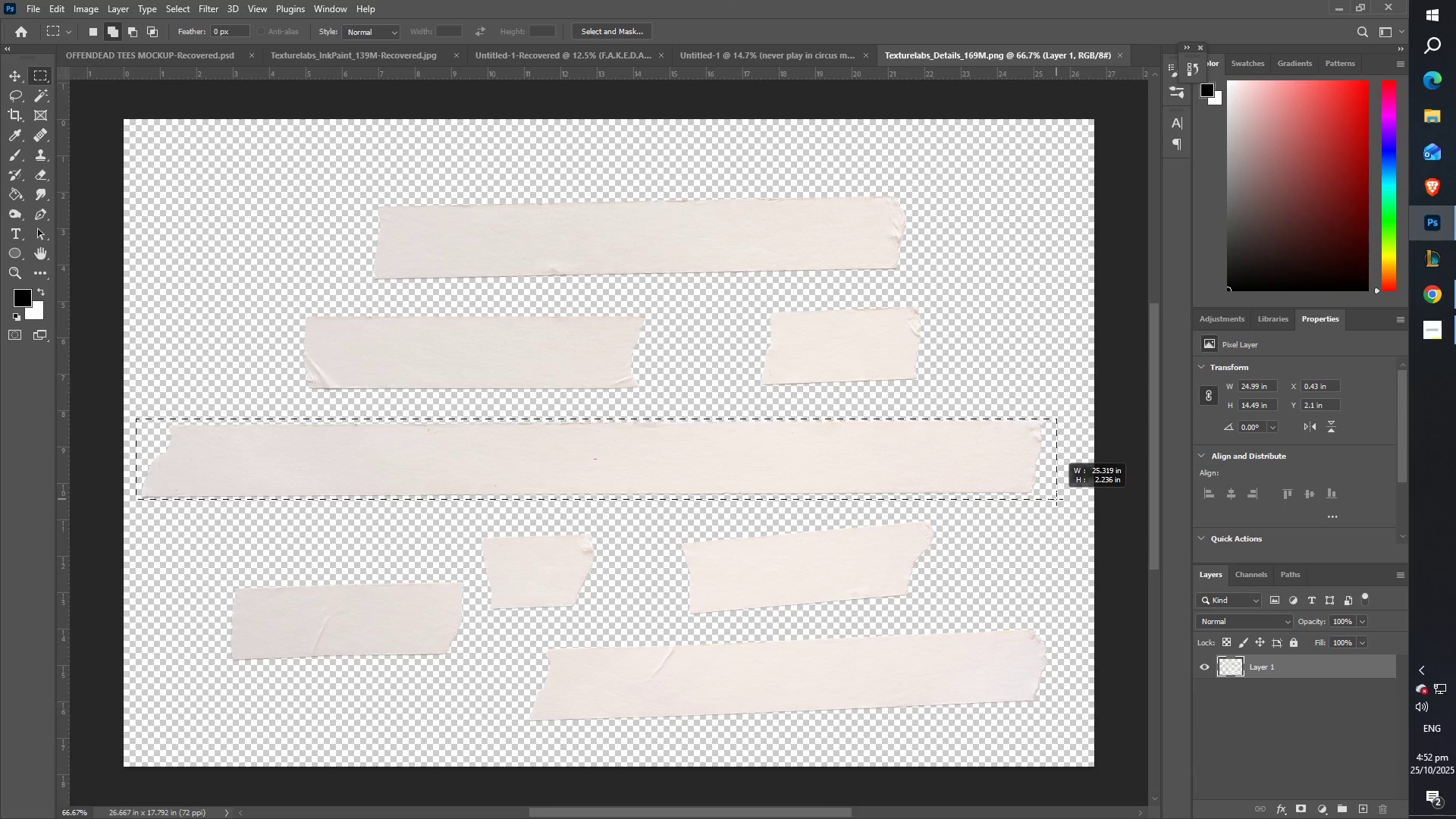 
key(Control+ControlLeft)
 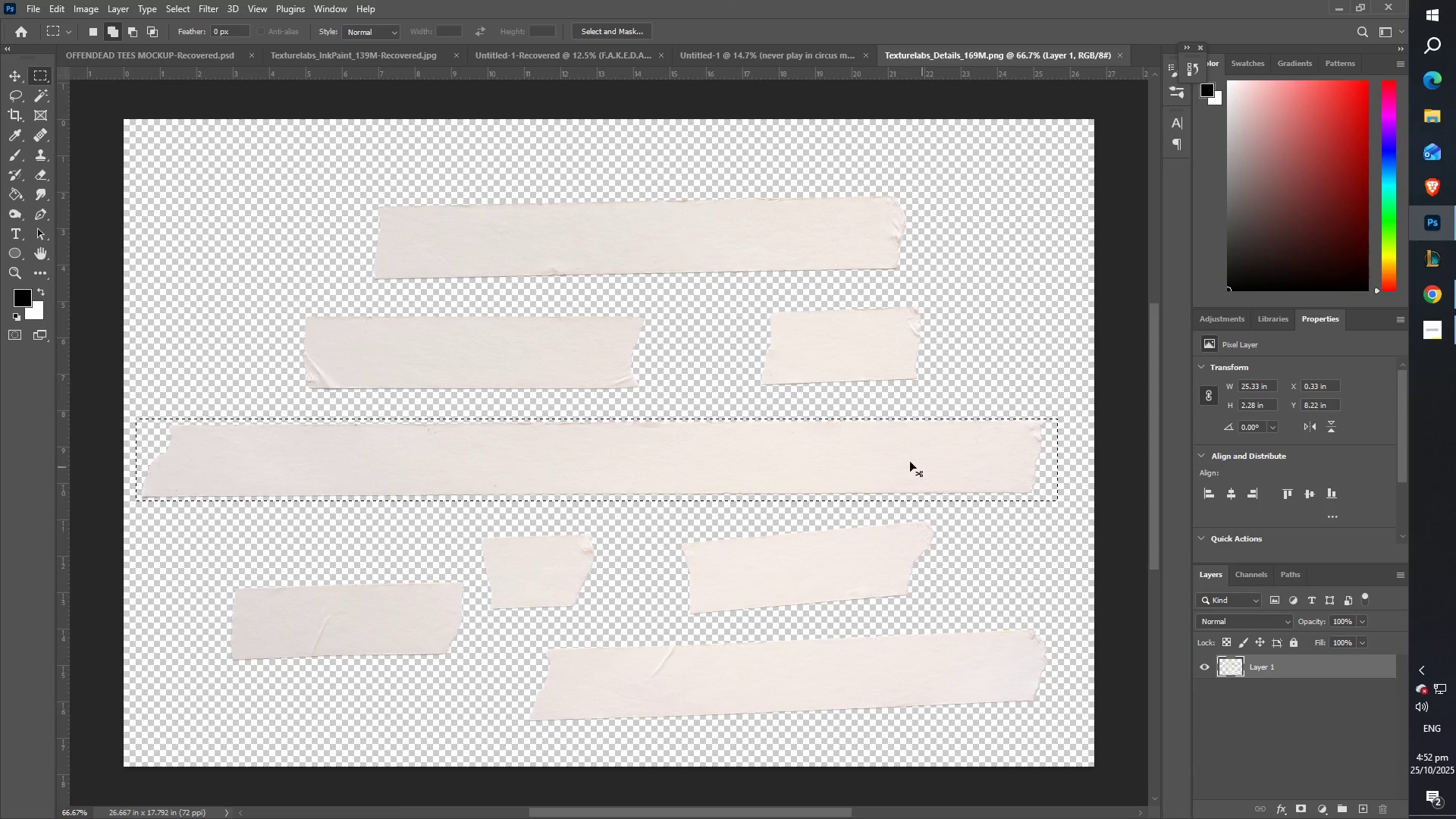 
key(Control+C)
 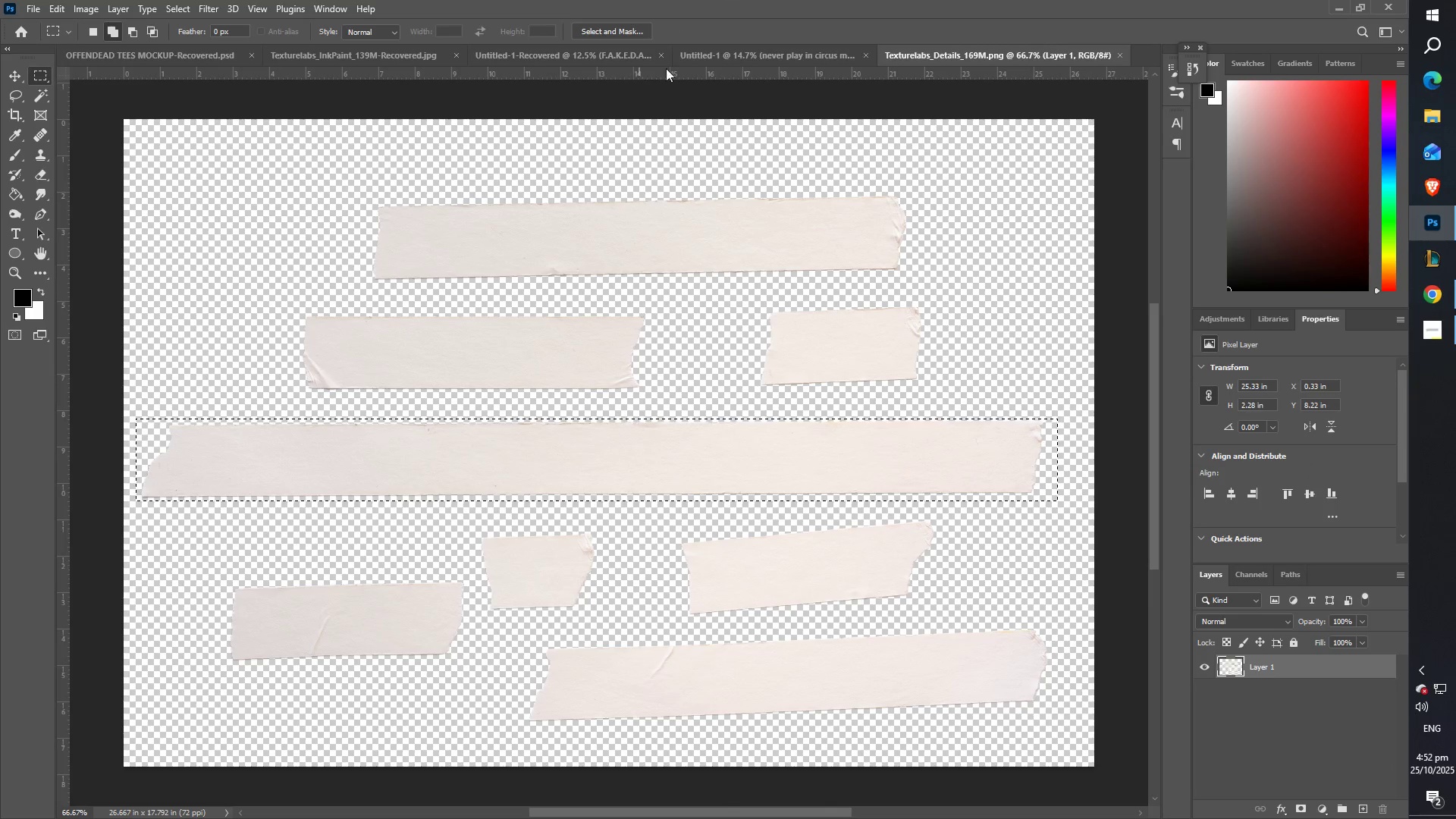 
left_click([719, 56])
 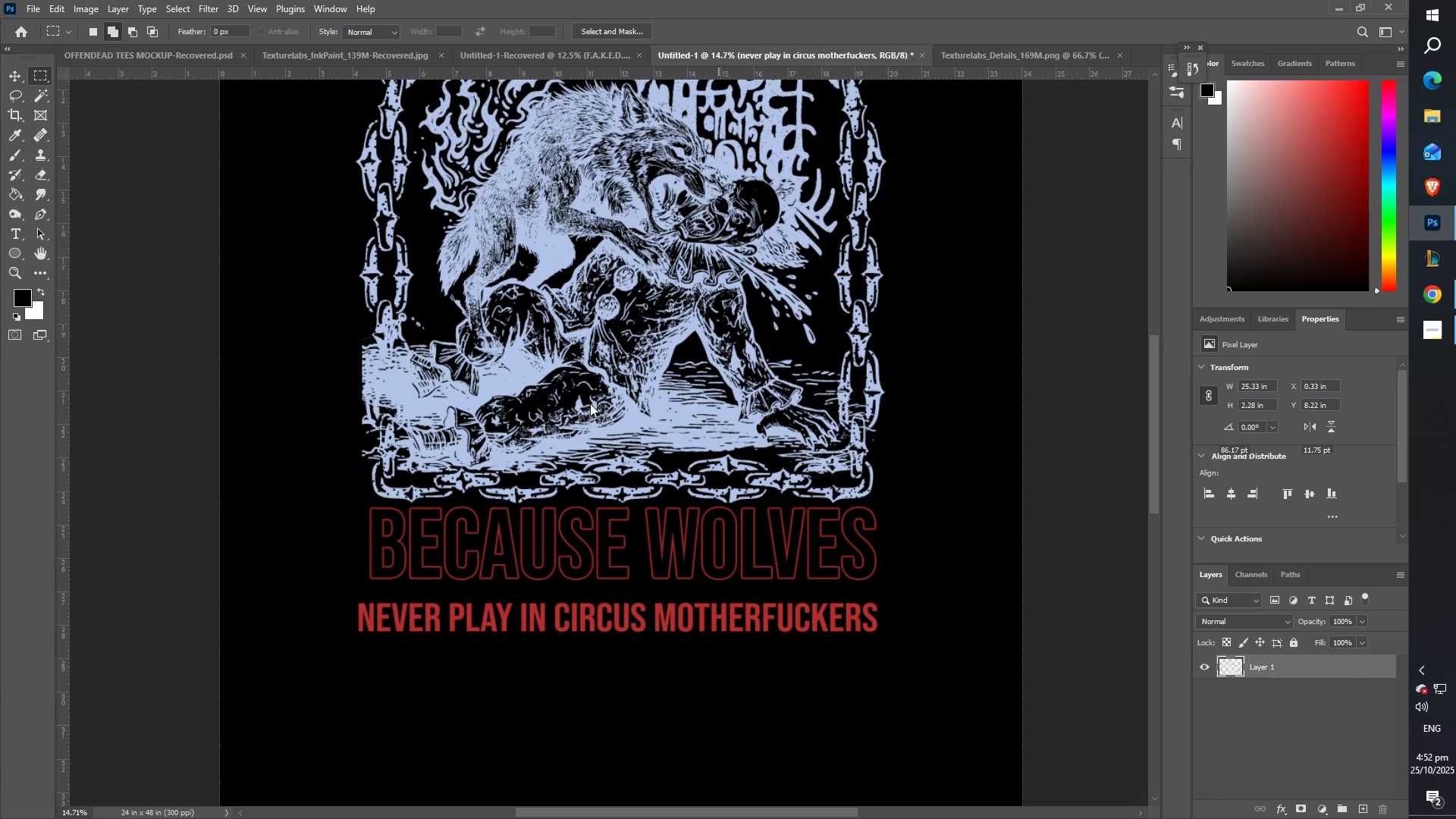 
key(Control+ControlLeft)
 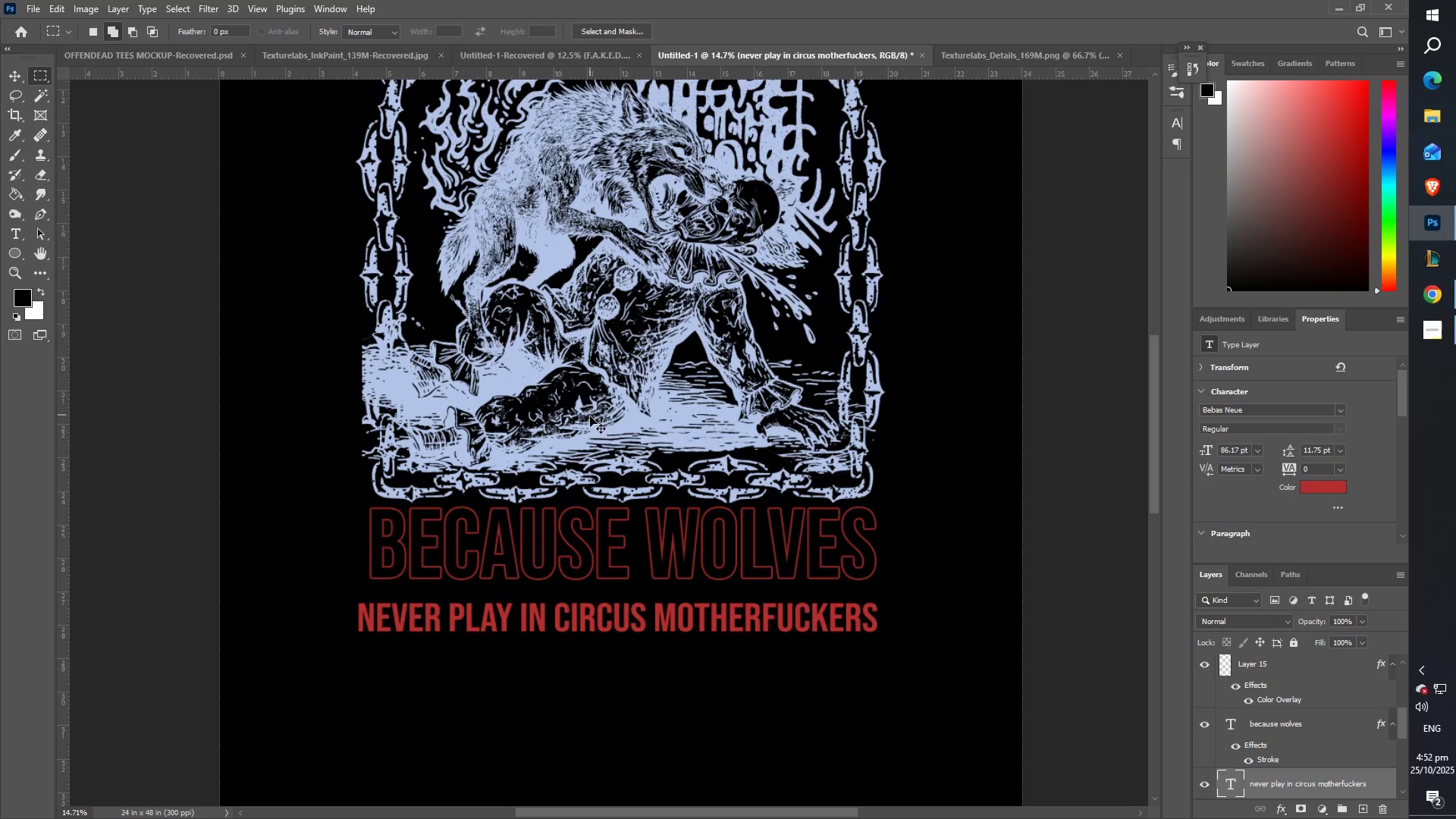 
key(Control+V)
 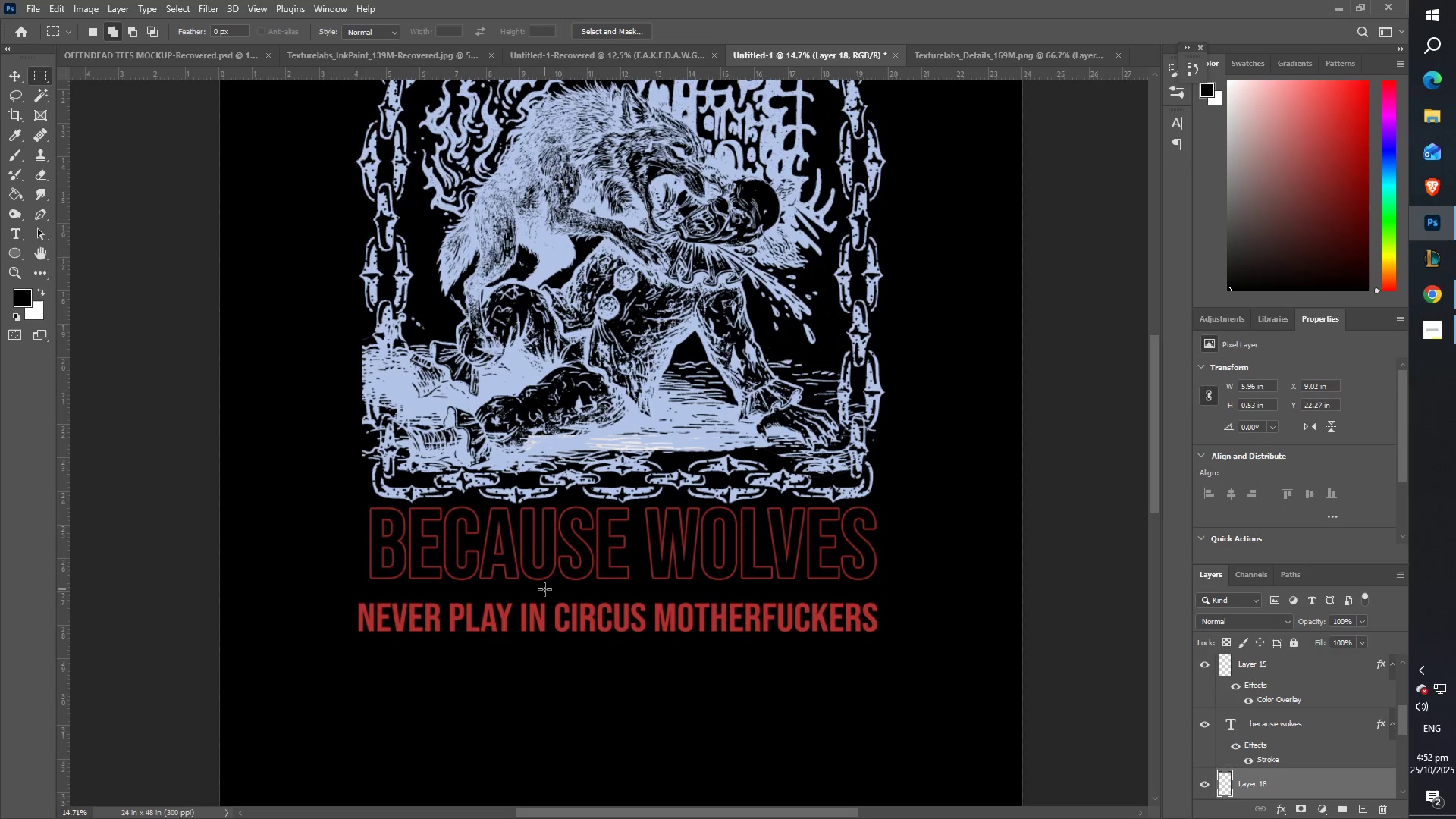 
key(Control+T)
 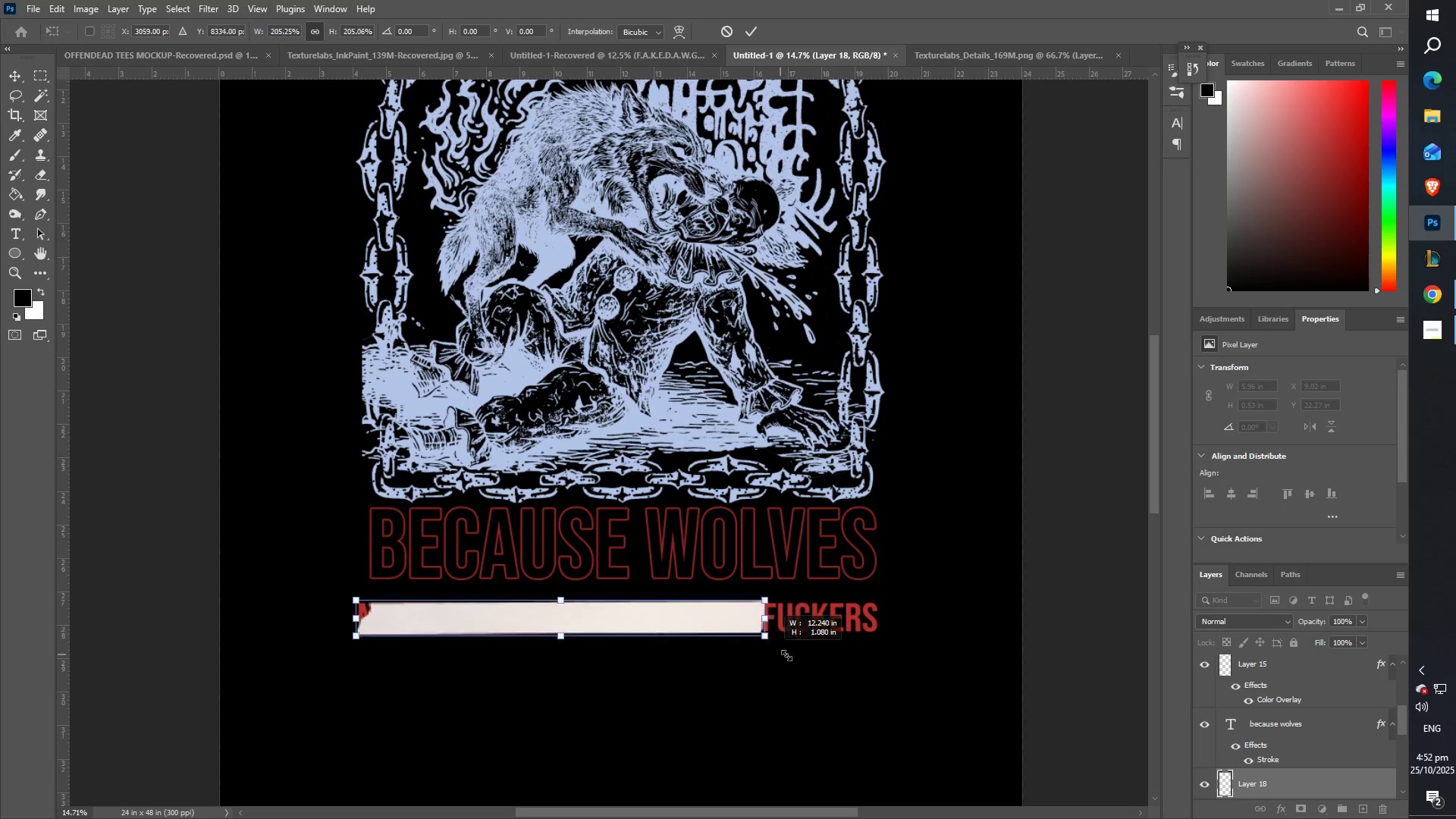 
key(Enter)
 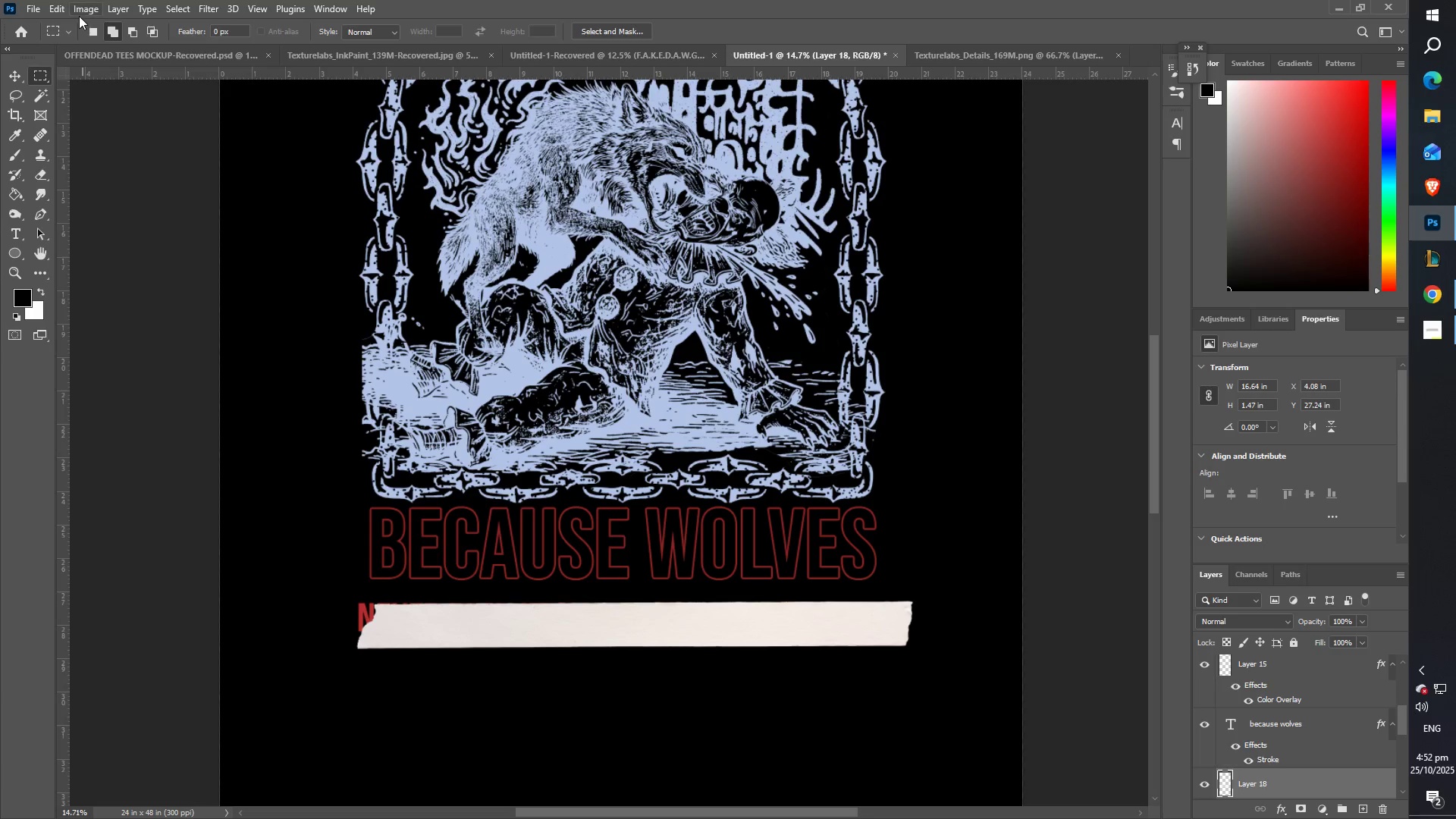 
double_click([111, 46])
 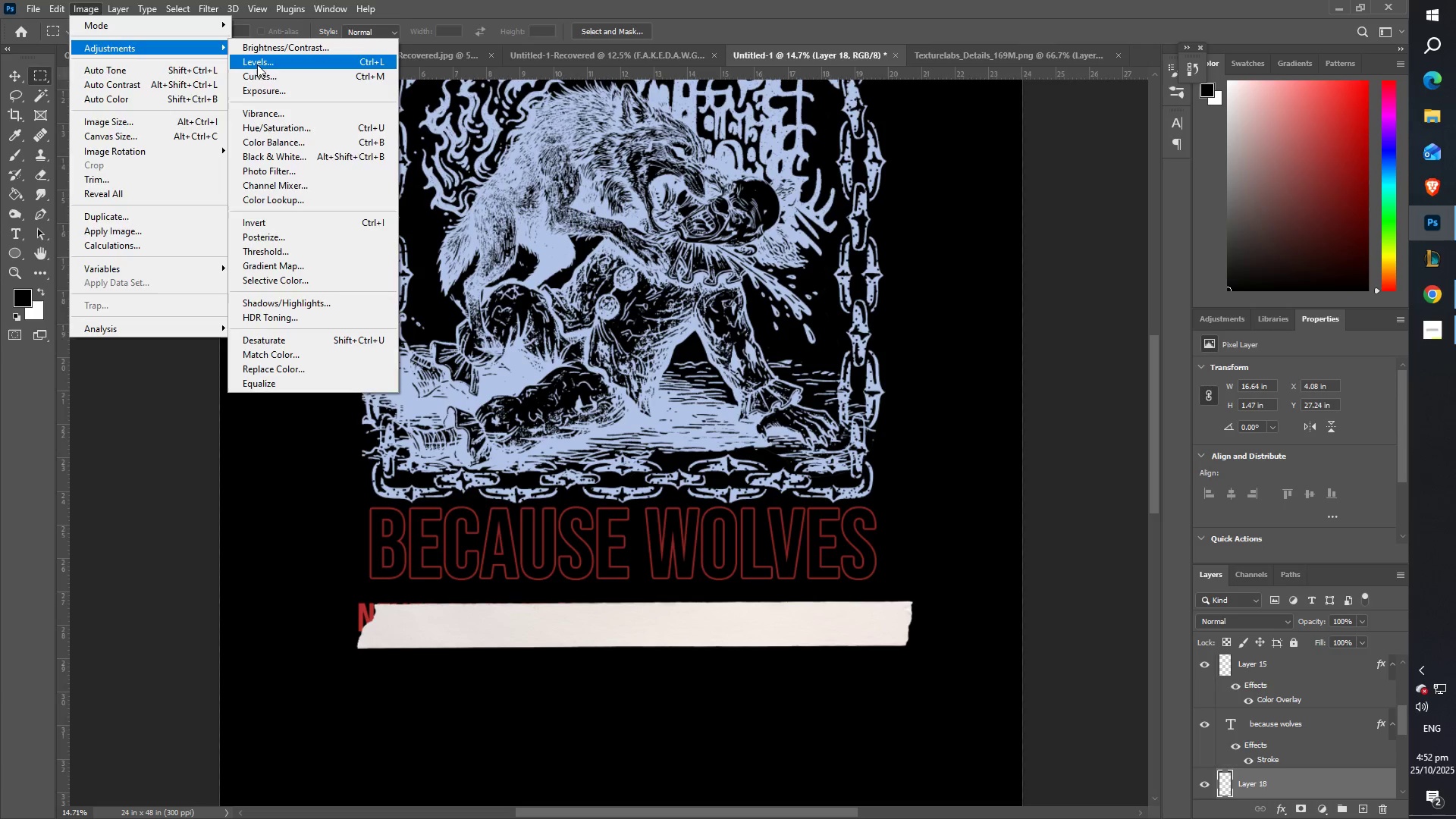 
left_click([256, 64])
 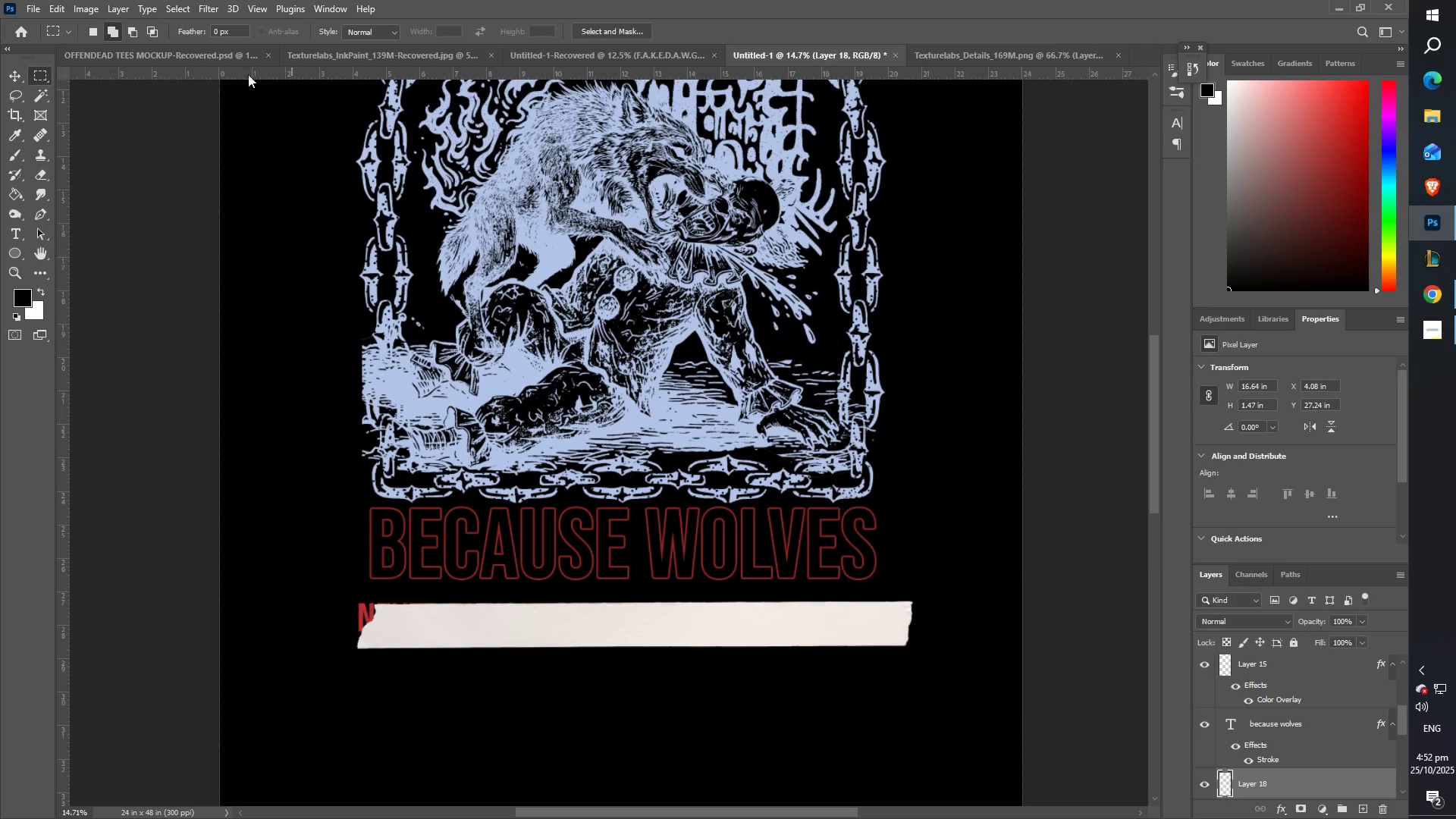 
left_click([86, 5])
 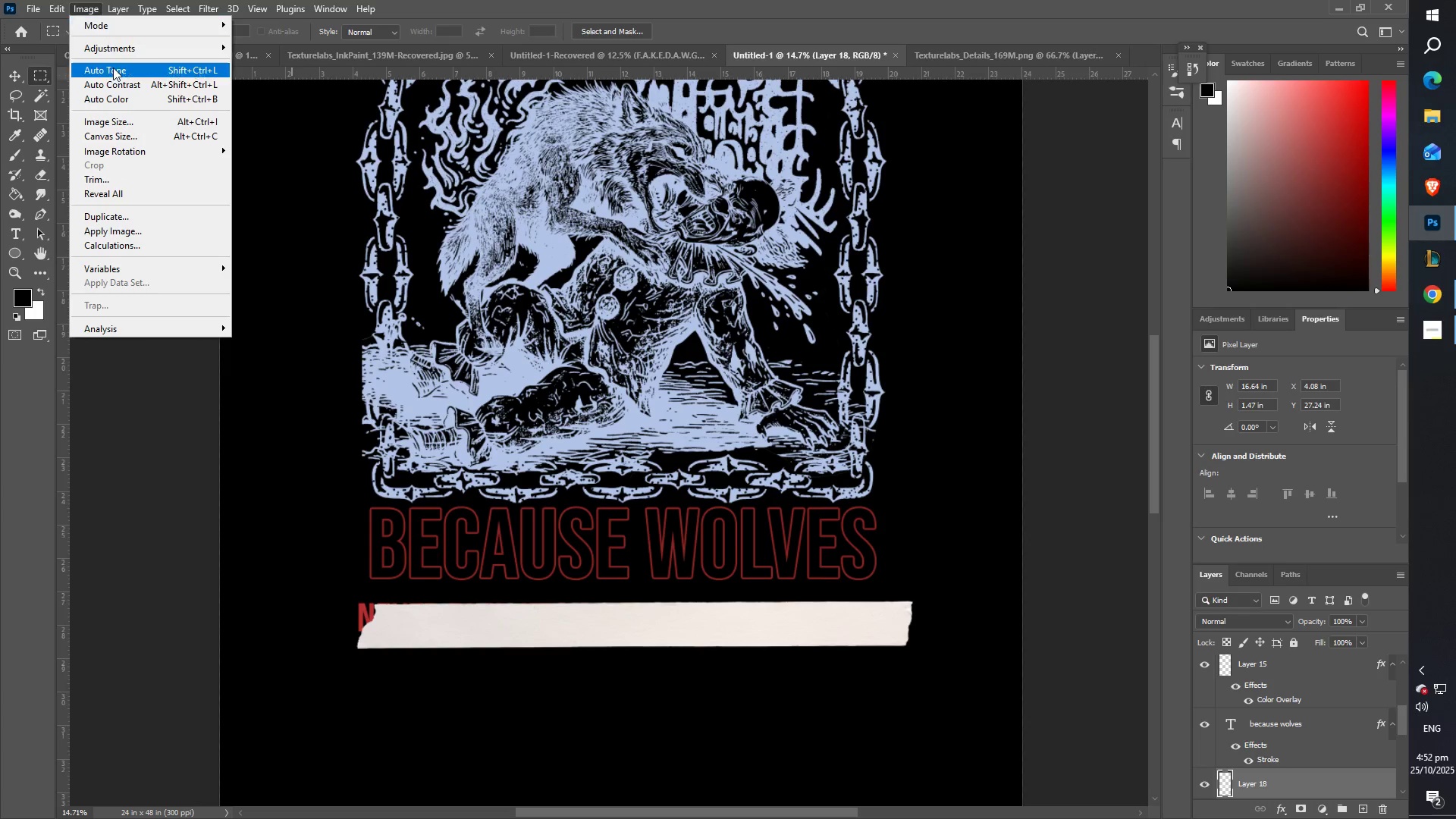 
left_click([124, 49])
 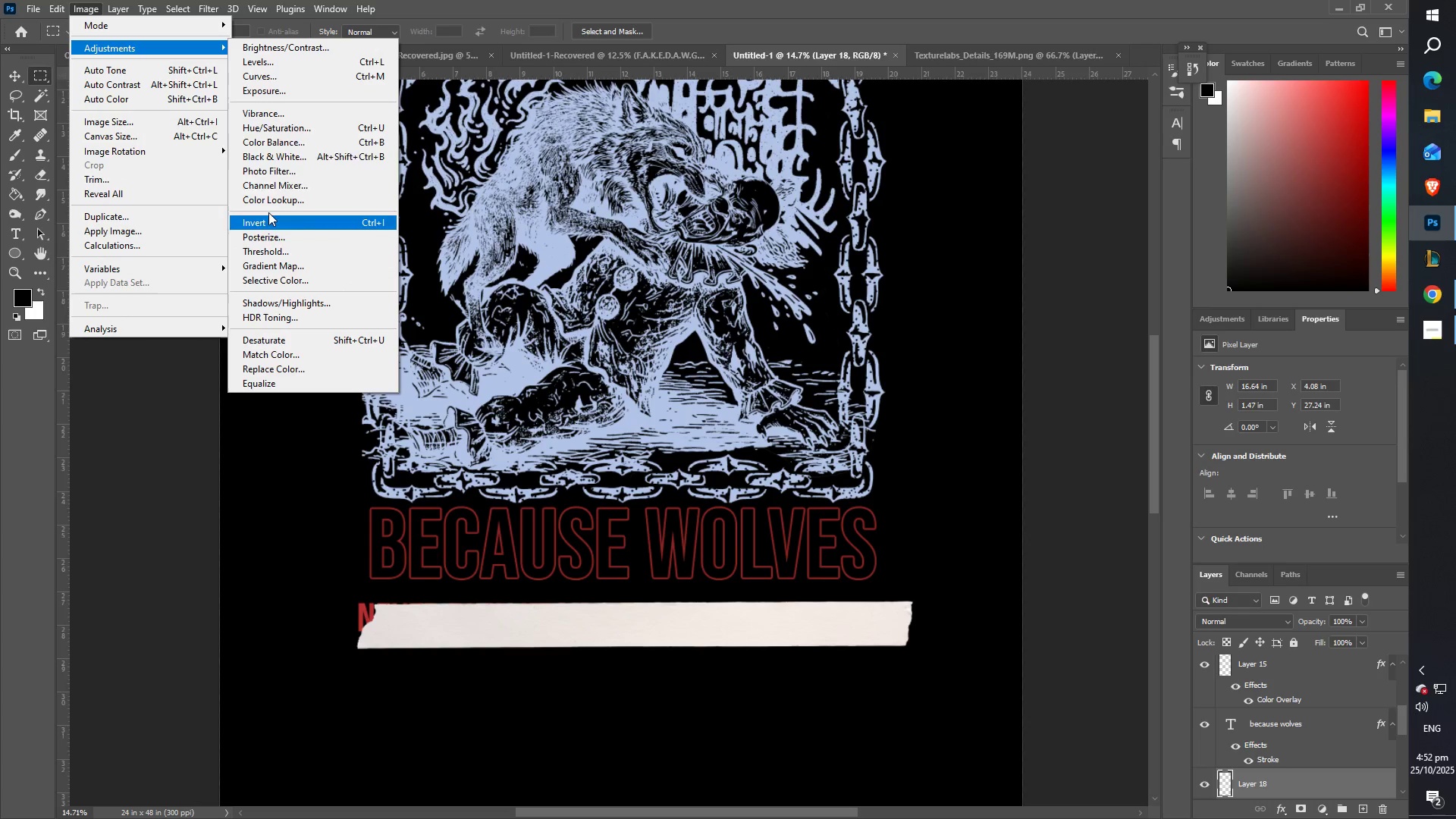 
wait(6.41)
 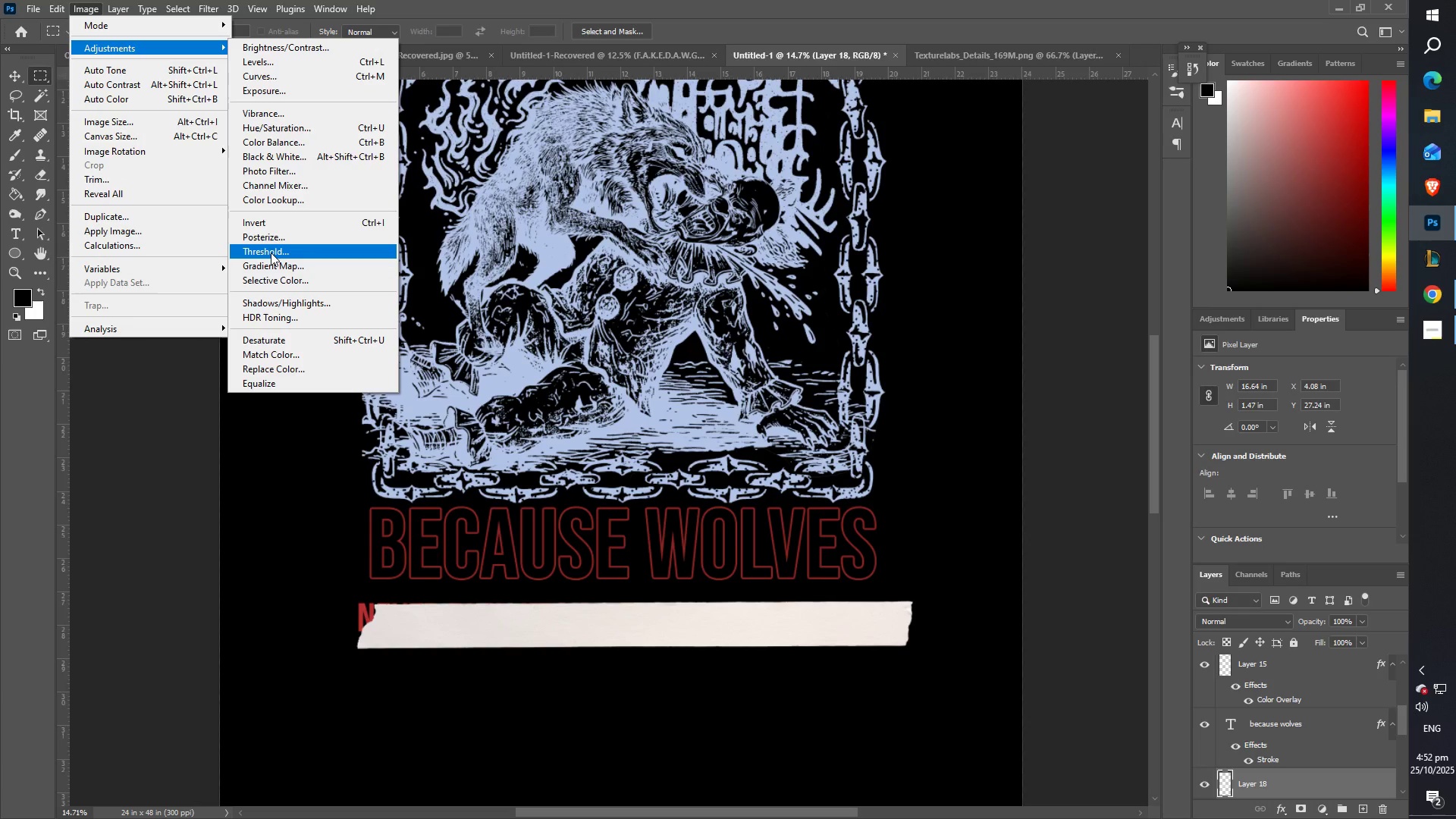 
left_click([165, 155])
 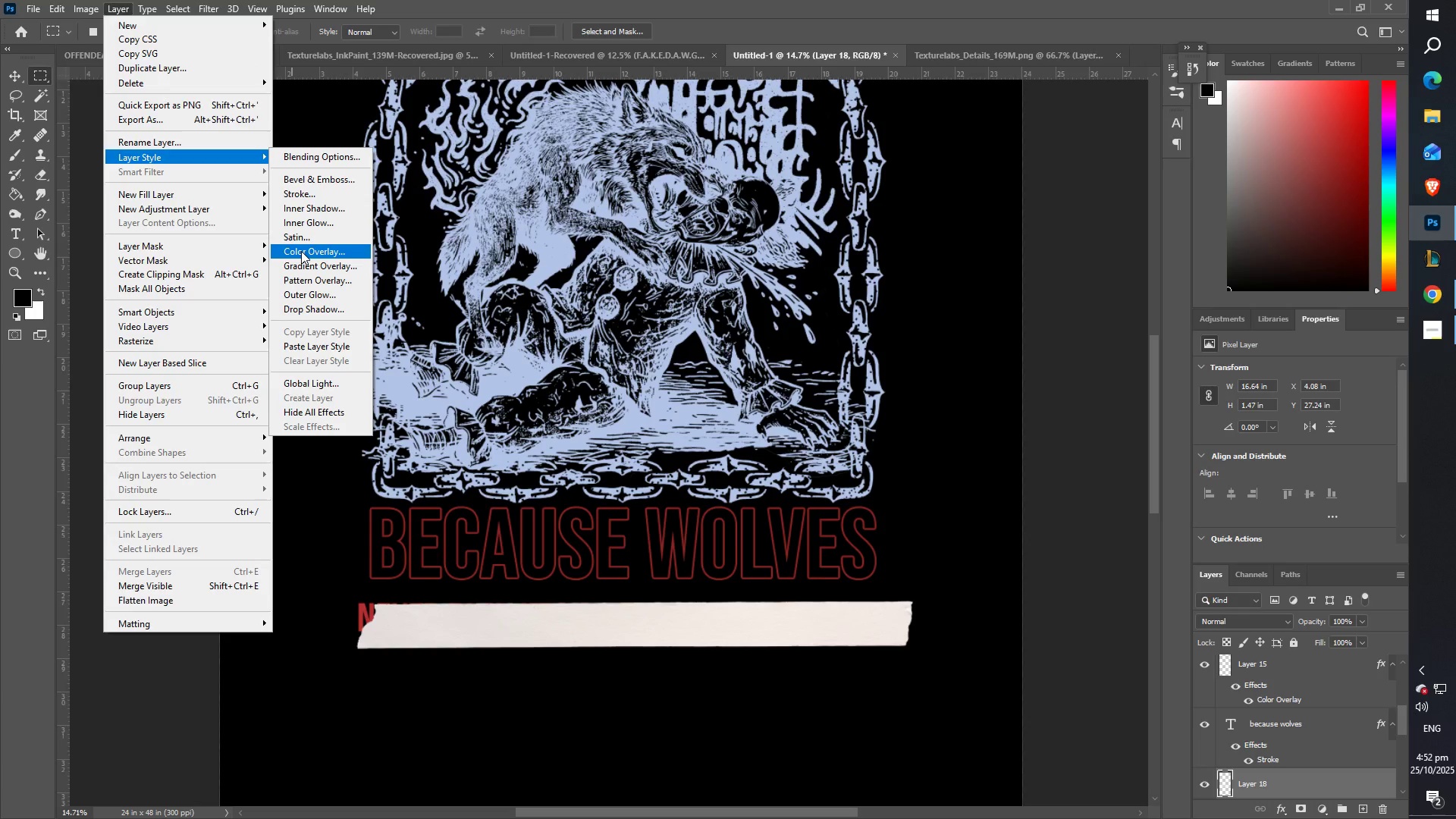 
left_click([301, 251])
 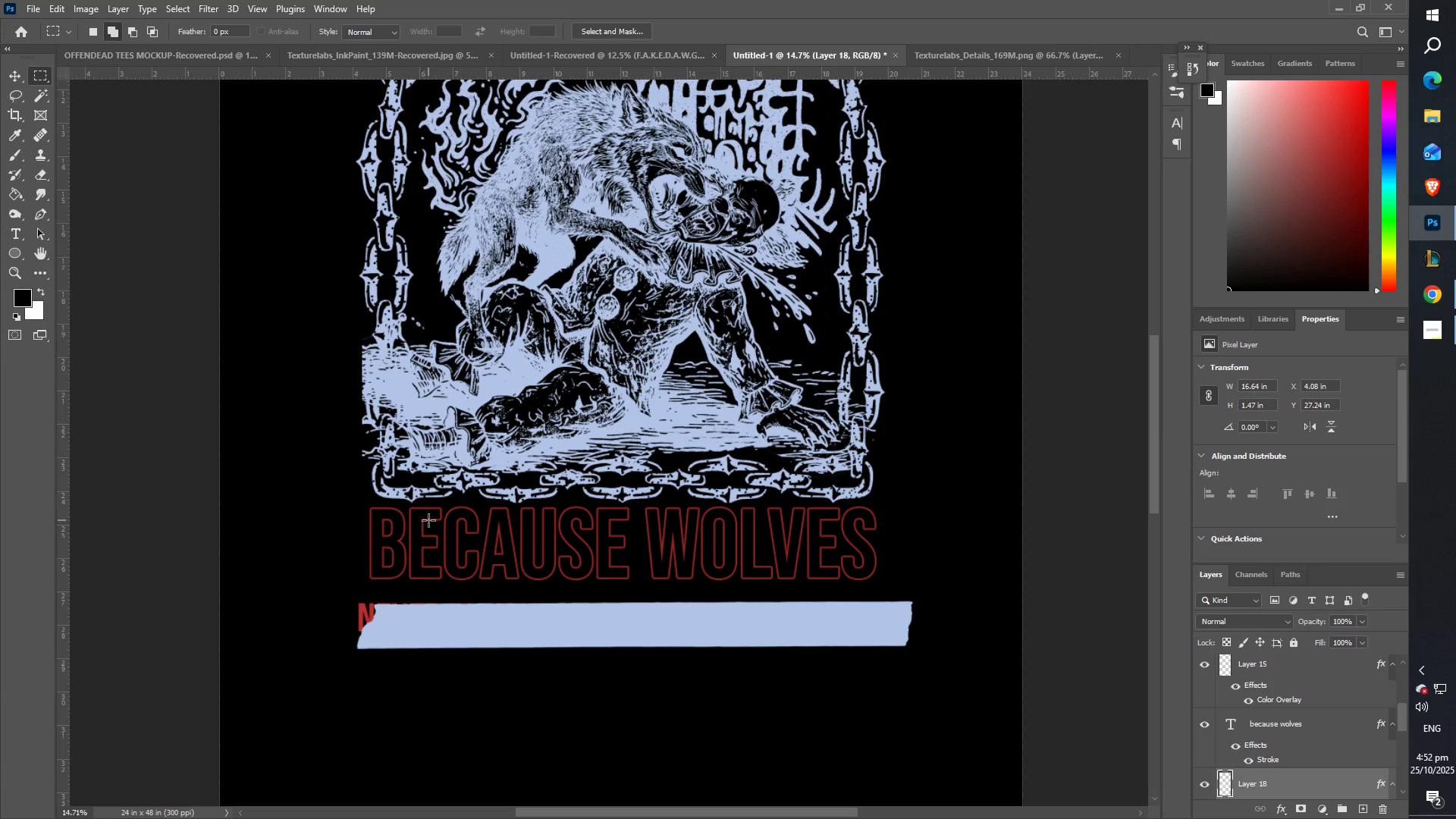 
left_click([14, 77])
 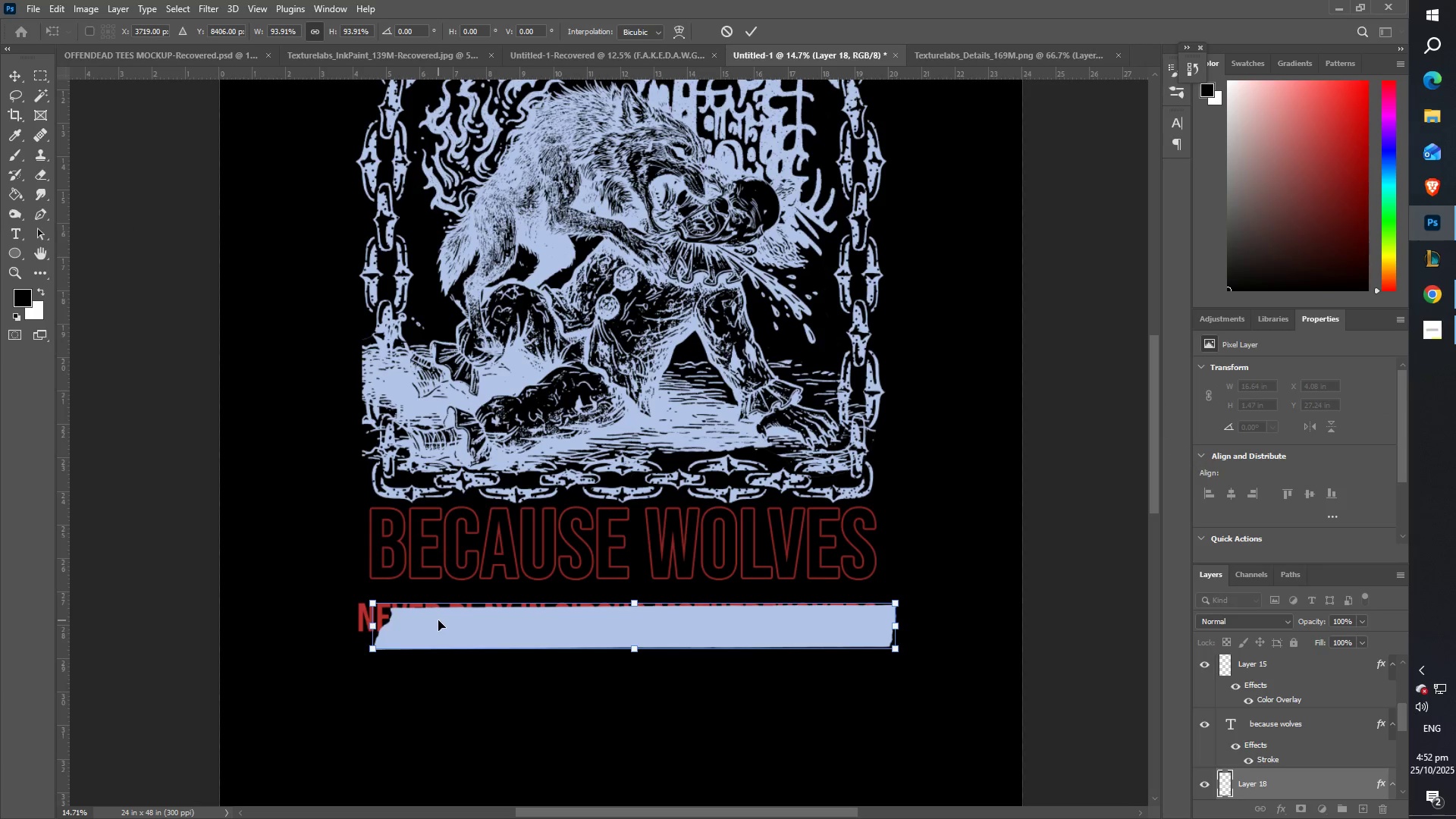 
wait(7.74)
 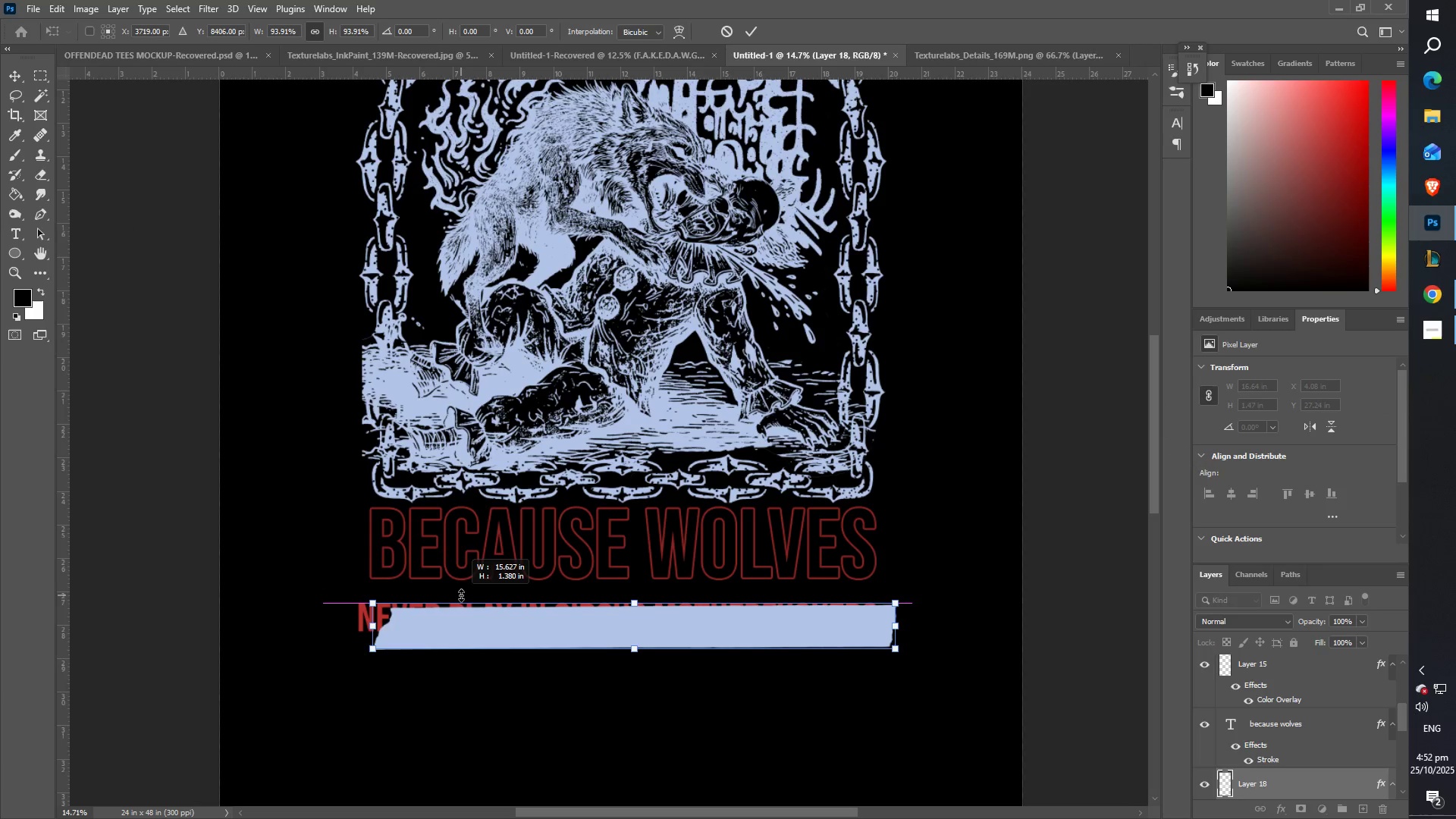 
key(Enter)
 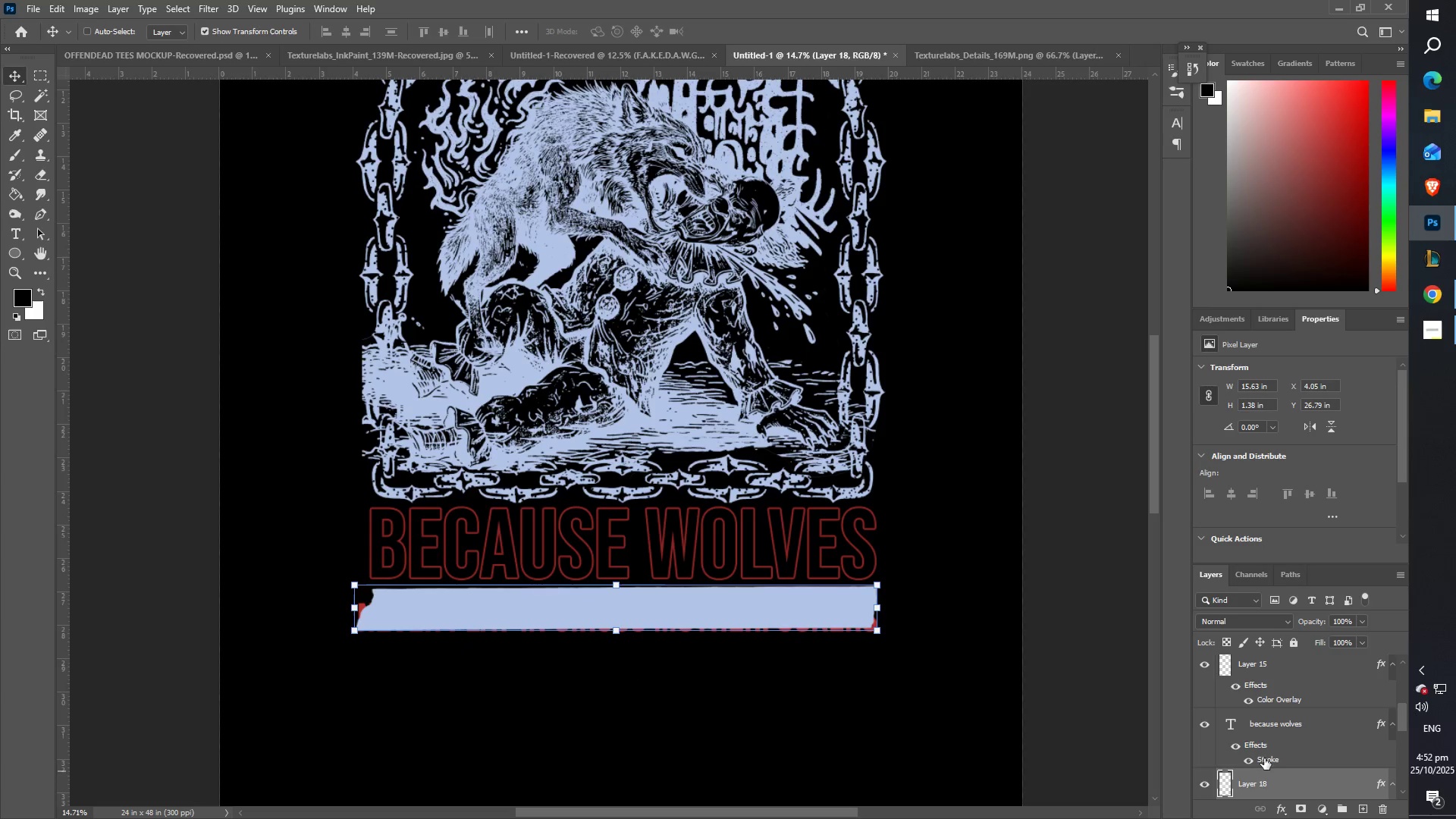 
scroll: coordinate [1286, 735], scroll_direction: down, amount: 2.0
 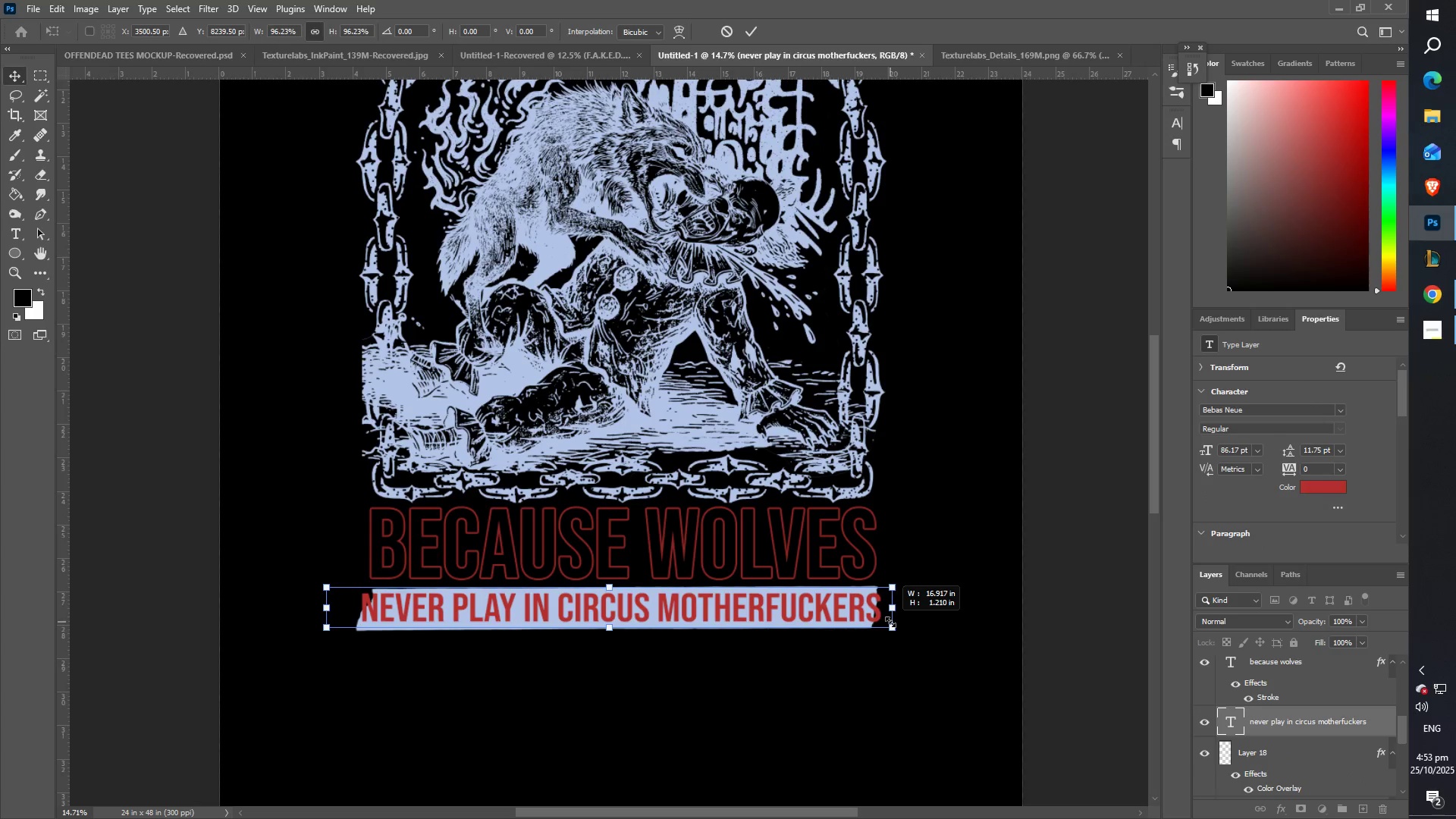 
wait(6.2)
 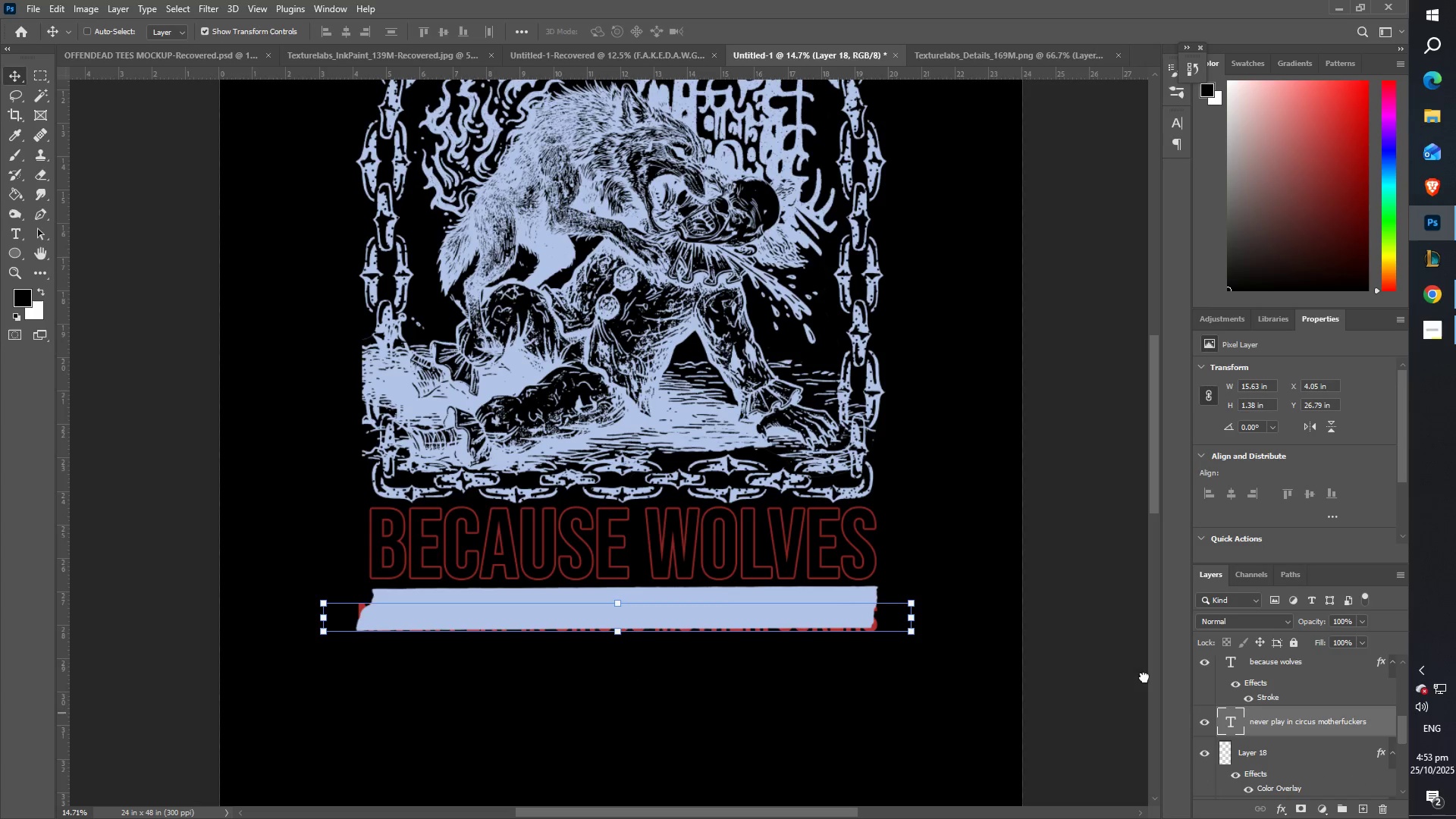 
key(Enter)
 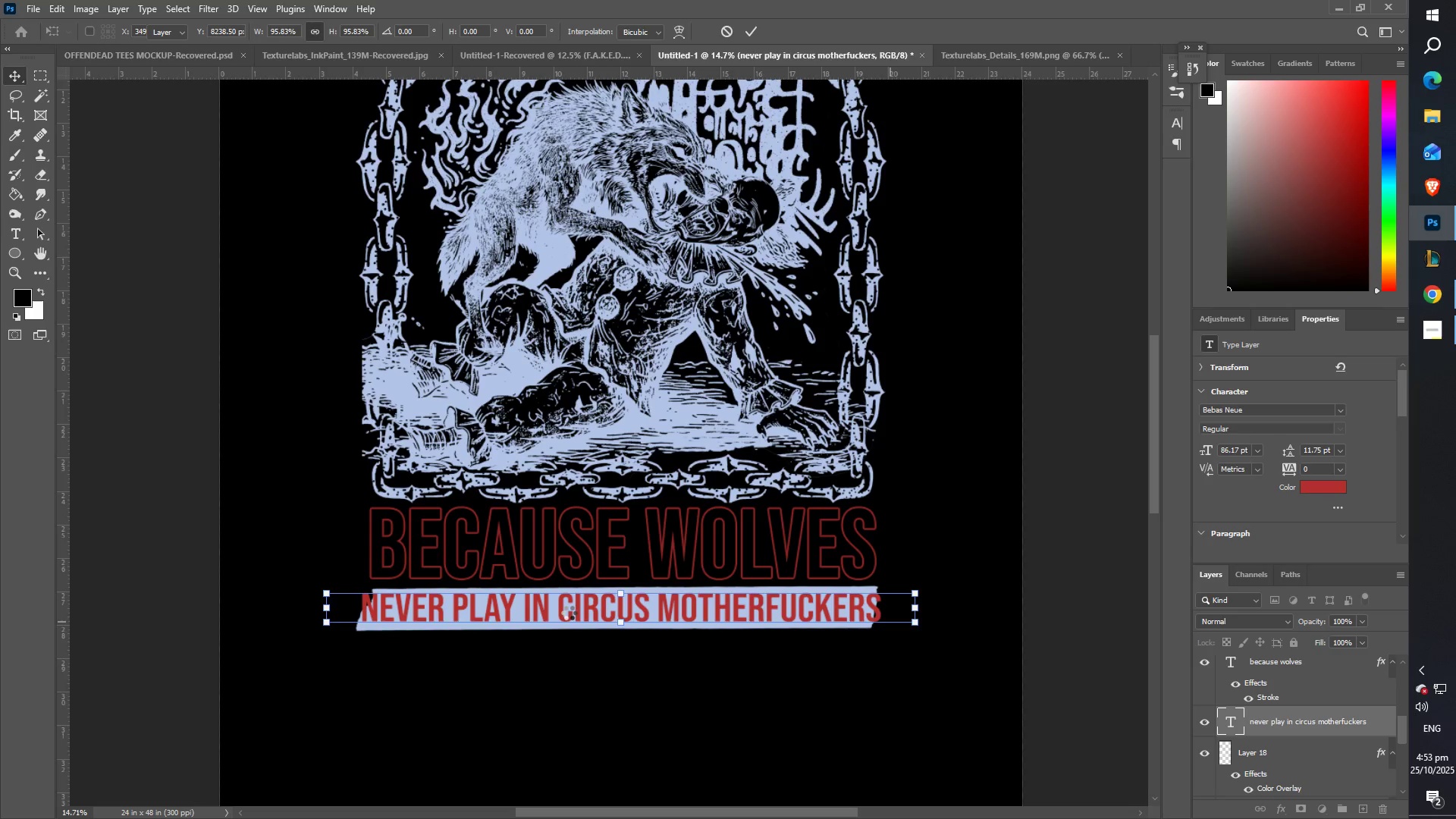 
key(T)
 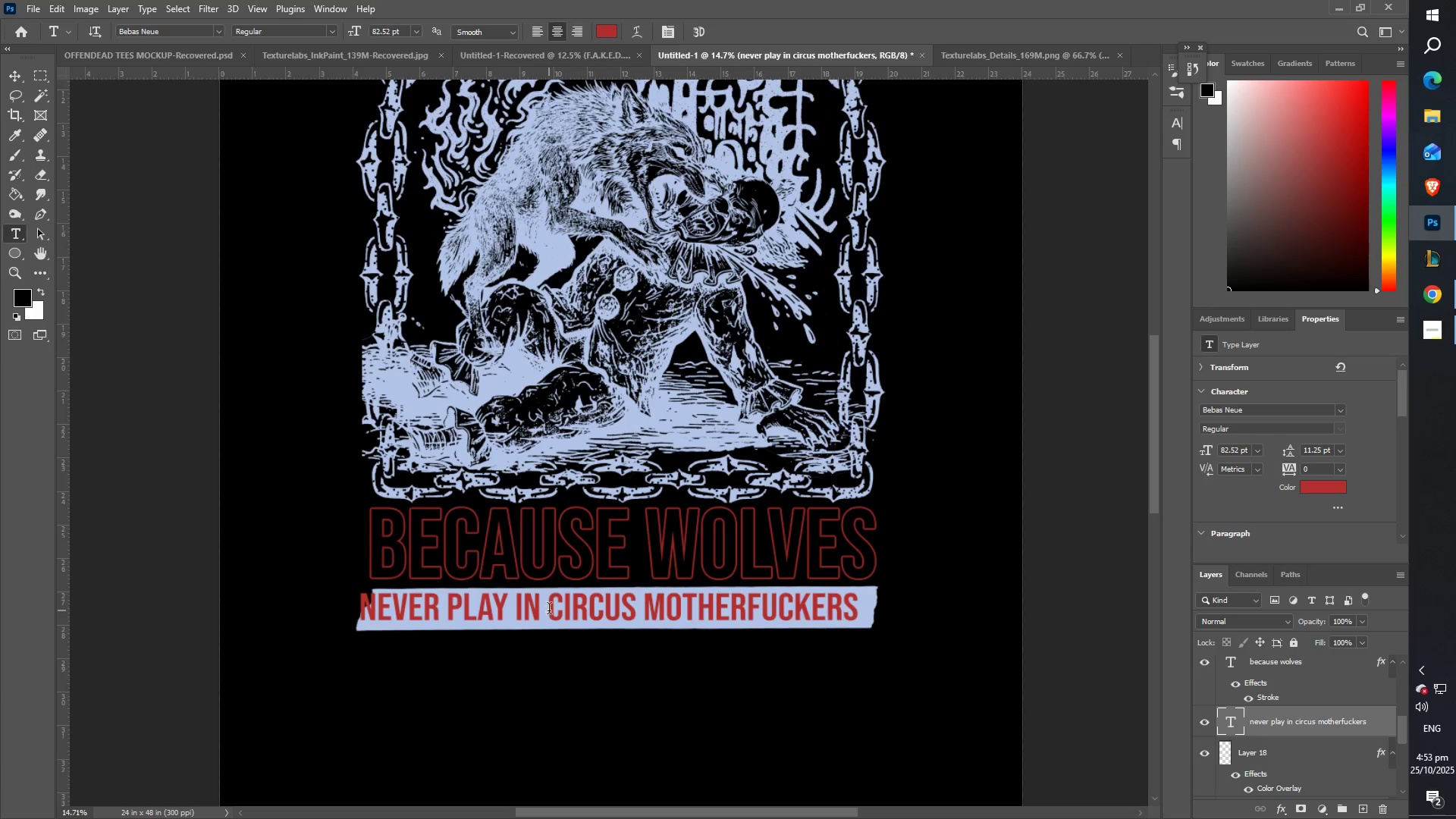 
left_click([549, 610])
 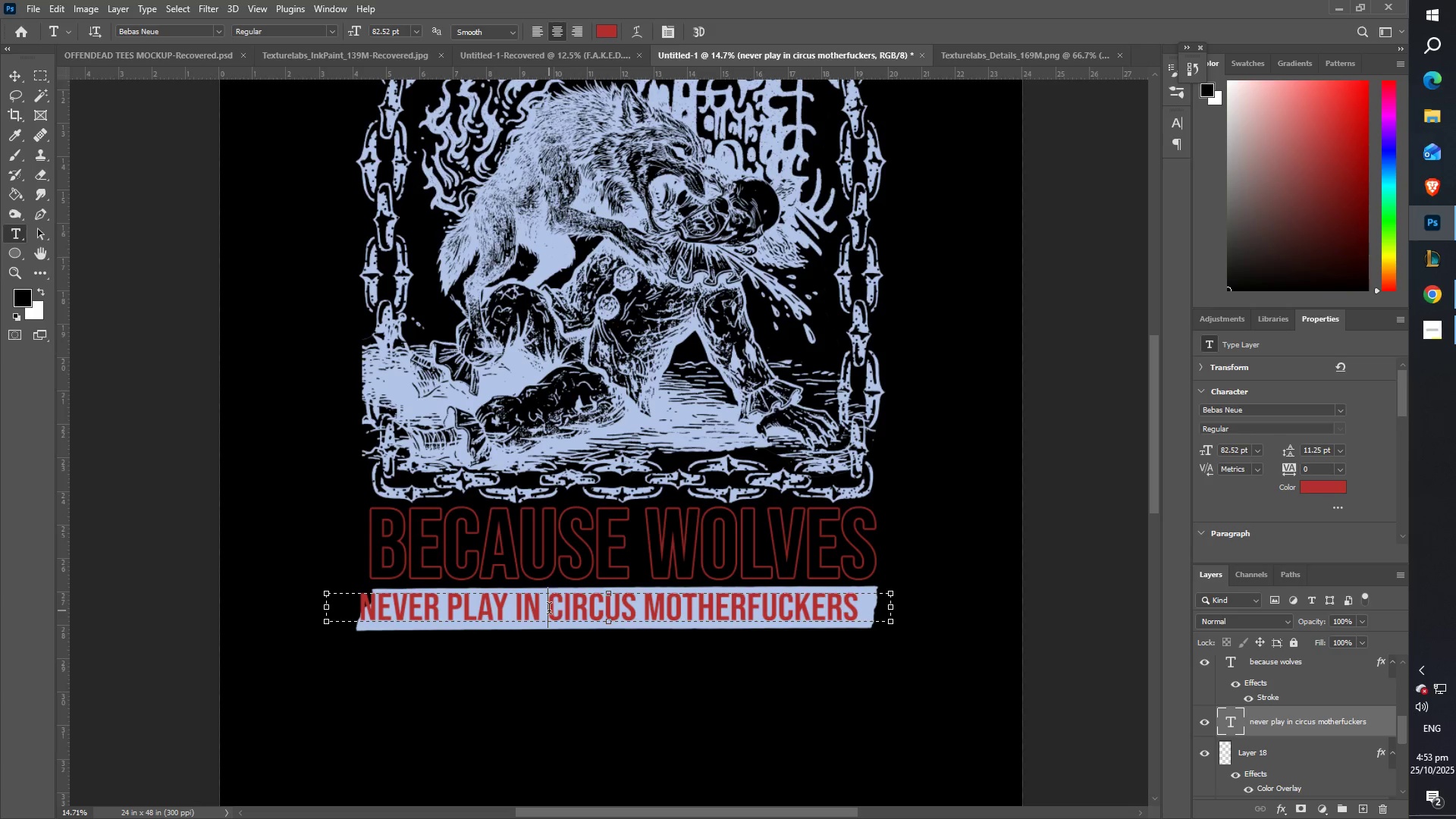 
key(Control+ControlLeft)
 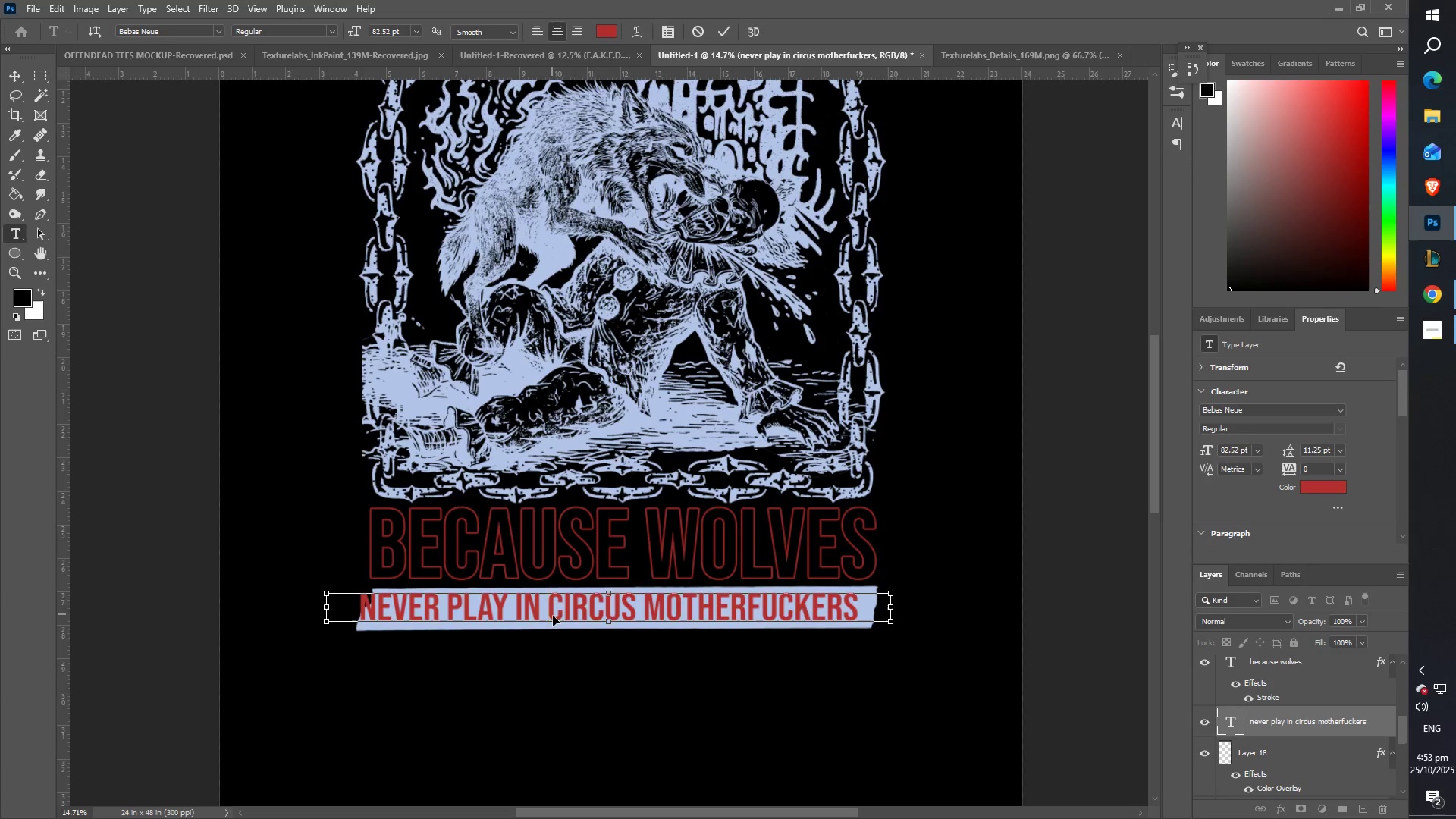 
key(Control+A)
 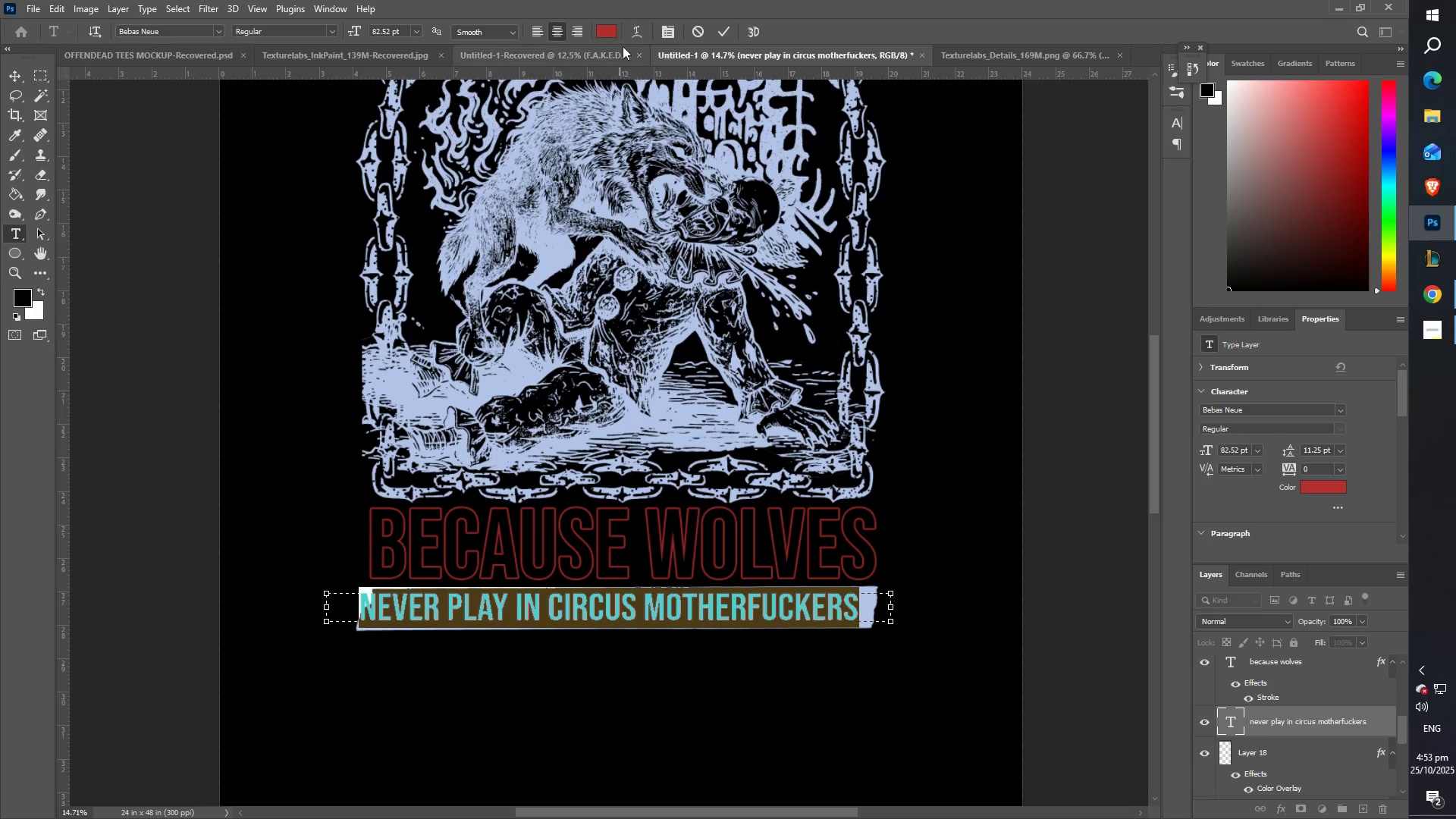 
left_click([608, 33])
 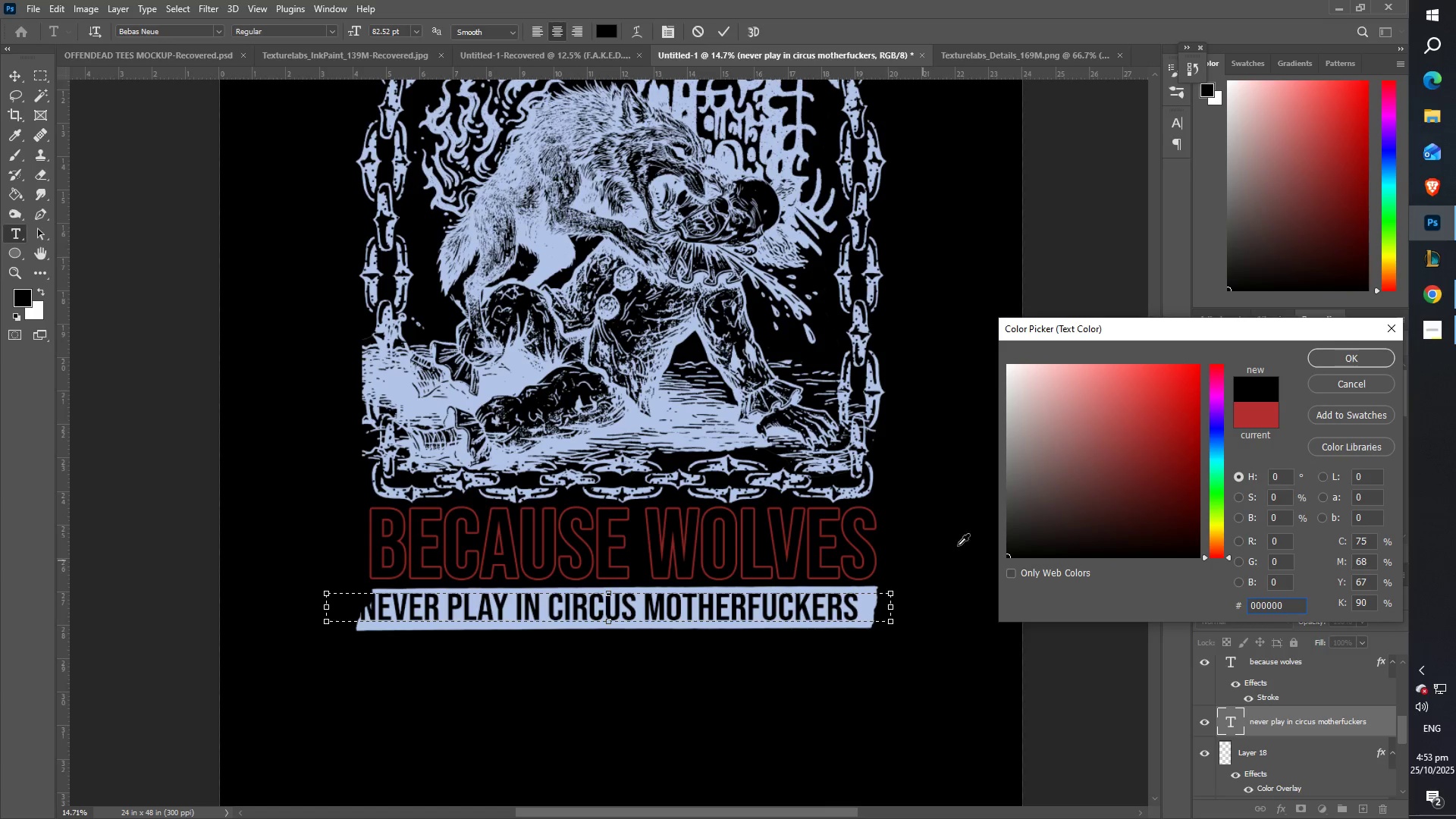 
left_click([1335, 360])
 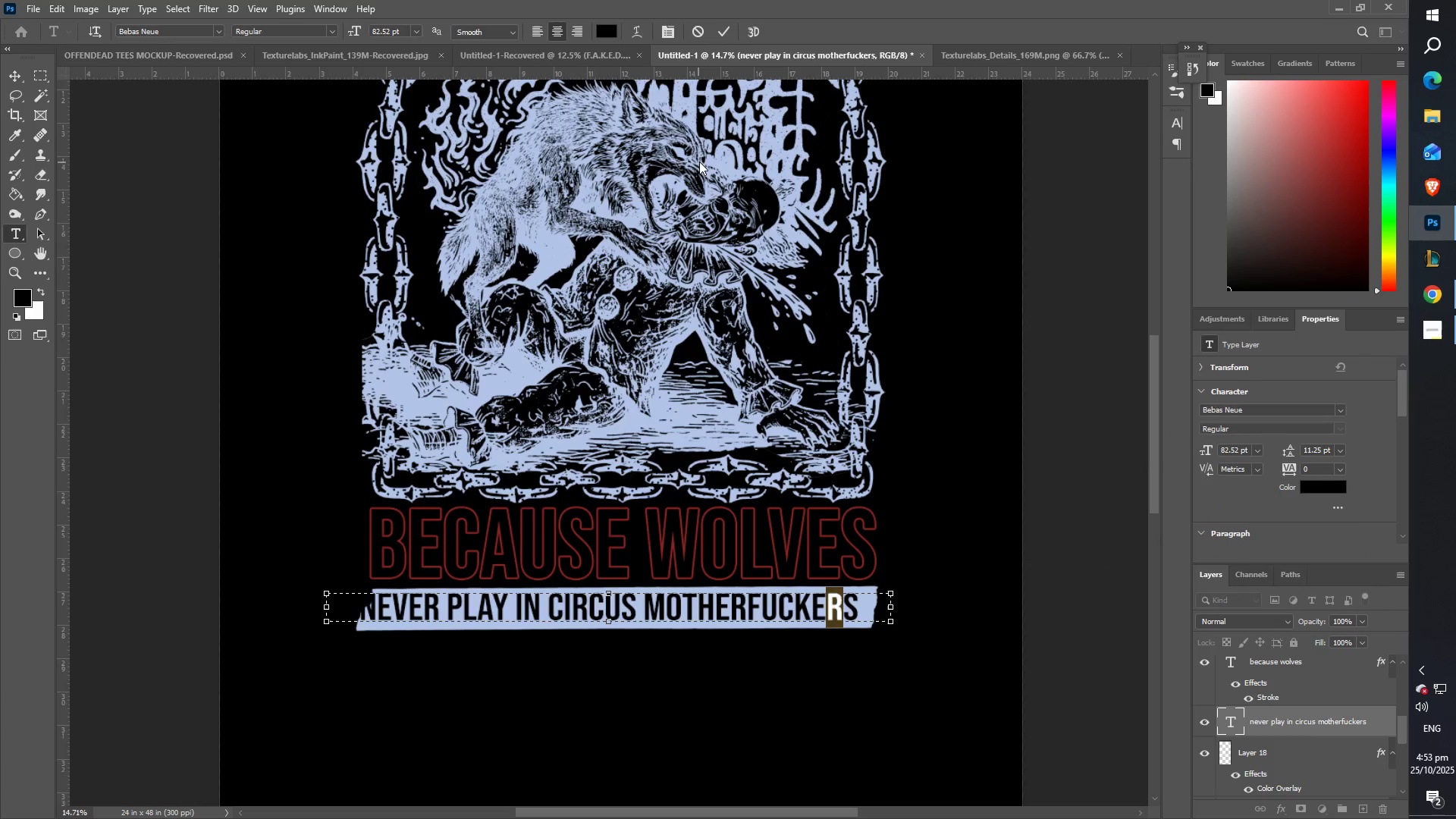 
left_click([724, 29])
 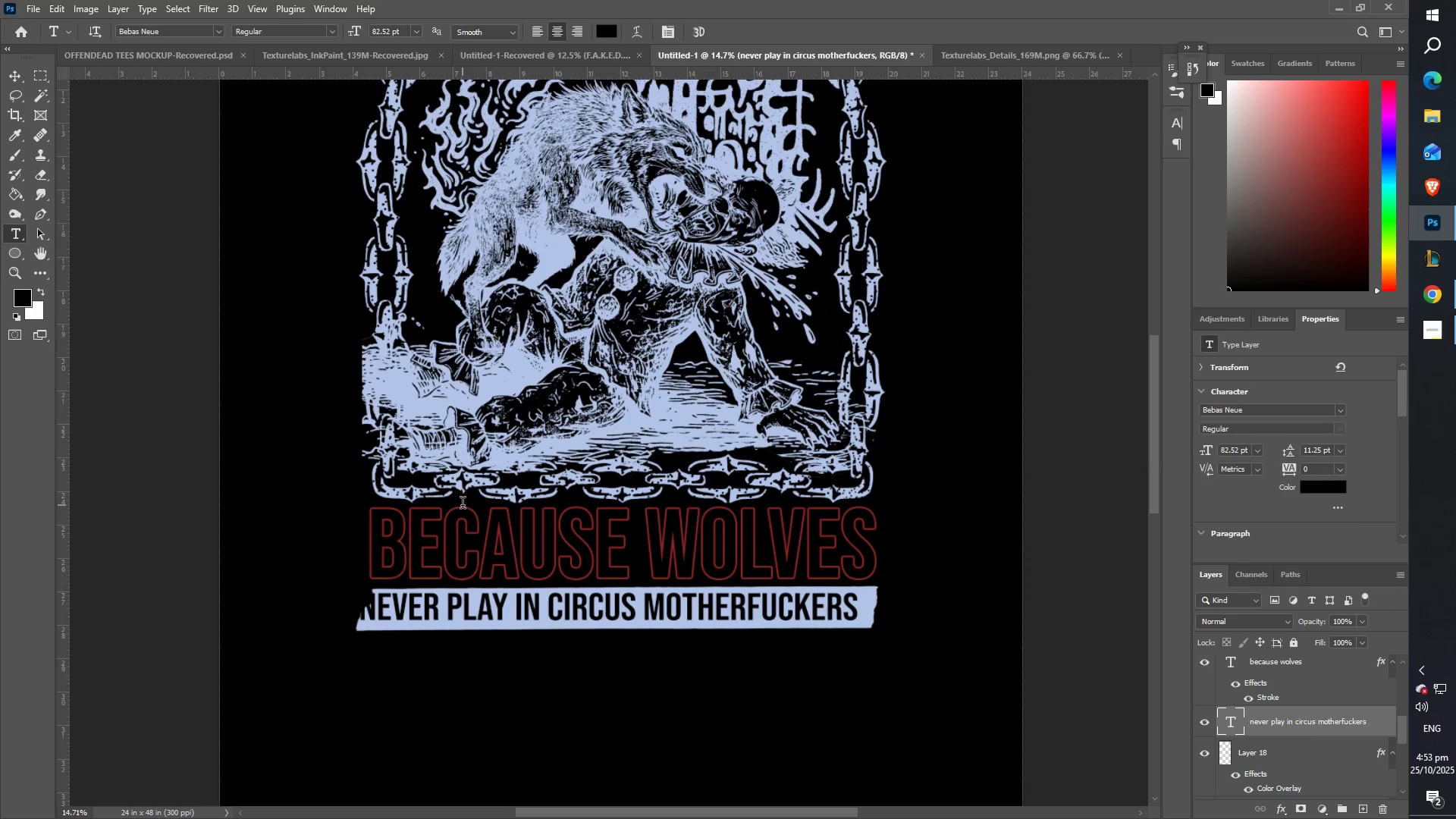 
key(Z)
 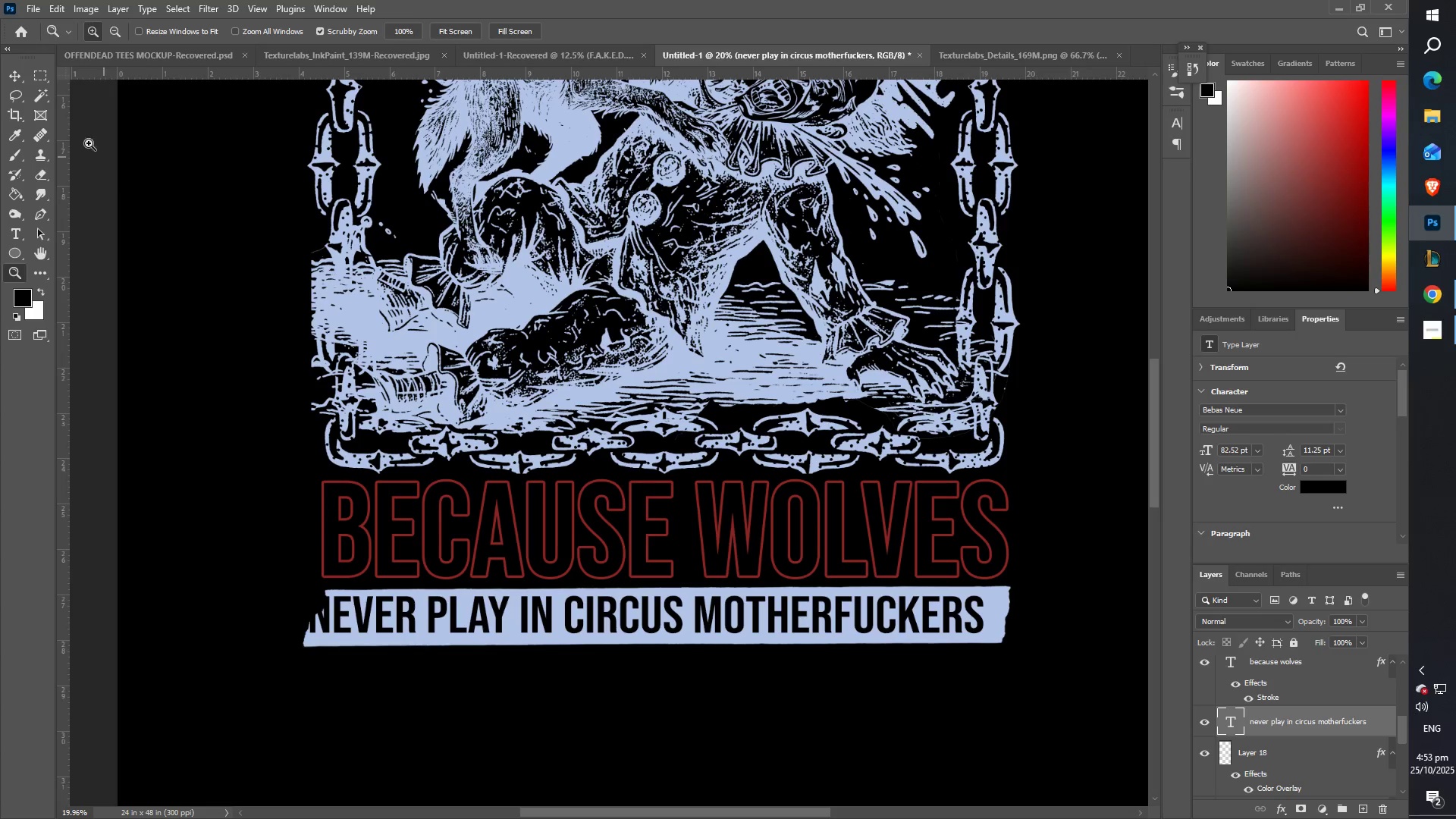 
left_click([20, 77])
 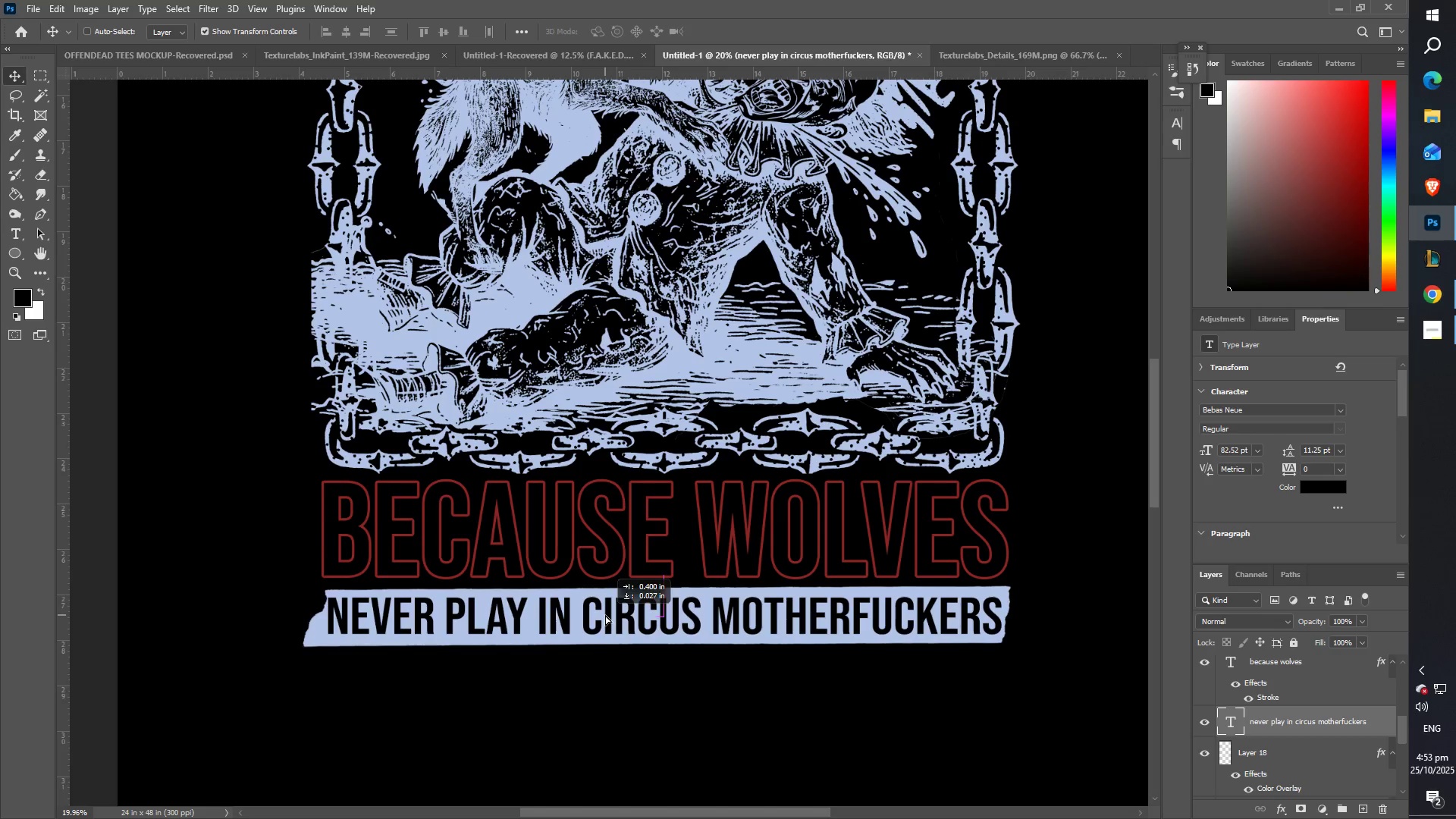 
left_click([592, 616])
 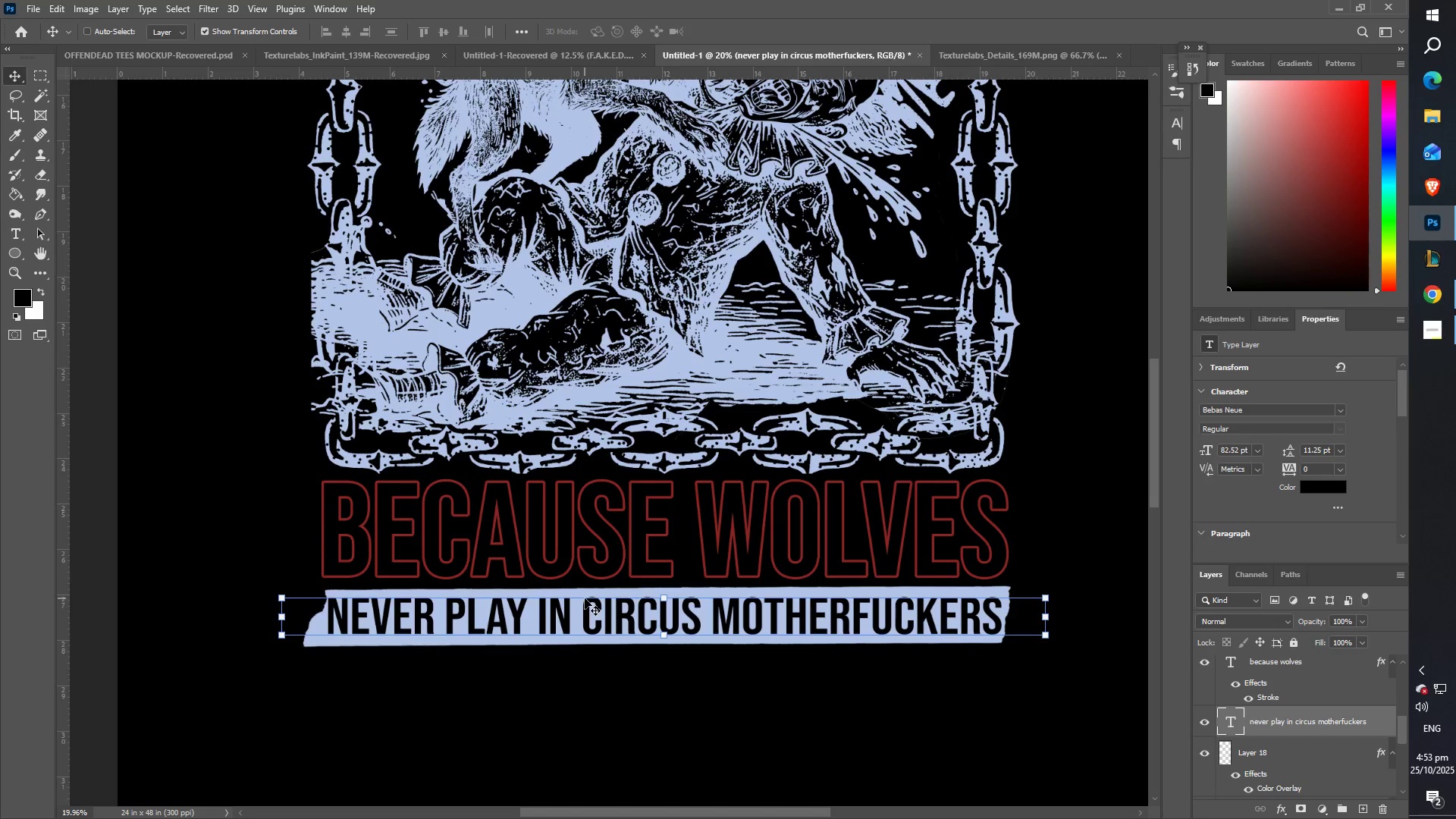 
right_click([583, 596])
 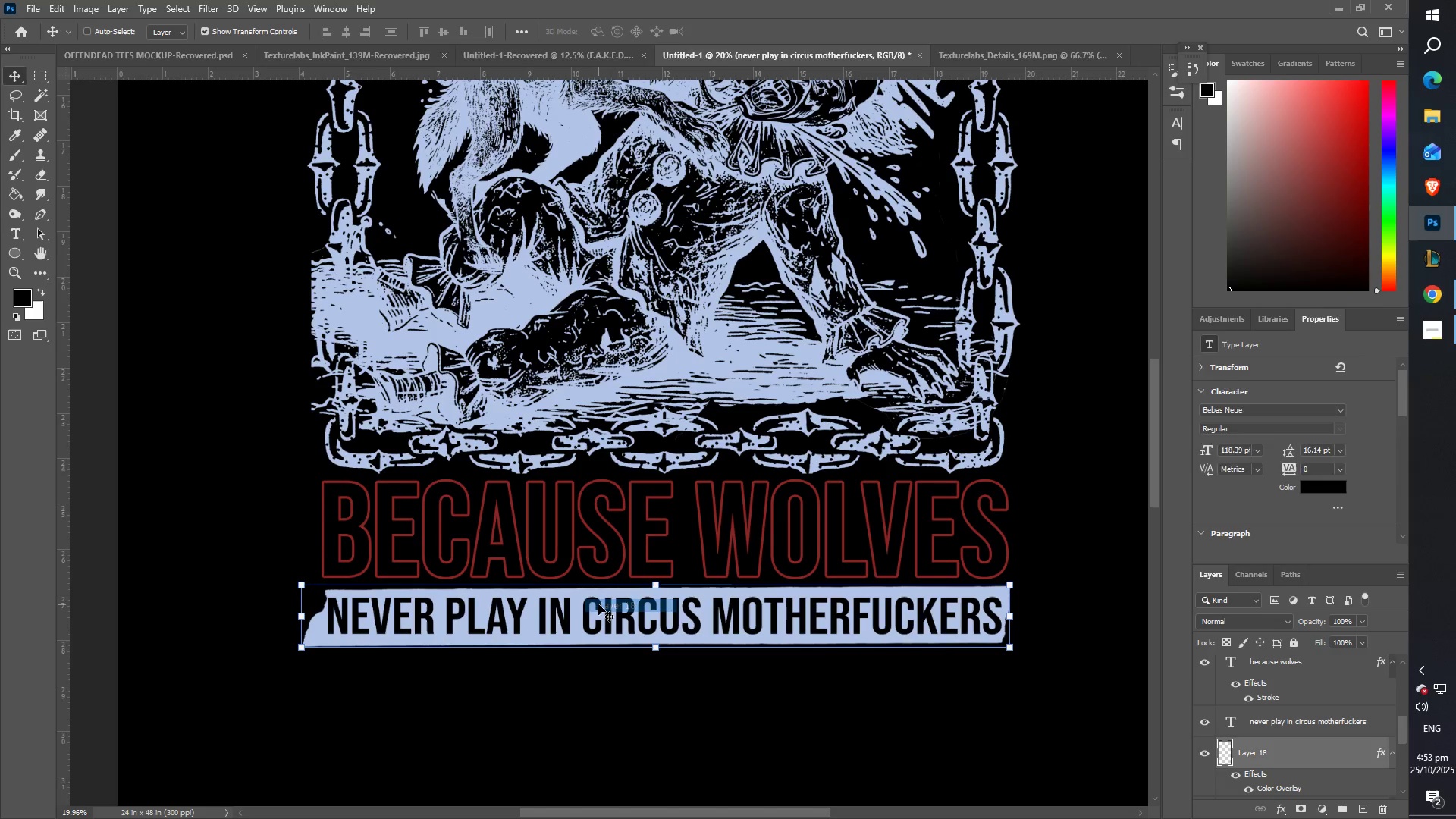 
hold_key(key=ShiftLeft, duration=1.5)
 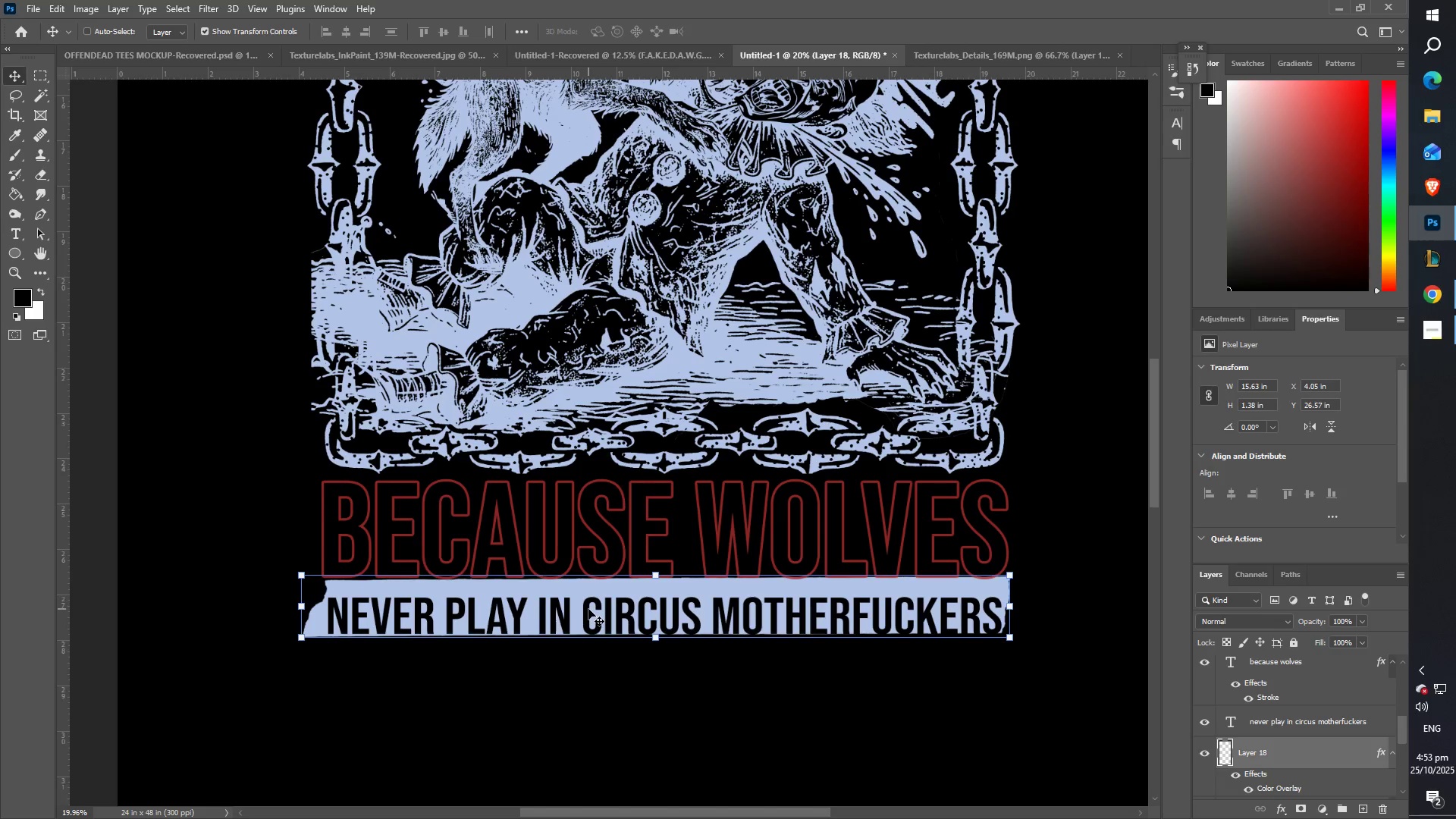 
right_click([588, 609])
 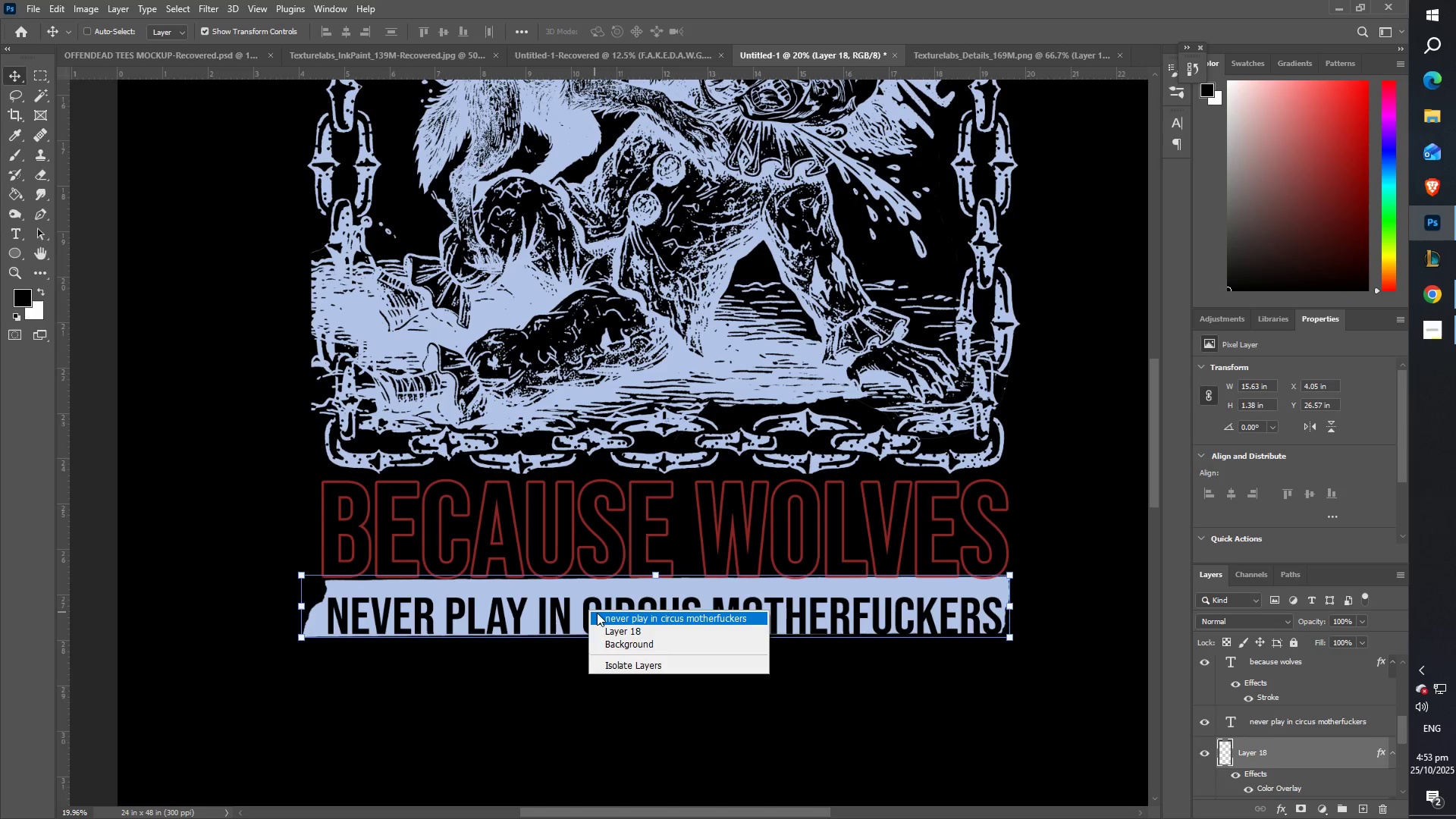 
left_click([597, 613])
 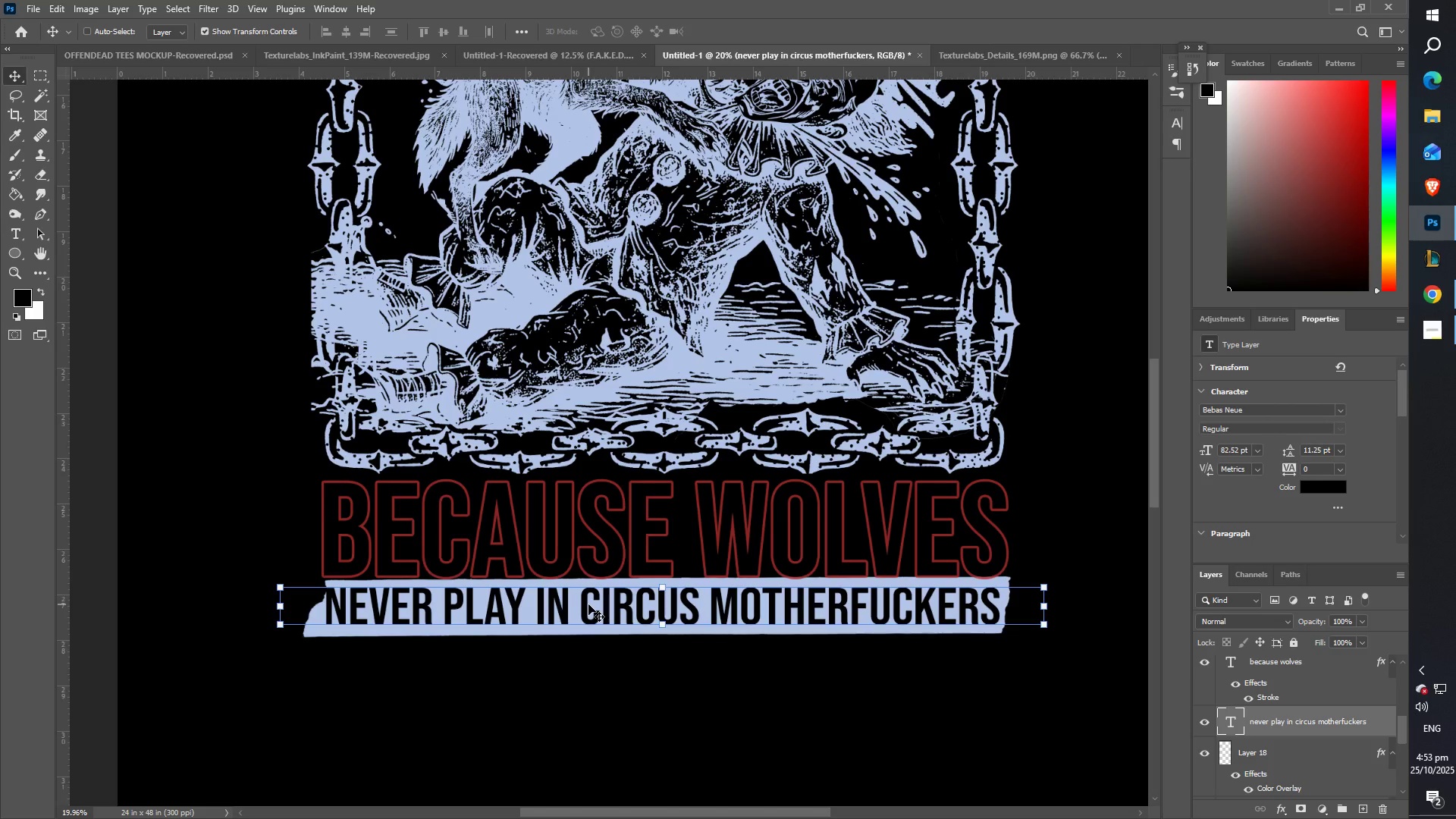 
key(ArrowDown)
 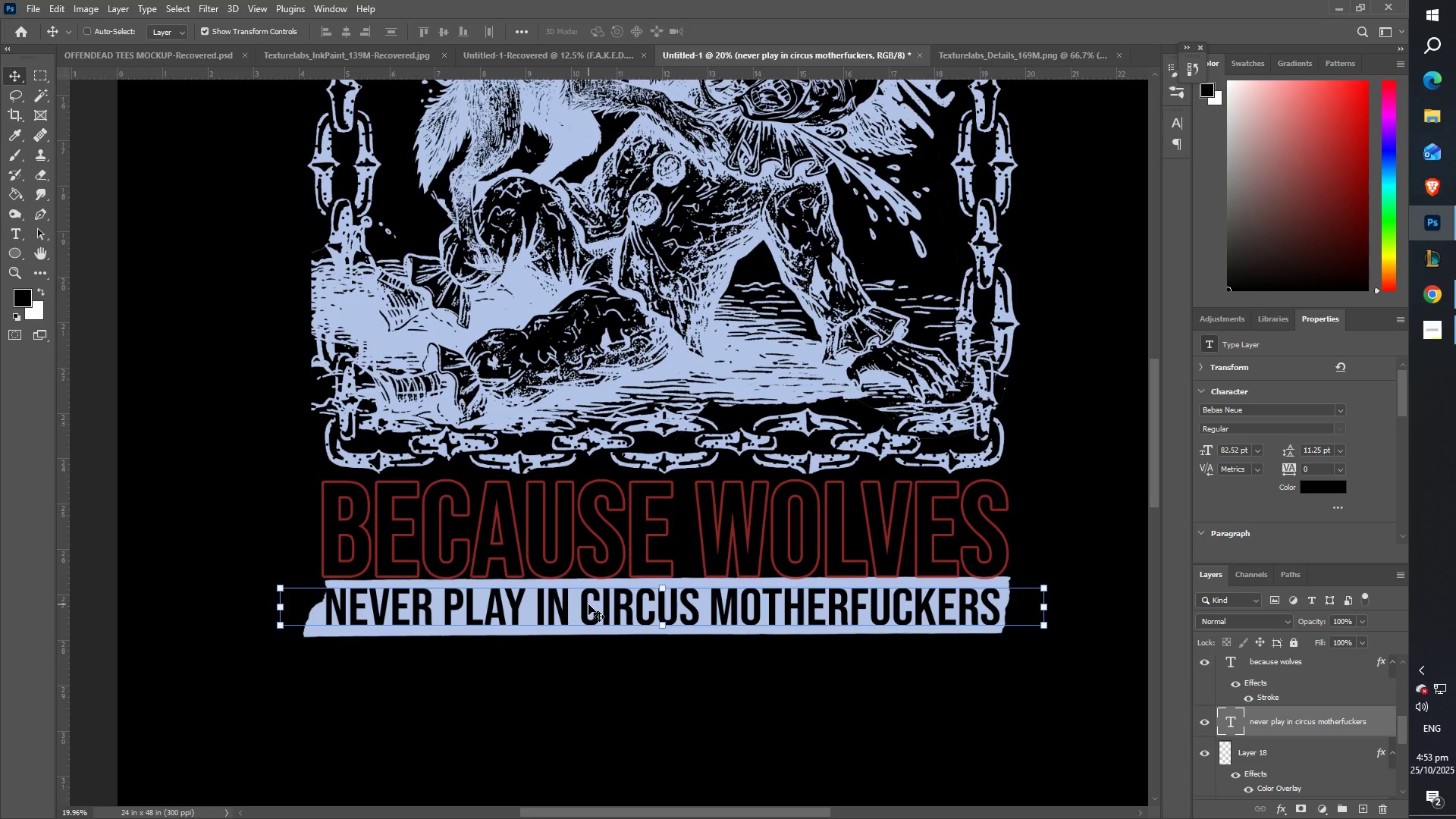 
key(ArrowRight)
 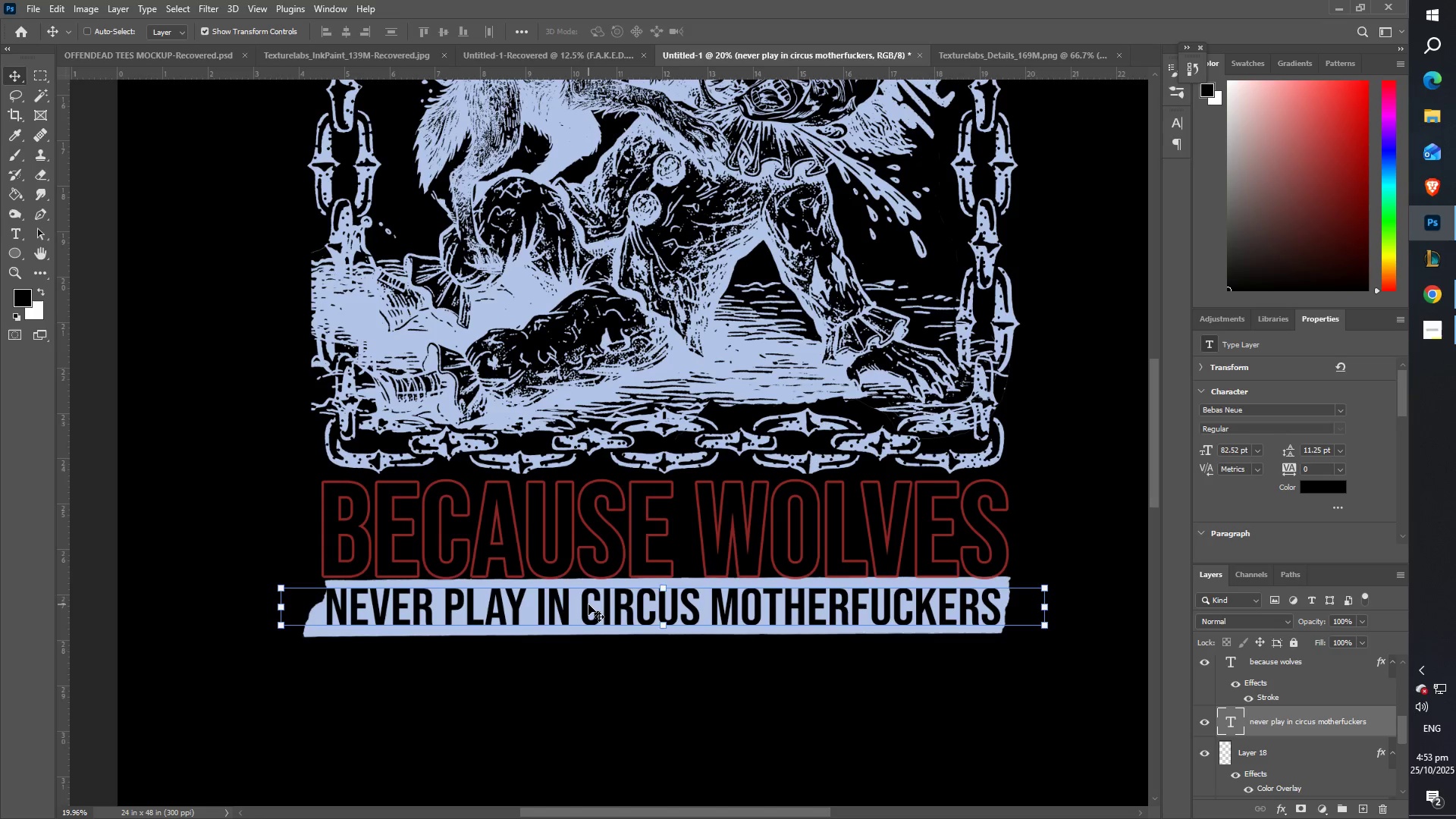 
key(ArrowDown)
 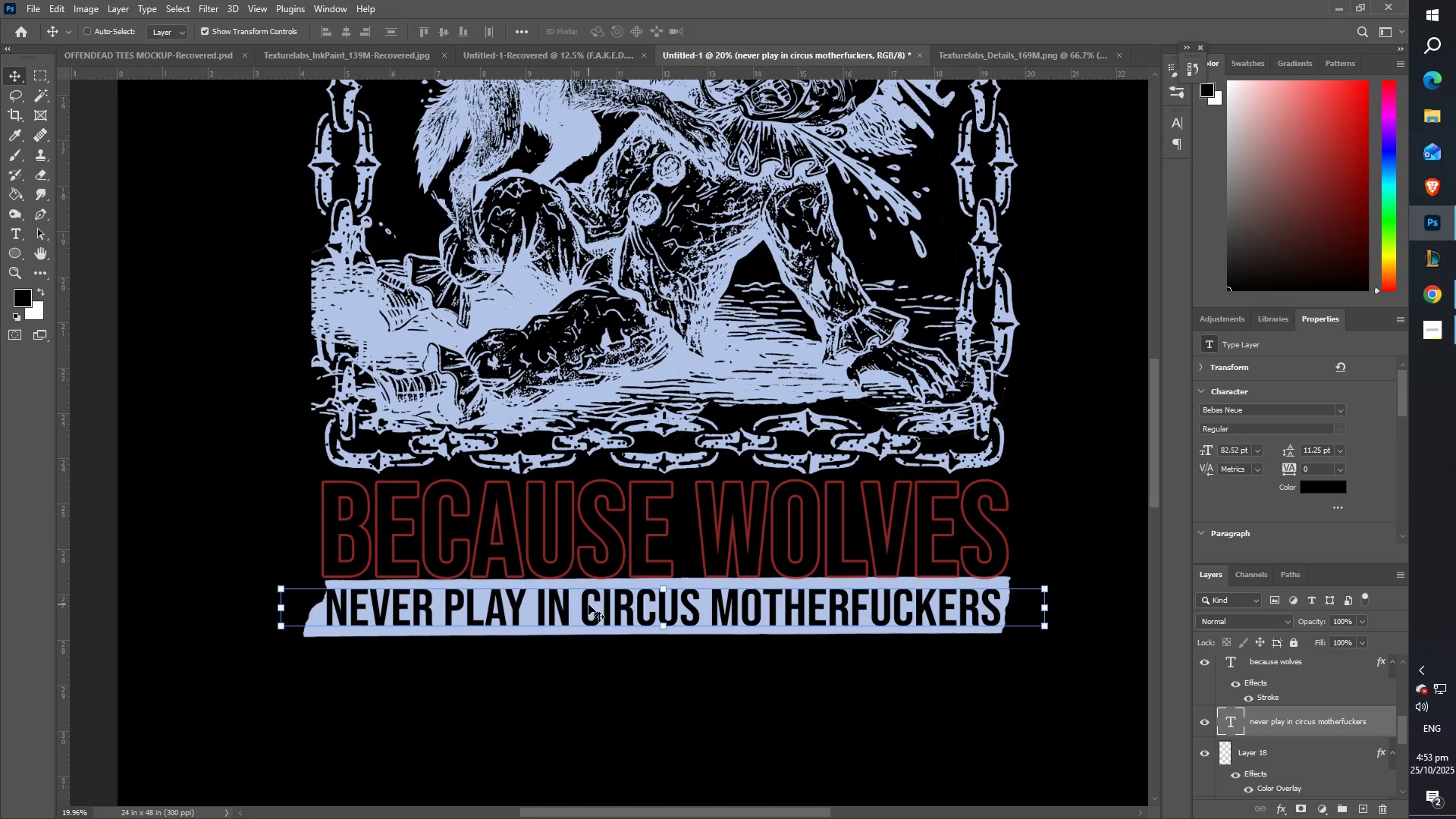 
key(ArrowRight)
 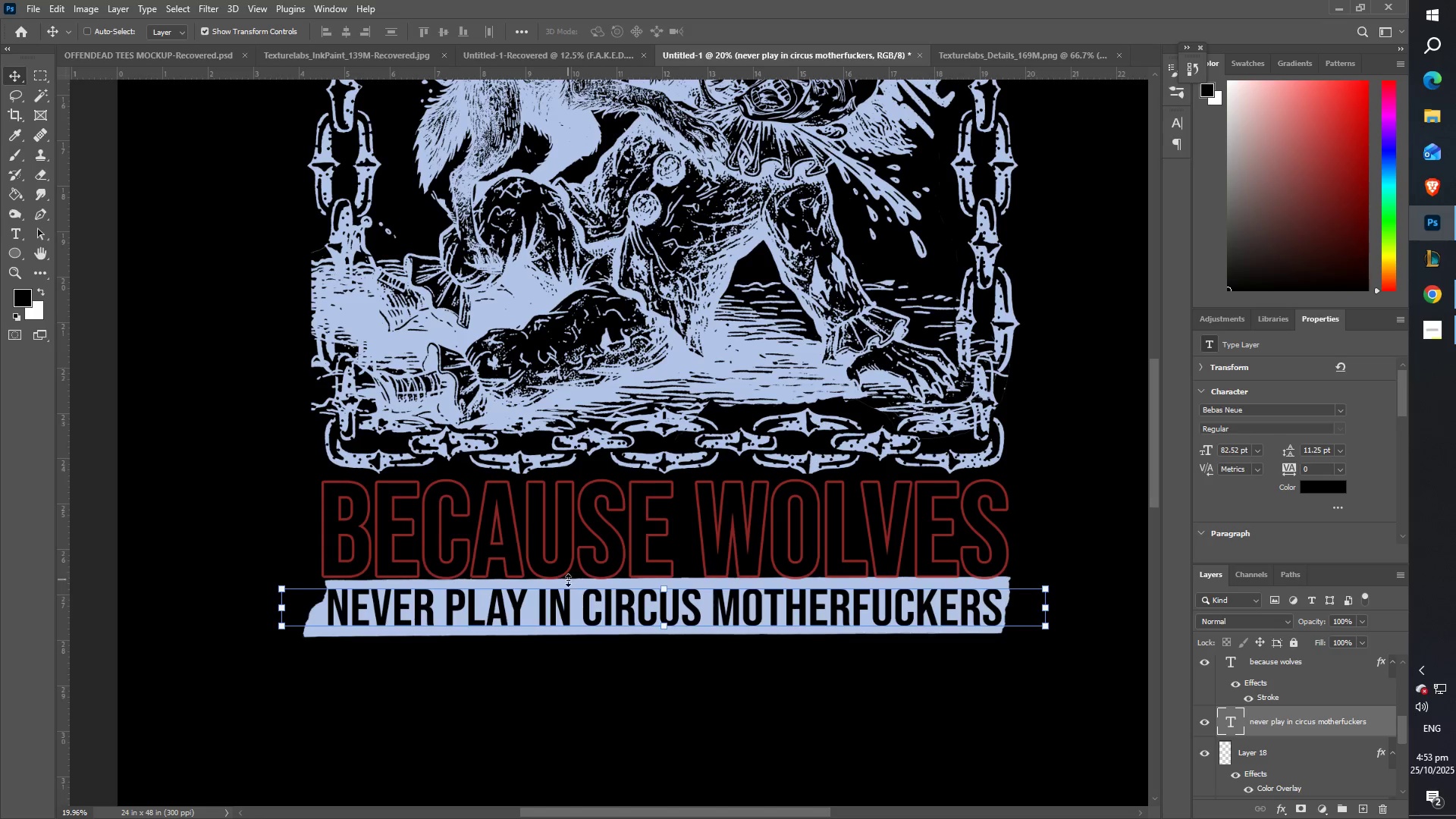 
key(T)
 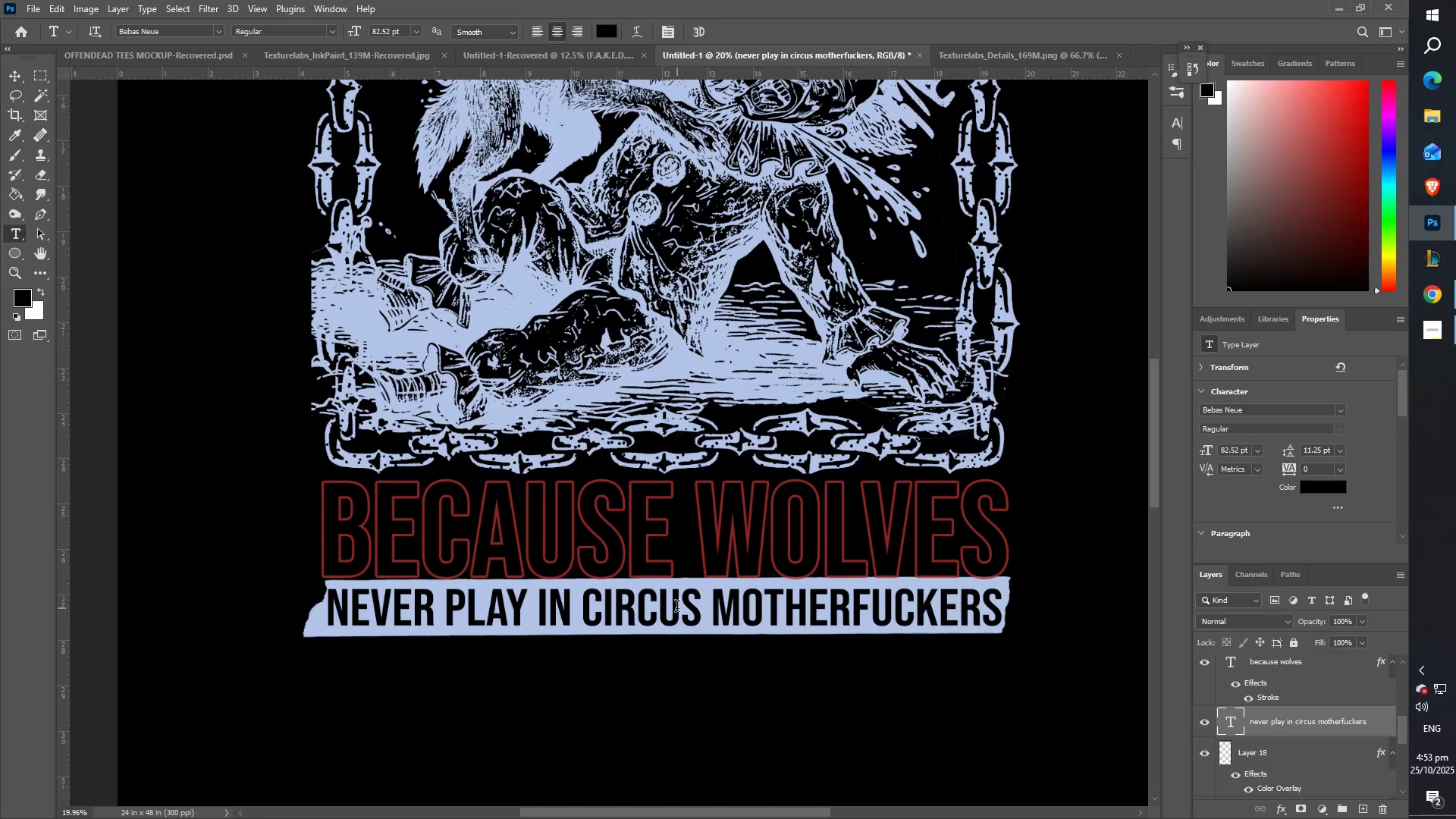 
left_click([670, 615])
 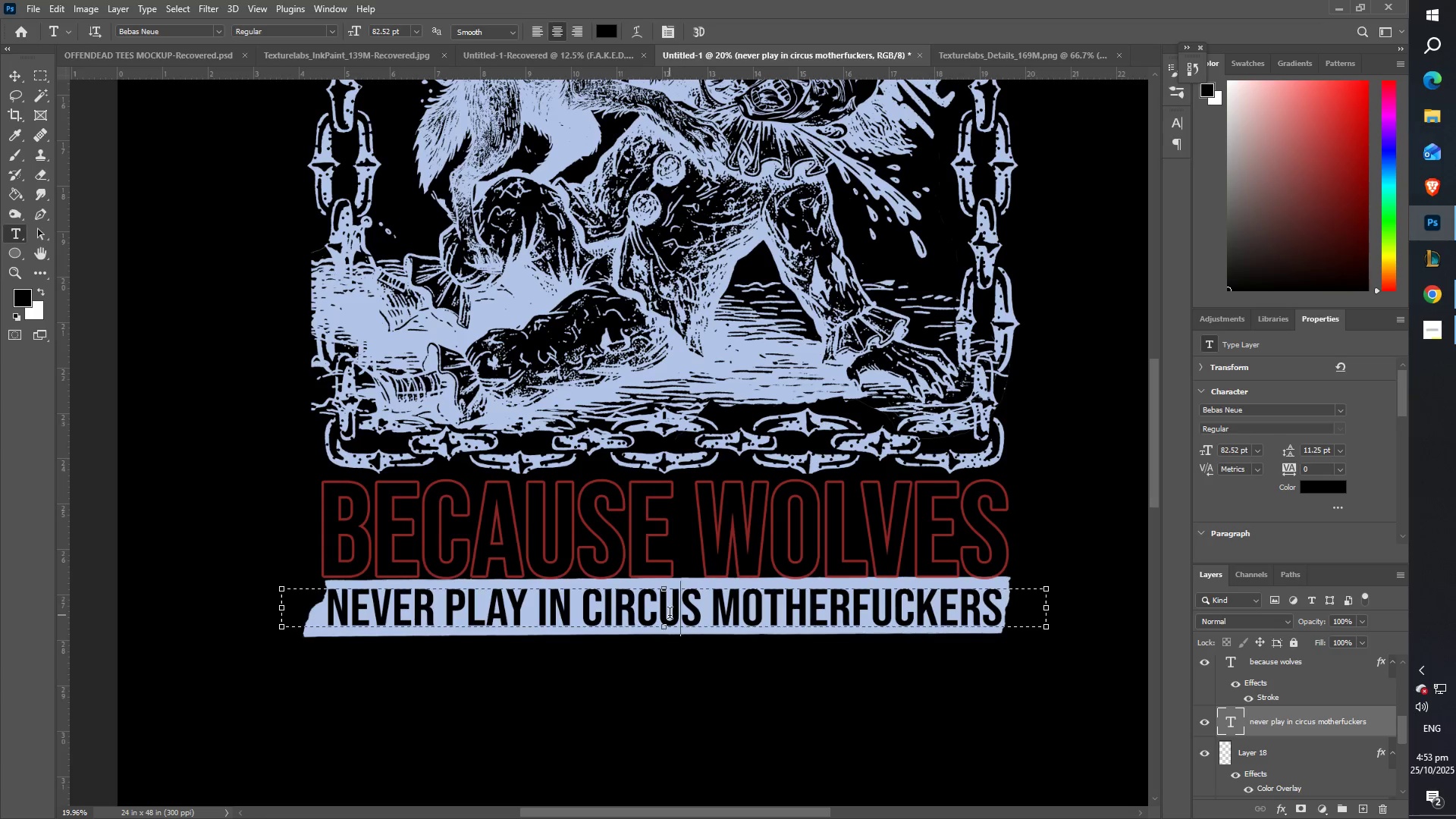 
key(Control+ControlLeft)
 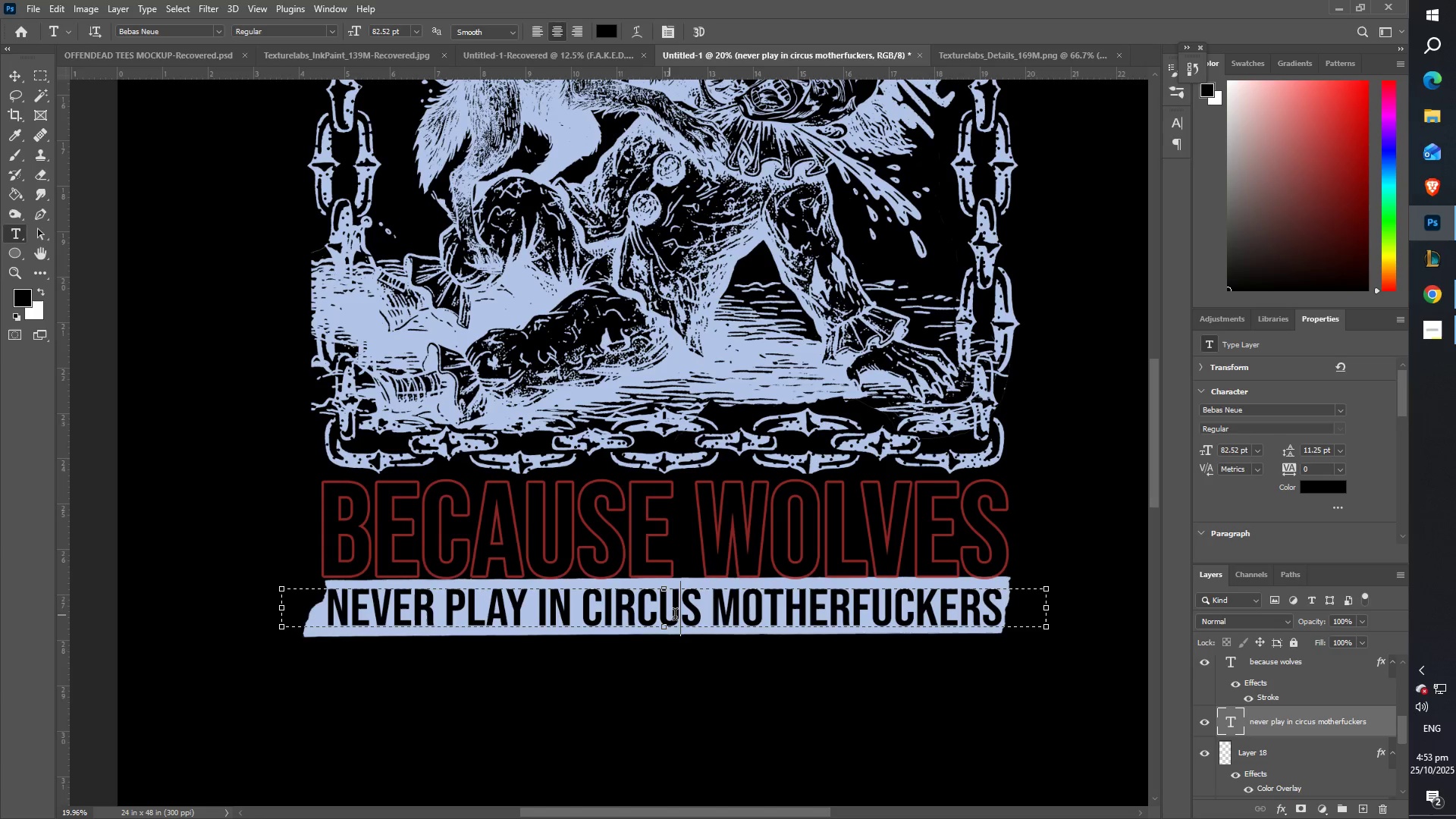 
key(Control+A)
 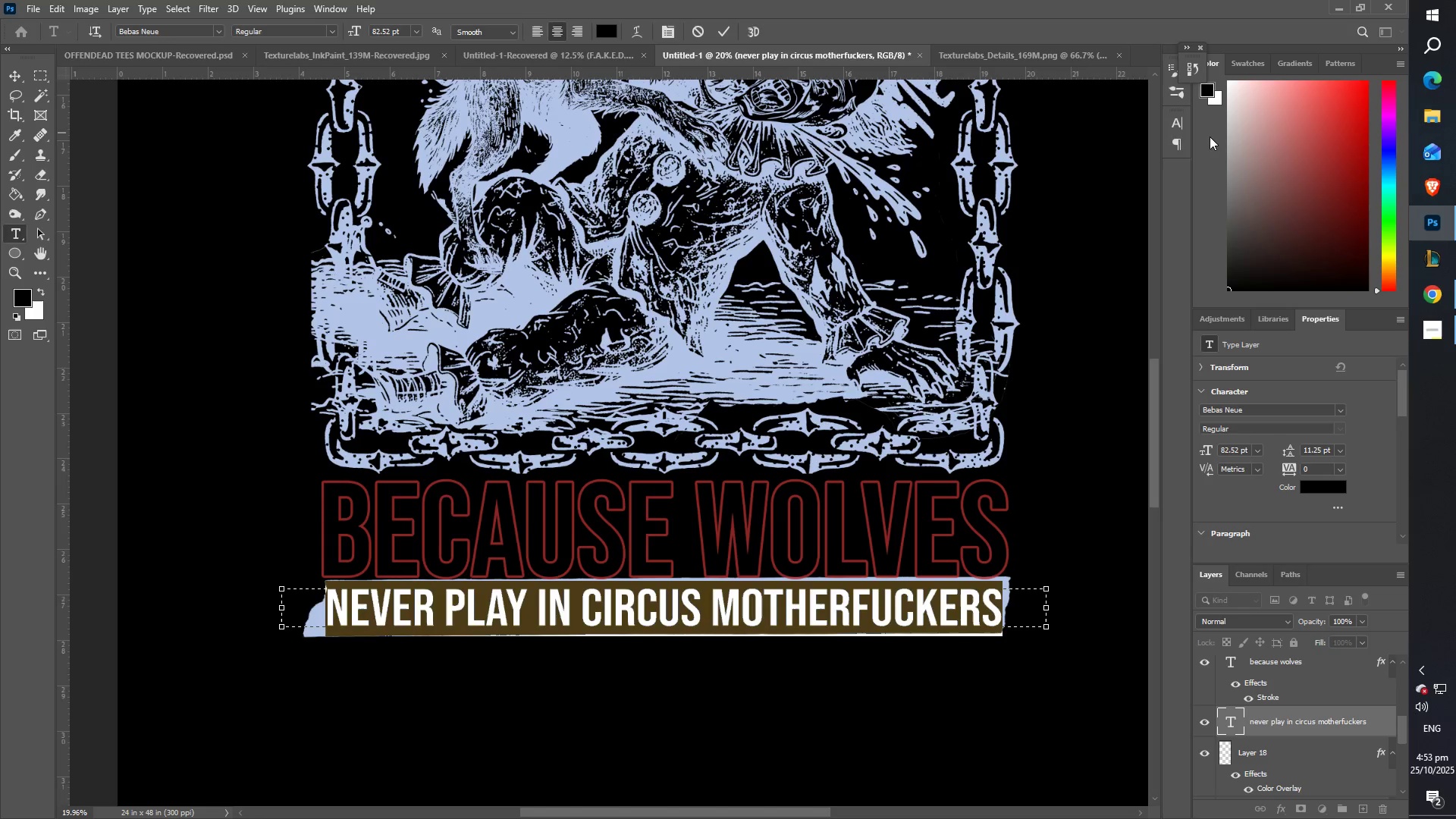 
left_click([1182, 122])
 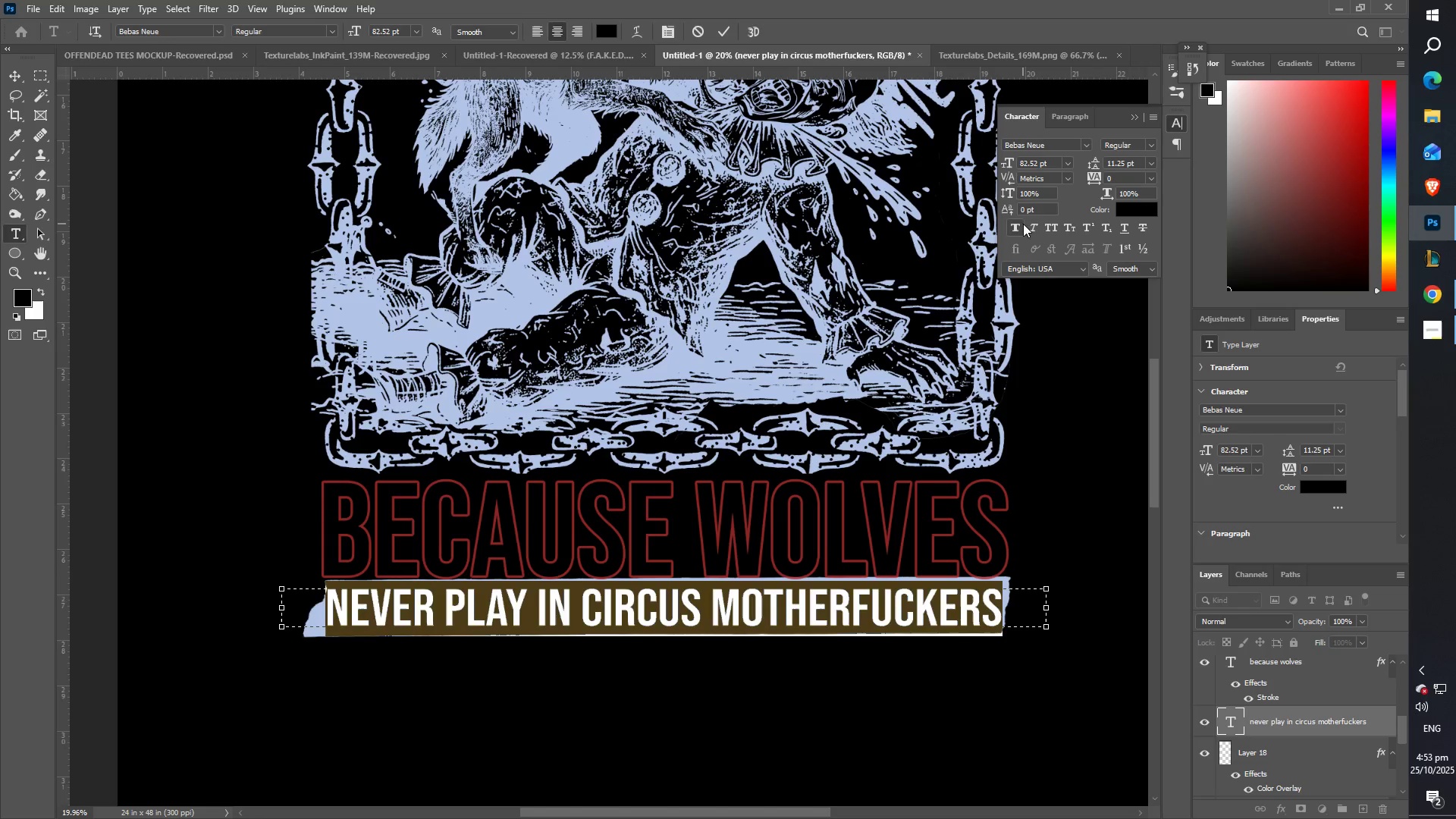 
left_click([1017, 224])
 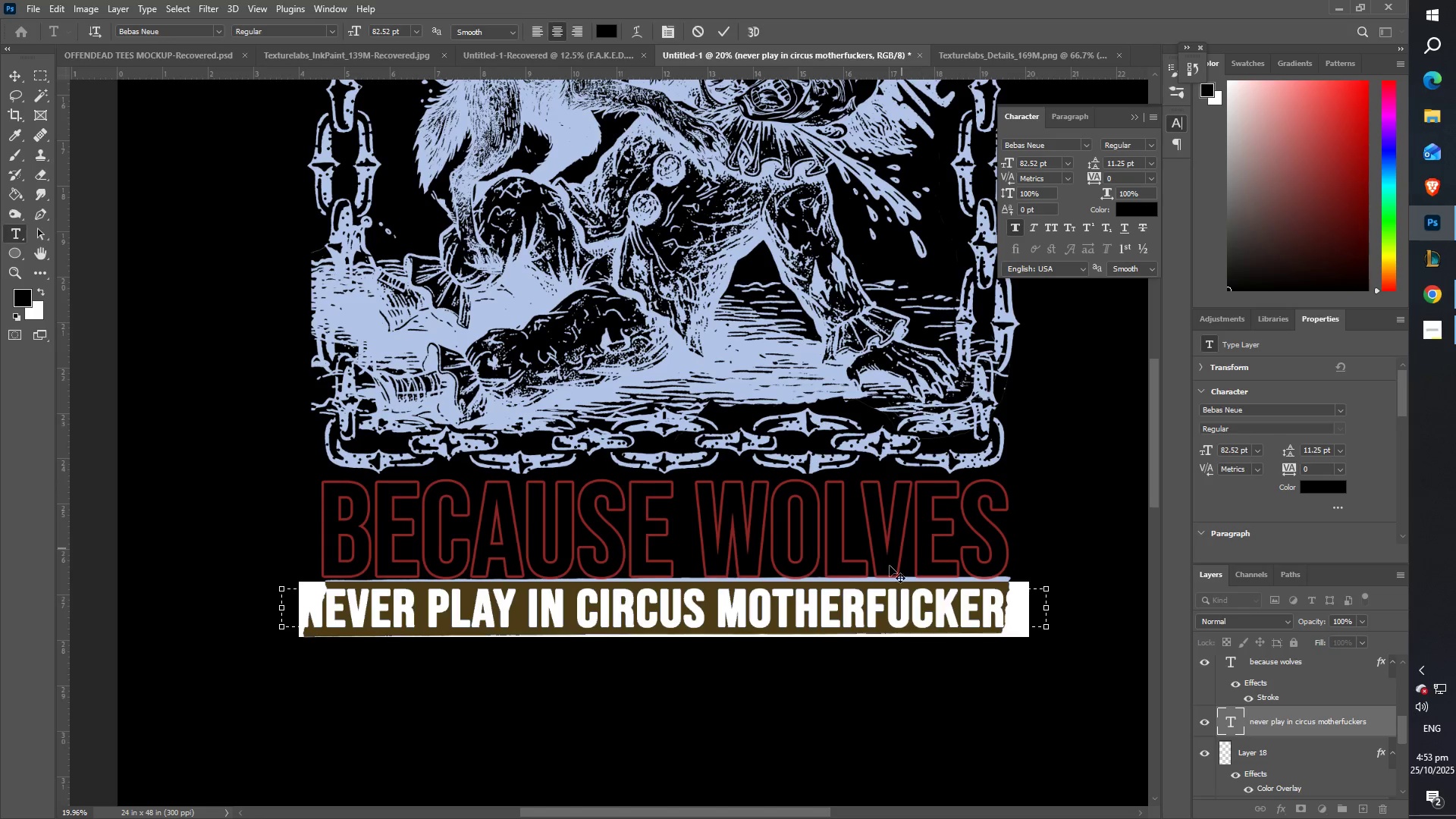 
left_click([874, 598])
 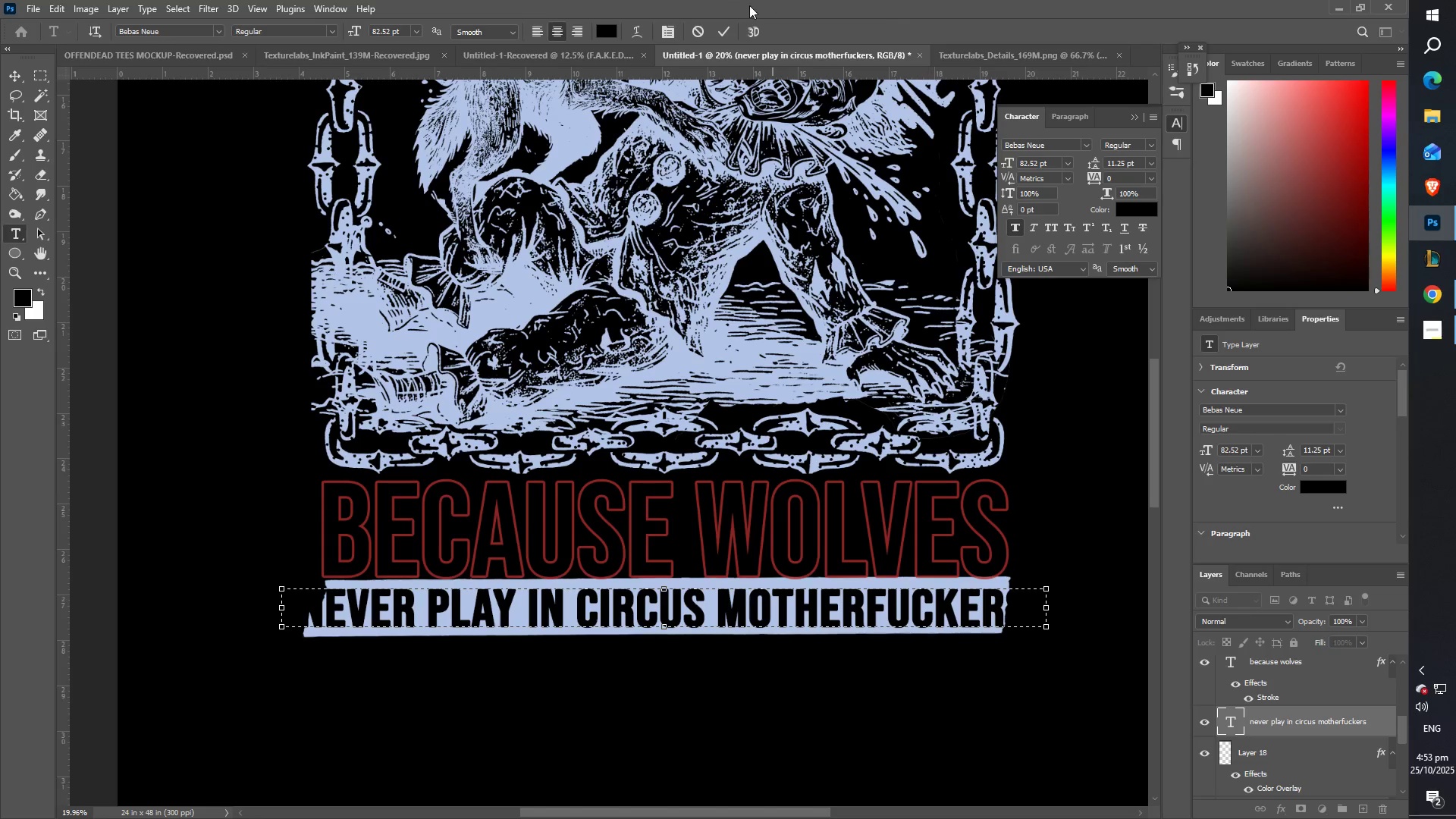 
left_click([724, 36])
 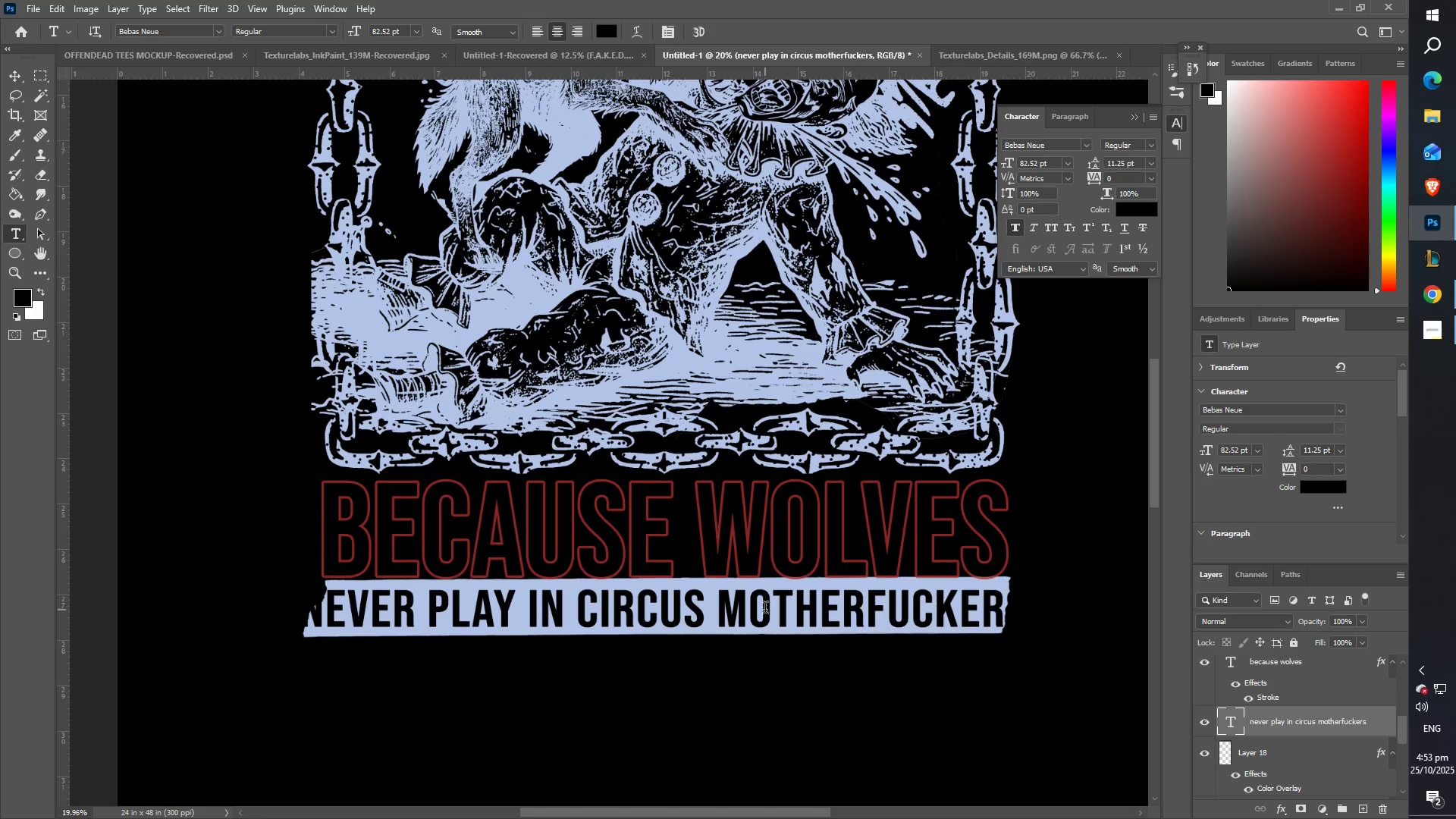 
left_click([780, 608])
 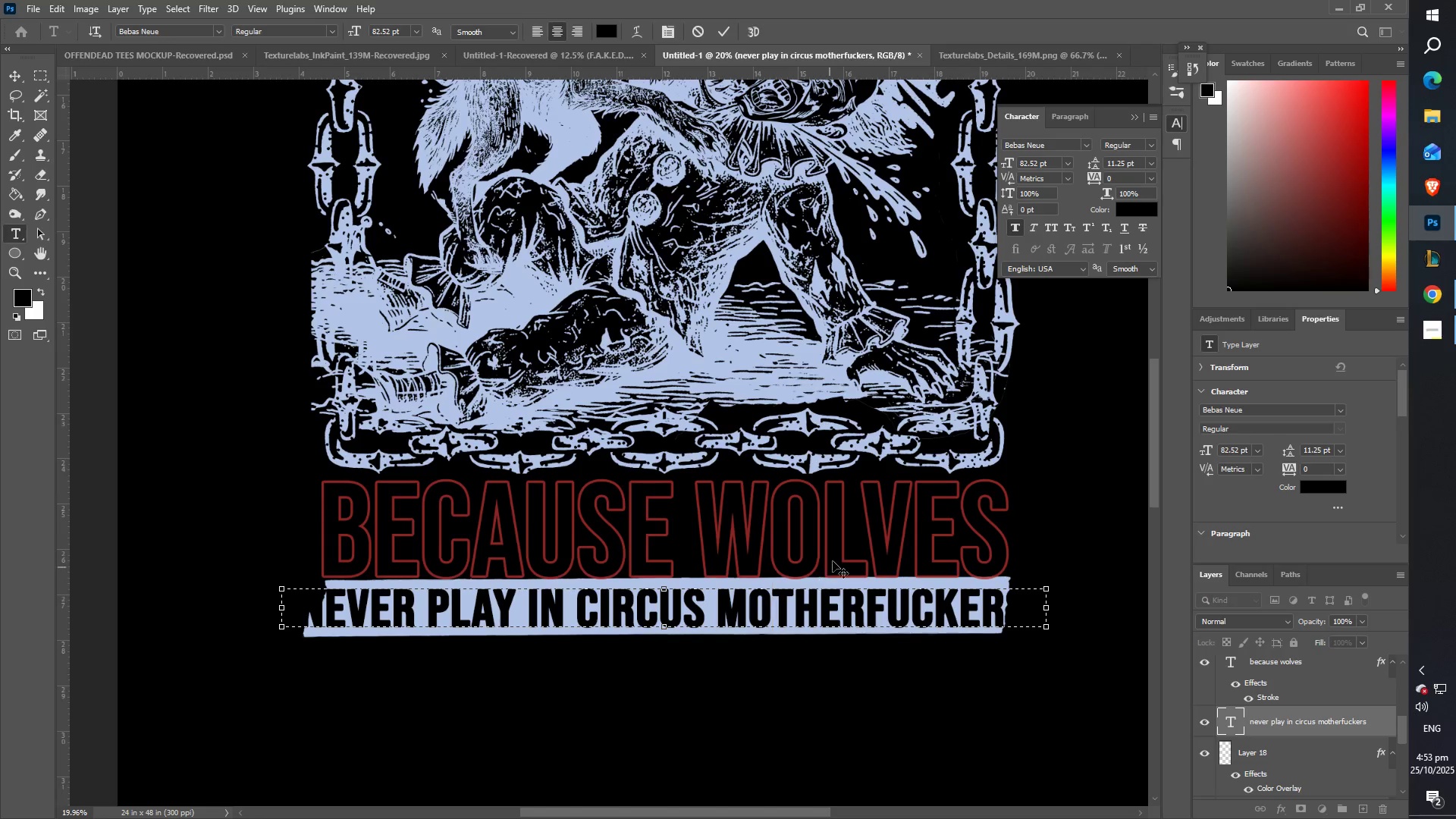 
key(Control+A)
 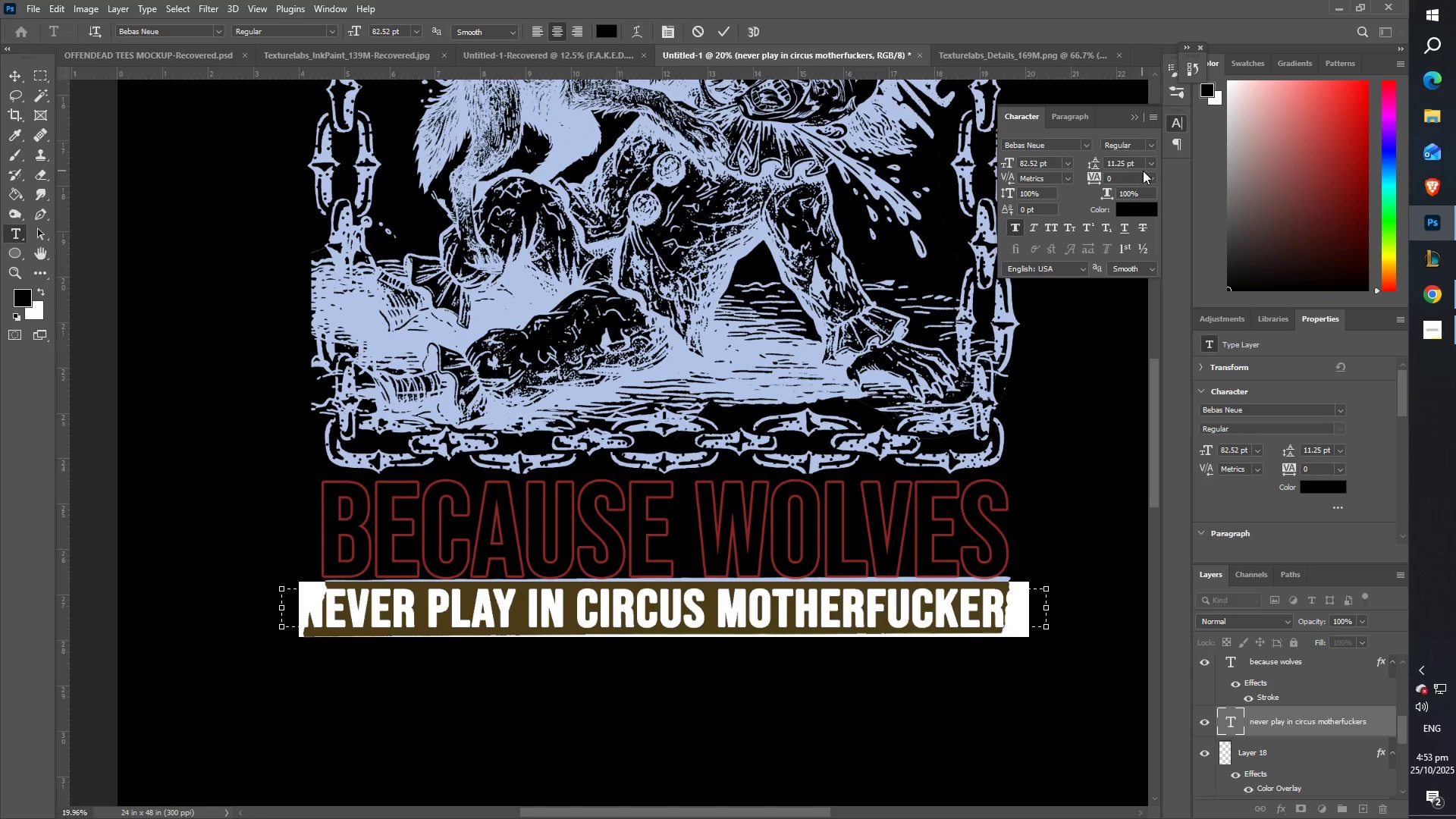 
left_click([1150, 162])
 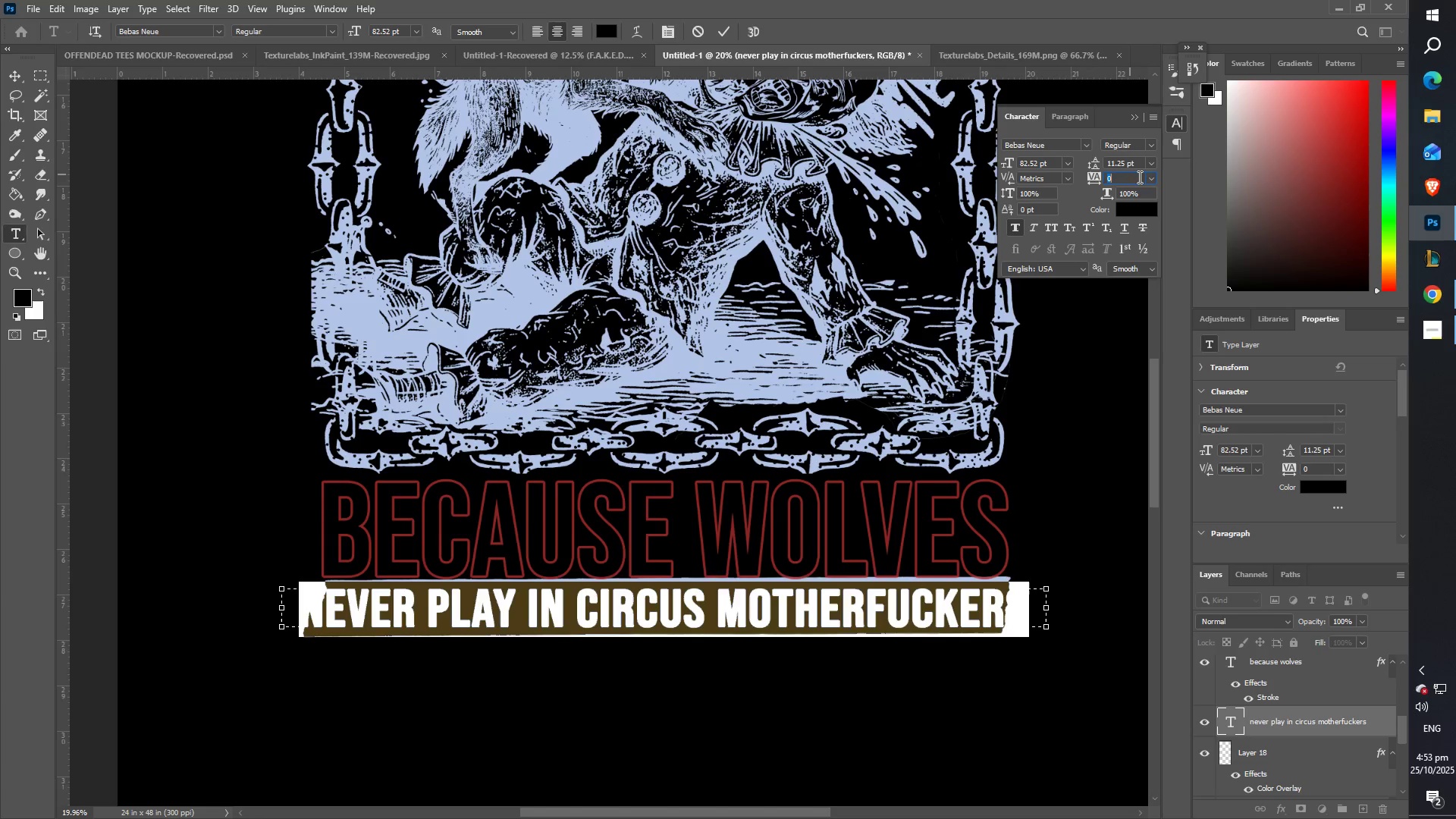 
left_click([1151, 177])
 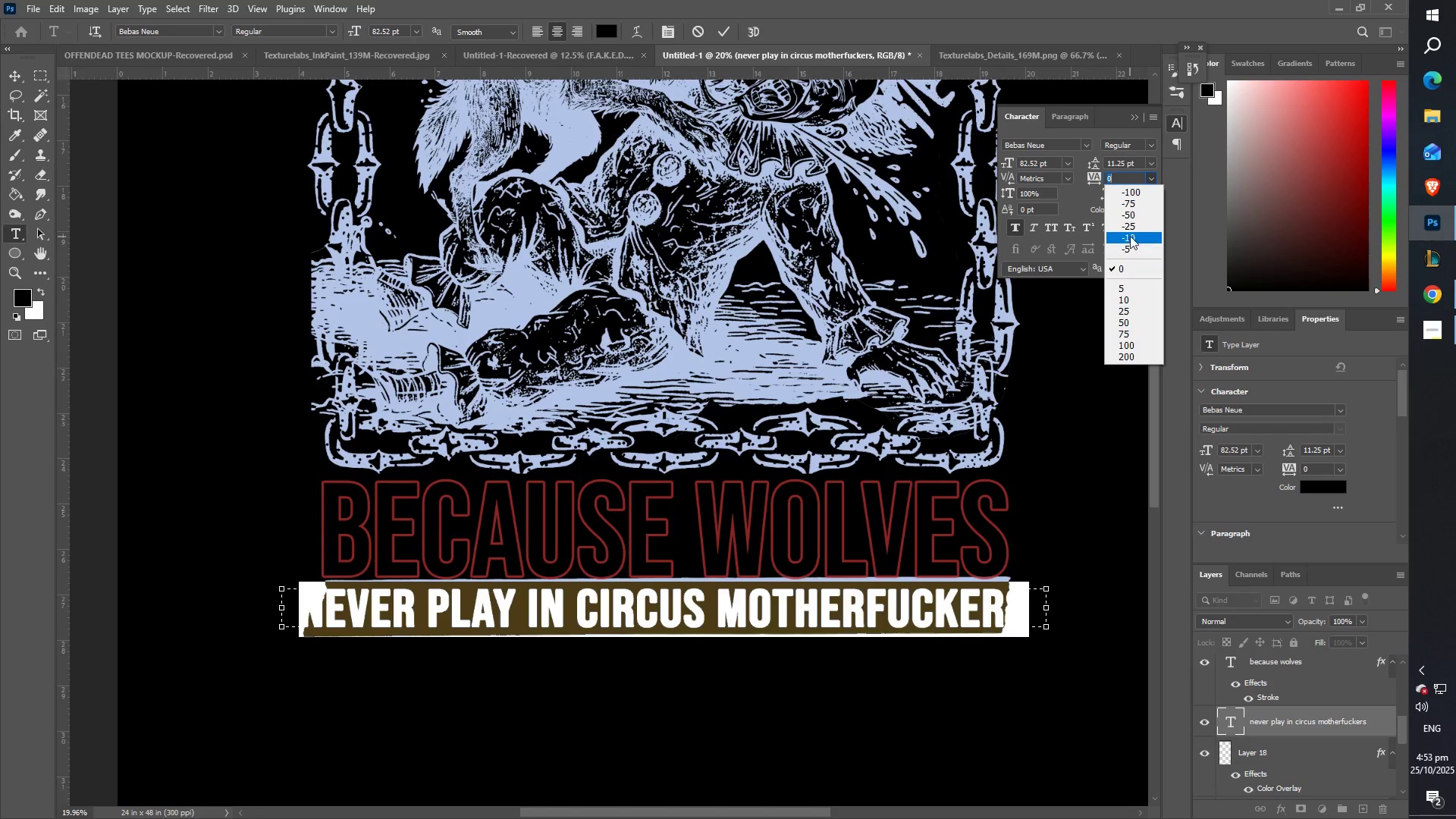 
left_click([1130, 236])
 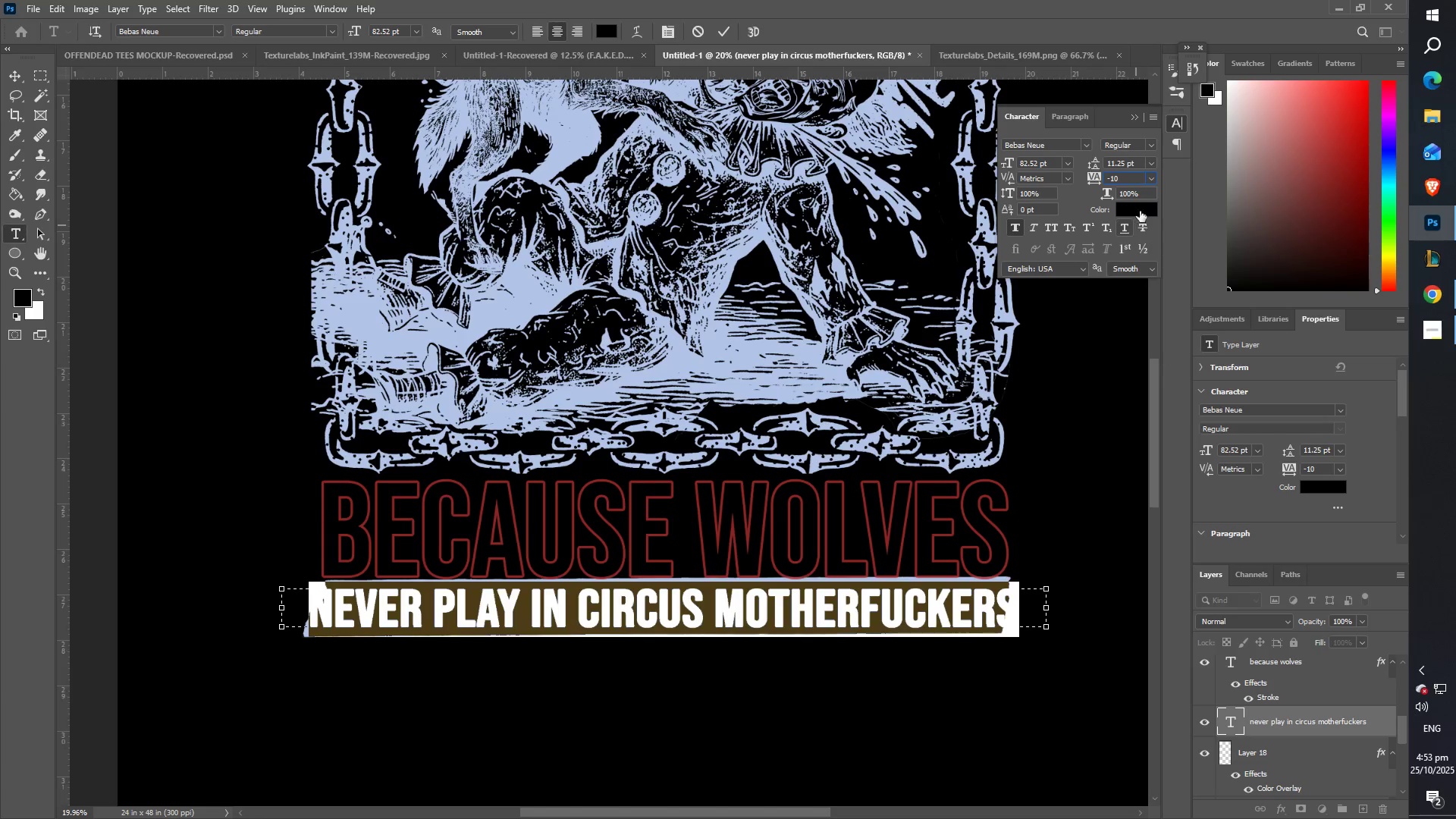 
left_click([1149, 179])
 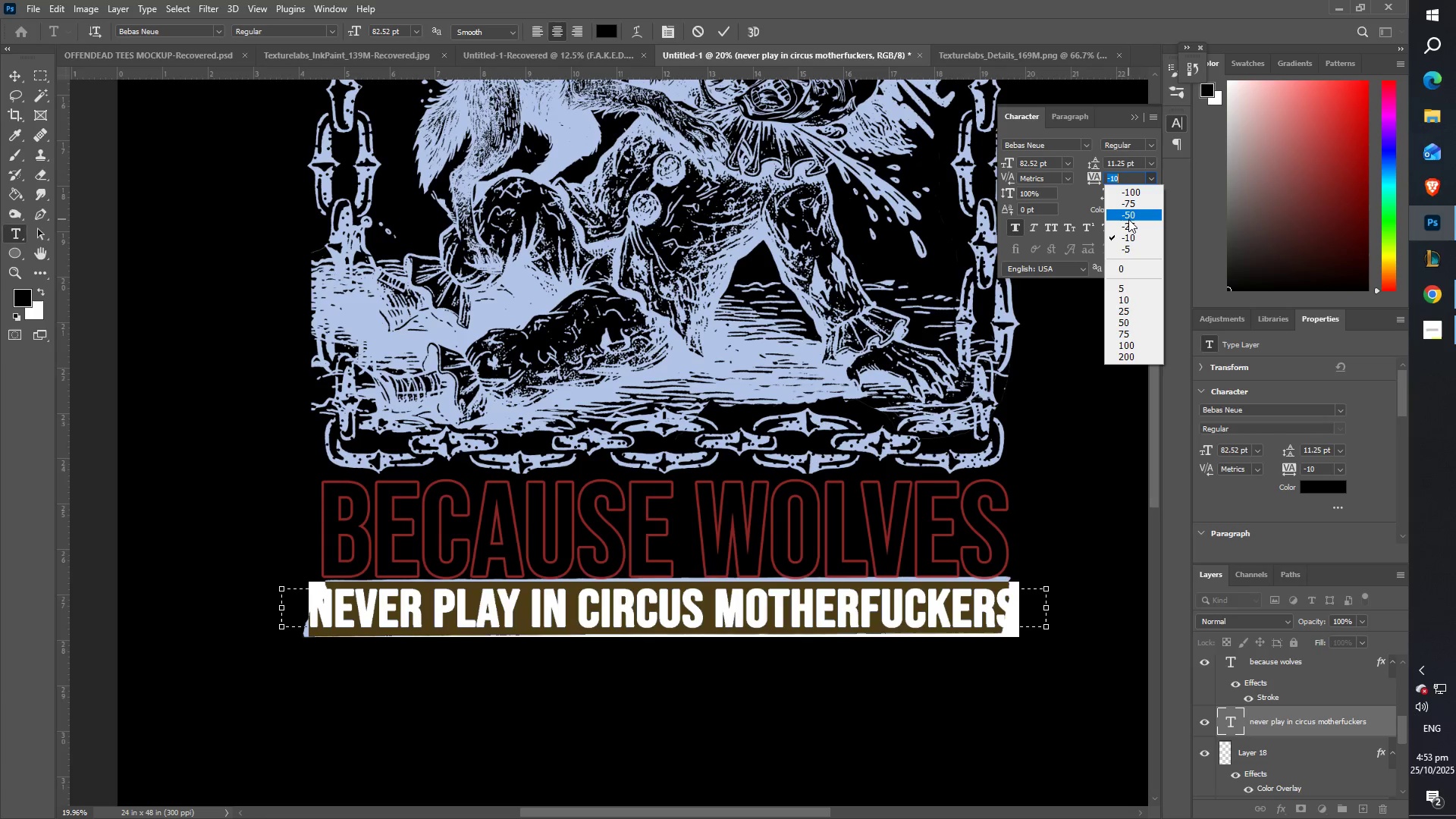 
left_click([1128, 219])
 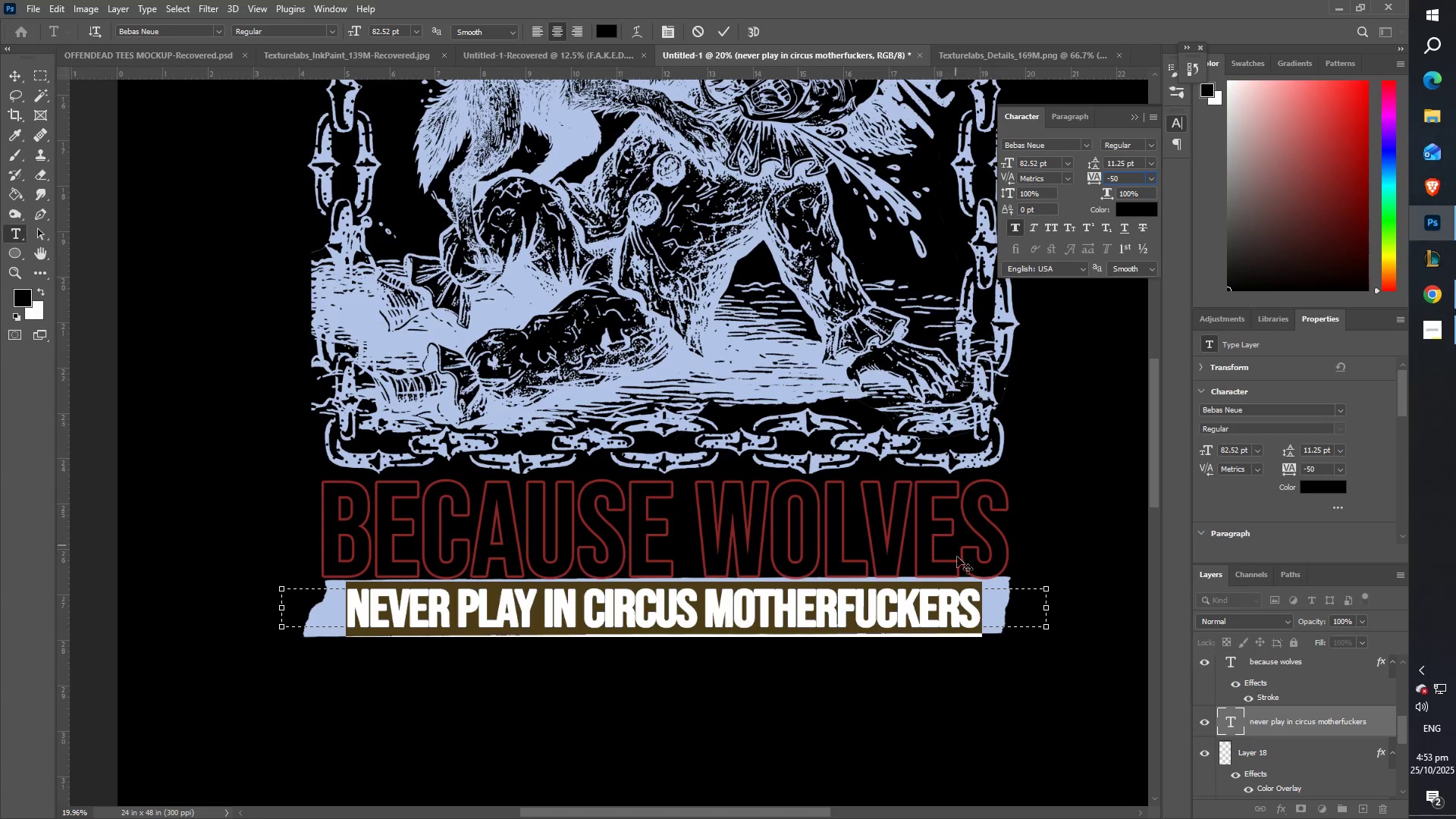 
left_click([933, 594])
 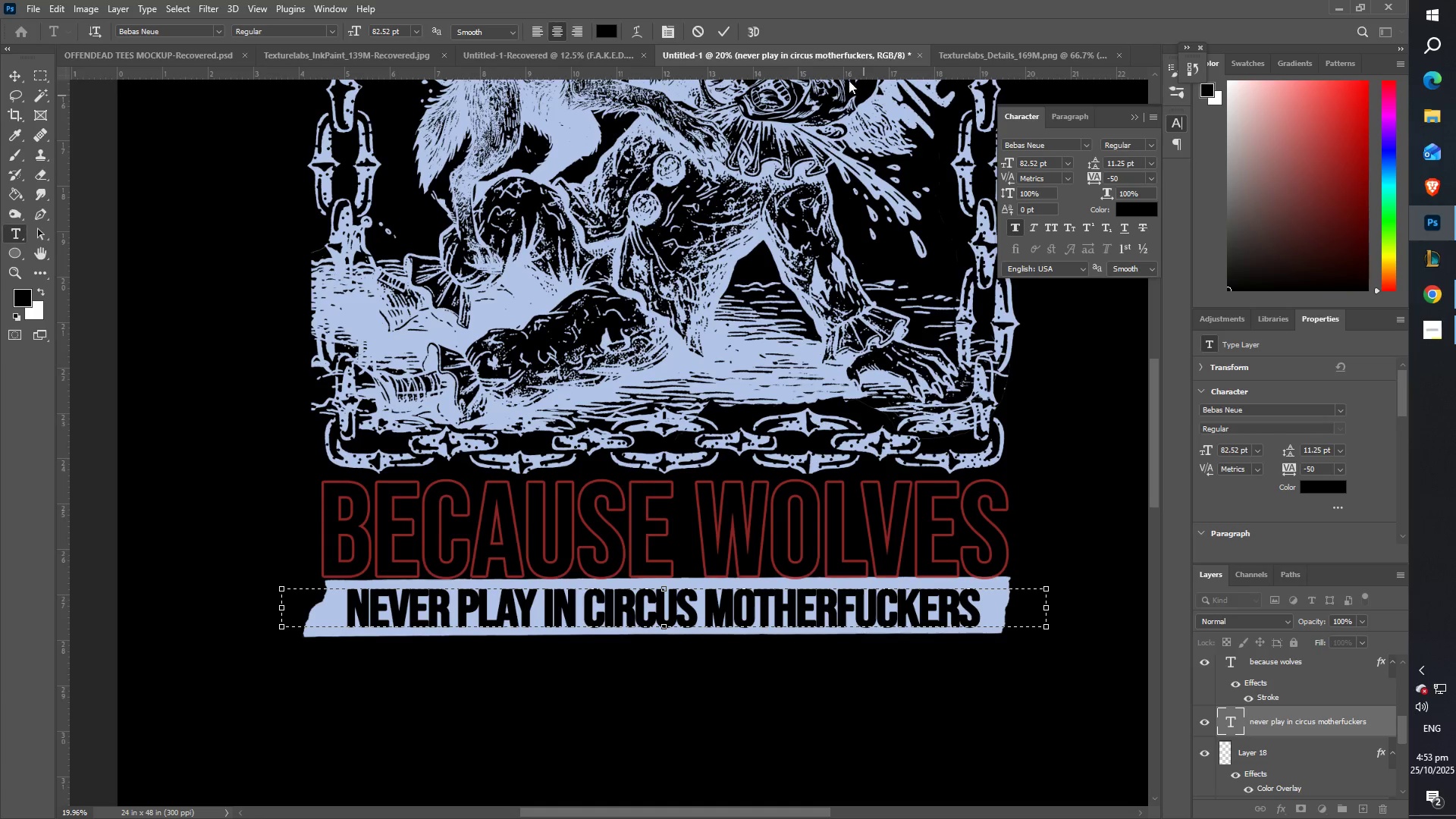 
left_click([726, 33])
 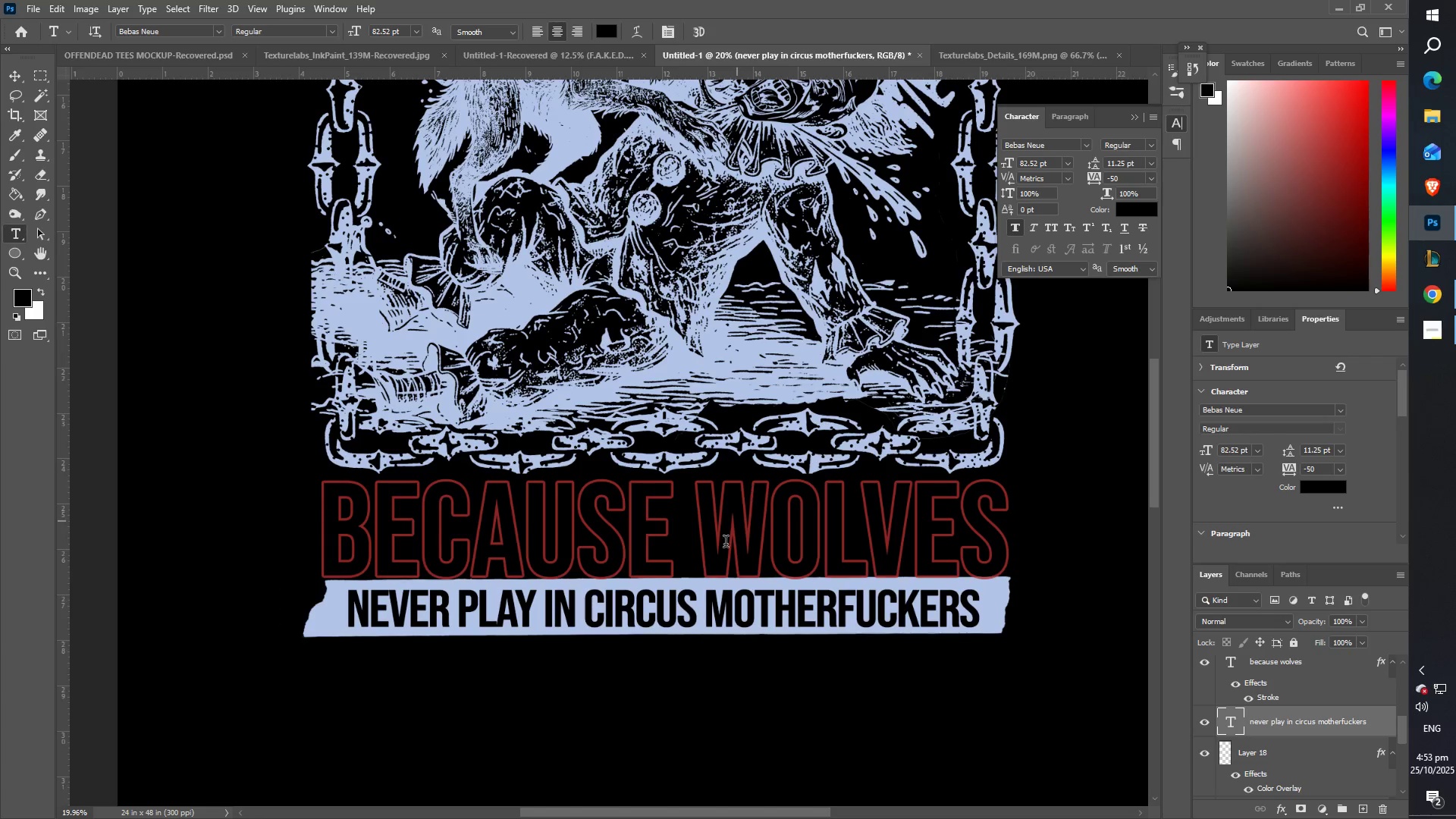 
key(Z)
 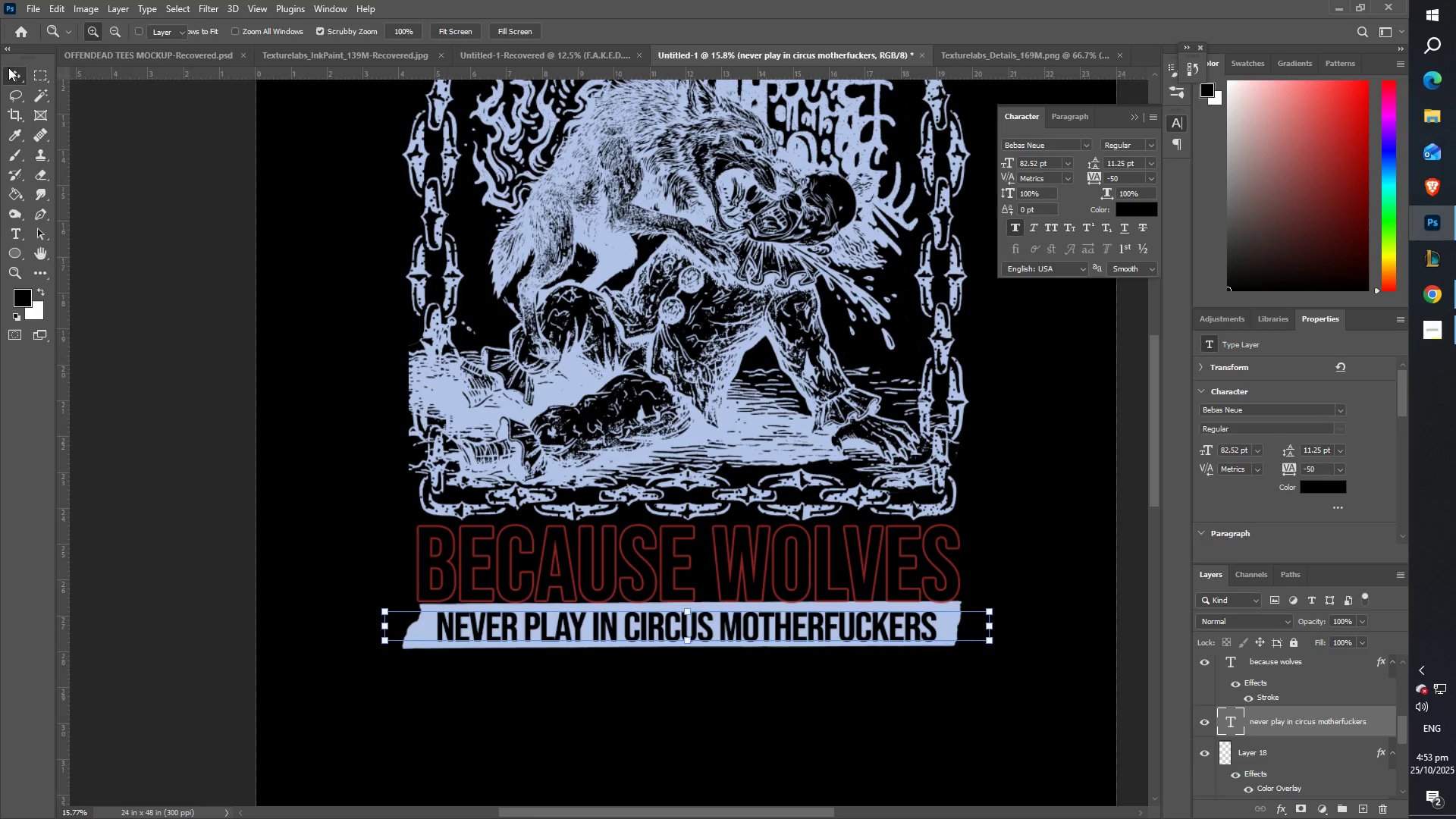 
wait(5.01)
 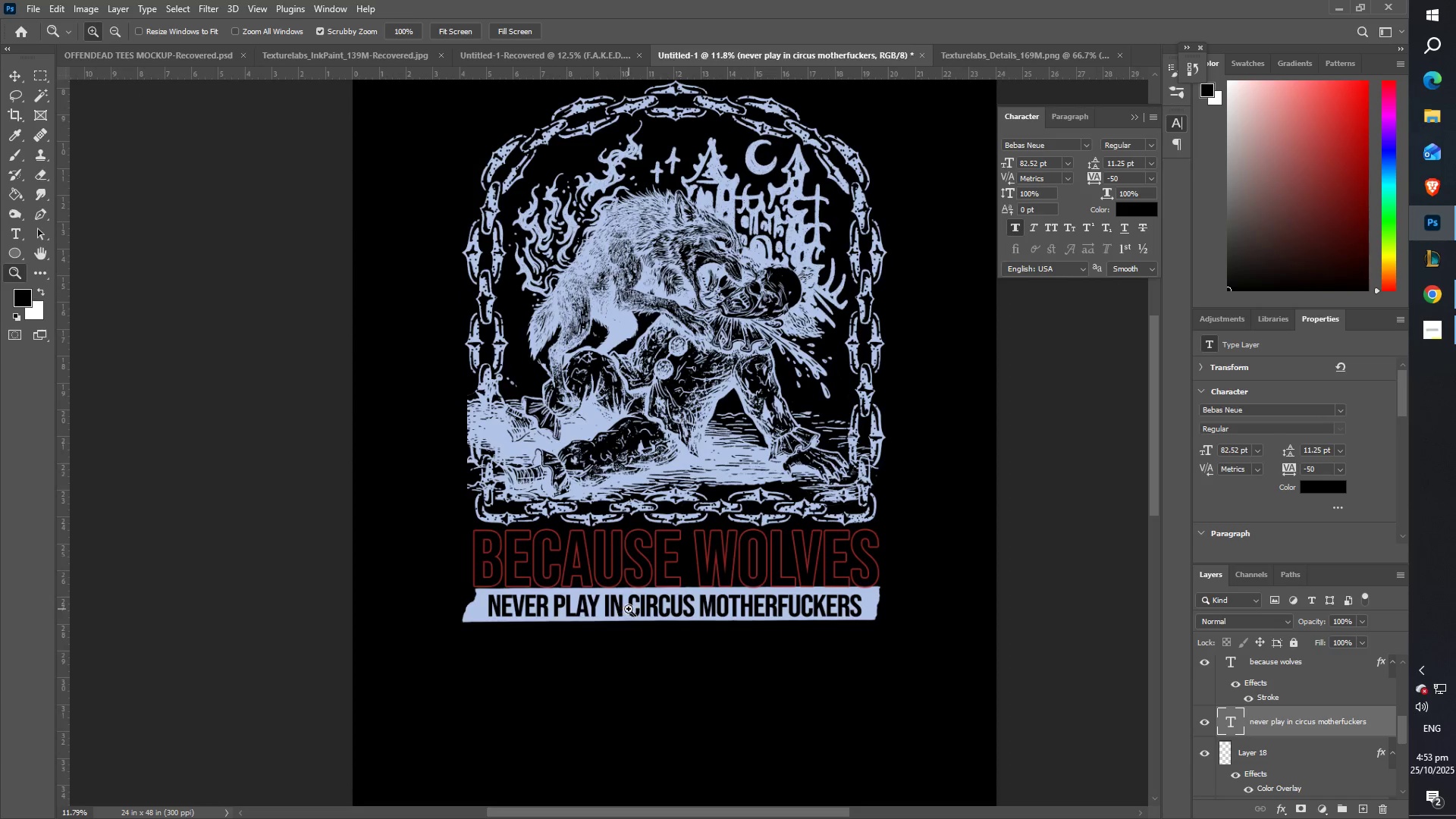 
right_click([428, 531])
 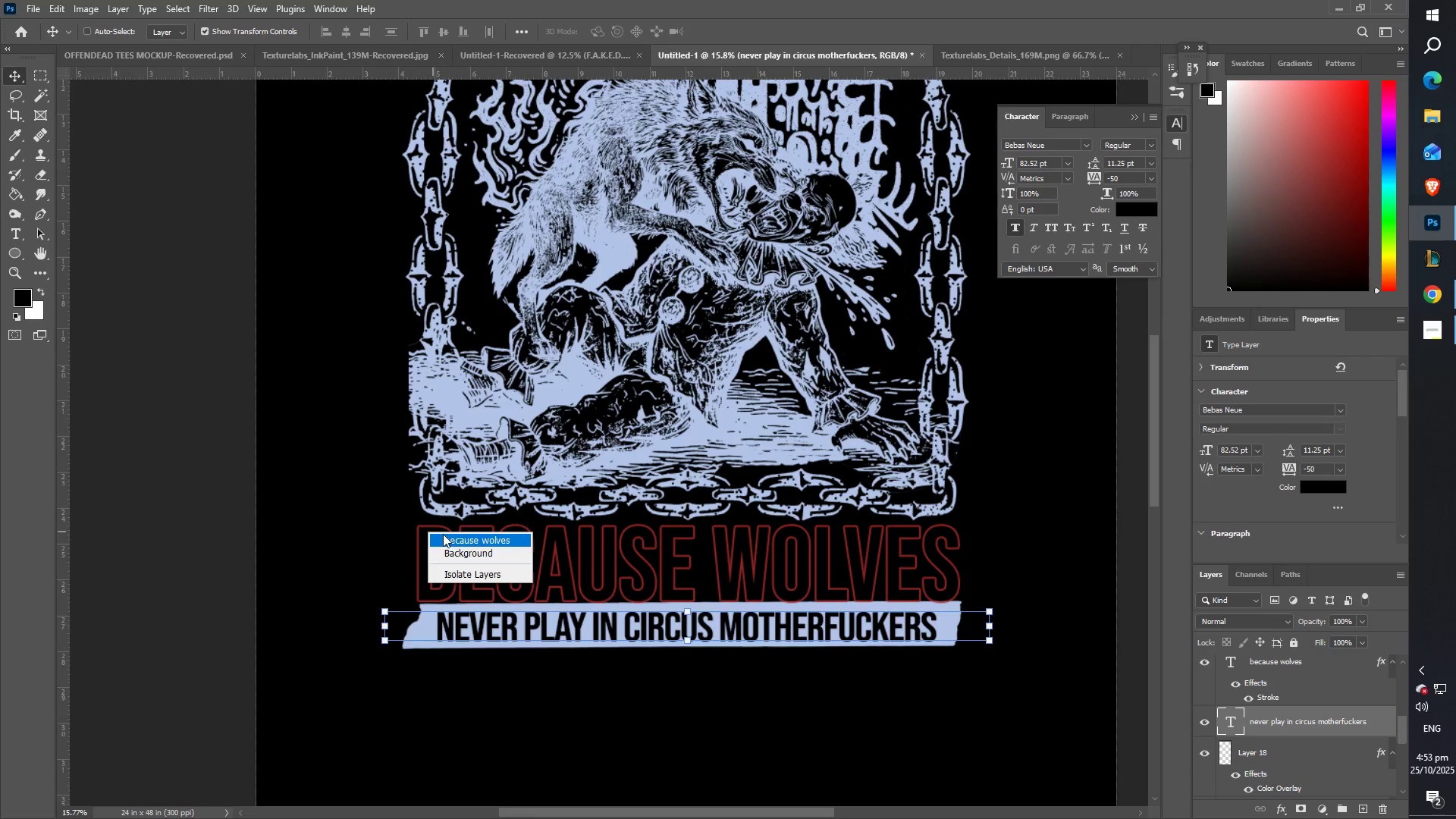 
double_click([443, 534])
 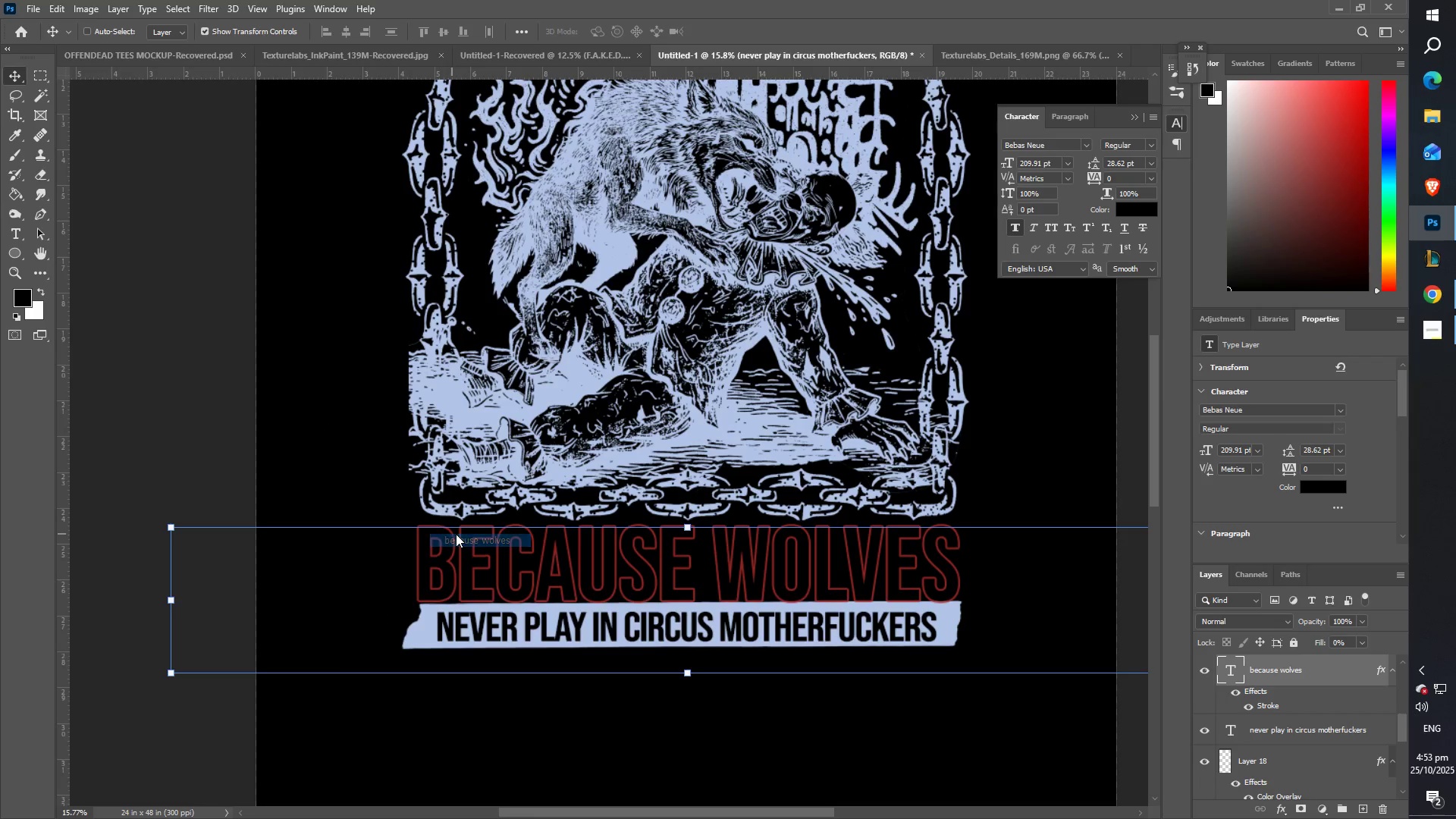 
key(ArrowUp)
 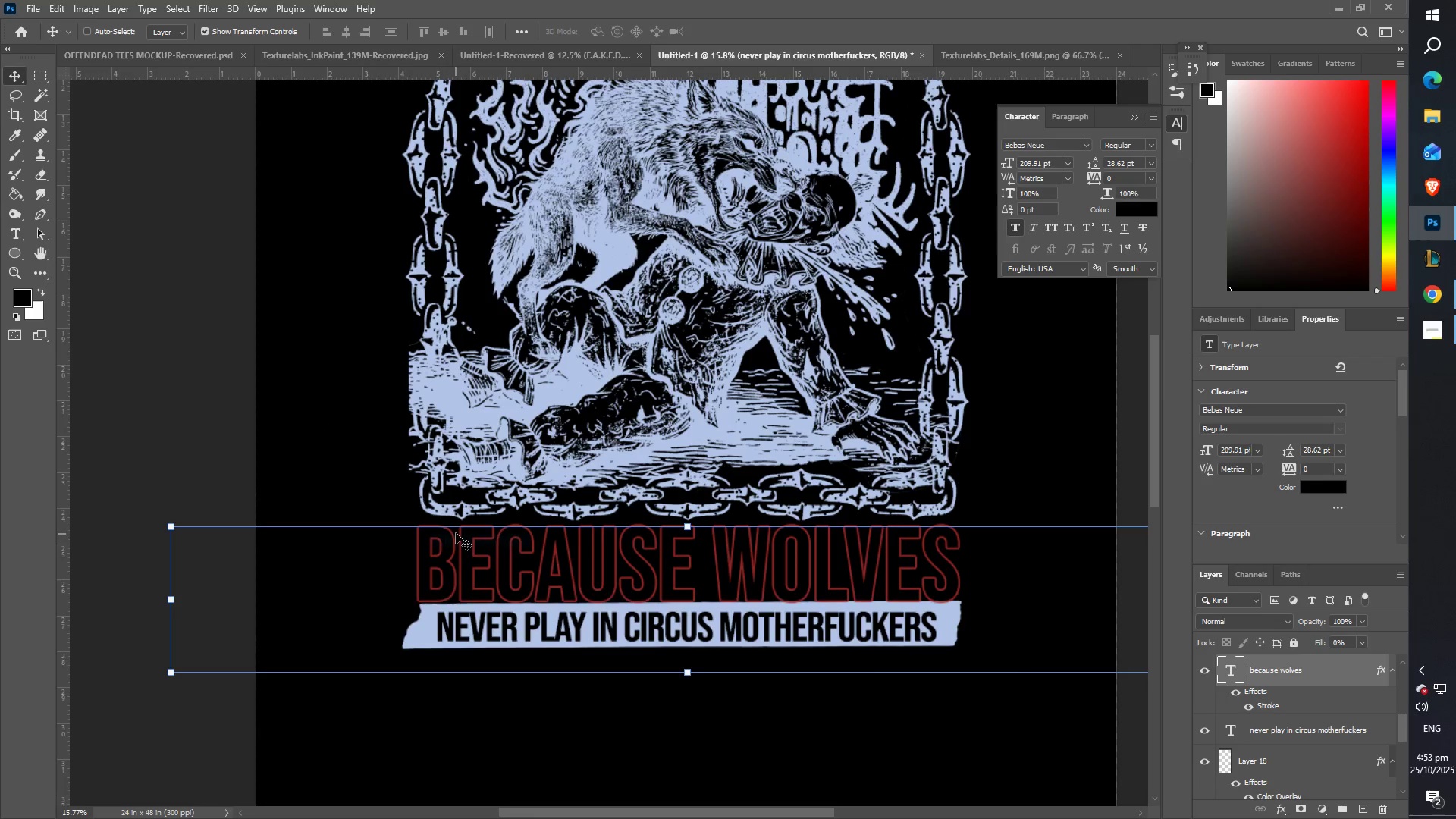 
key(ArrowUp)
 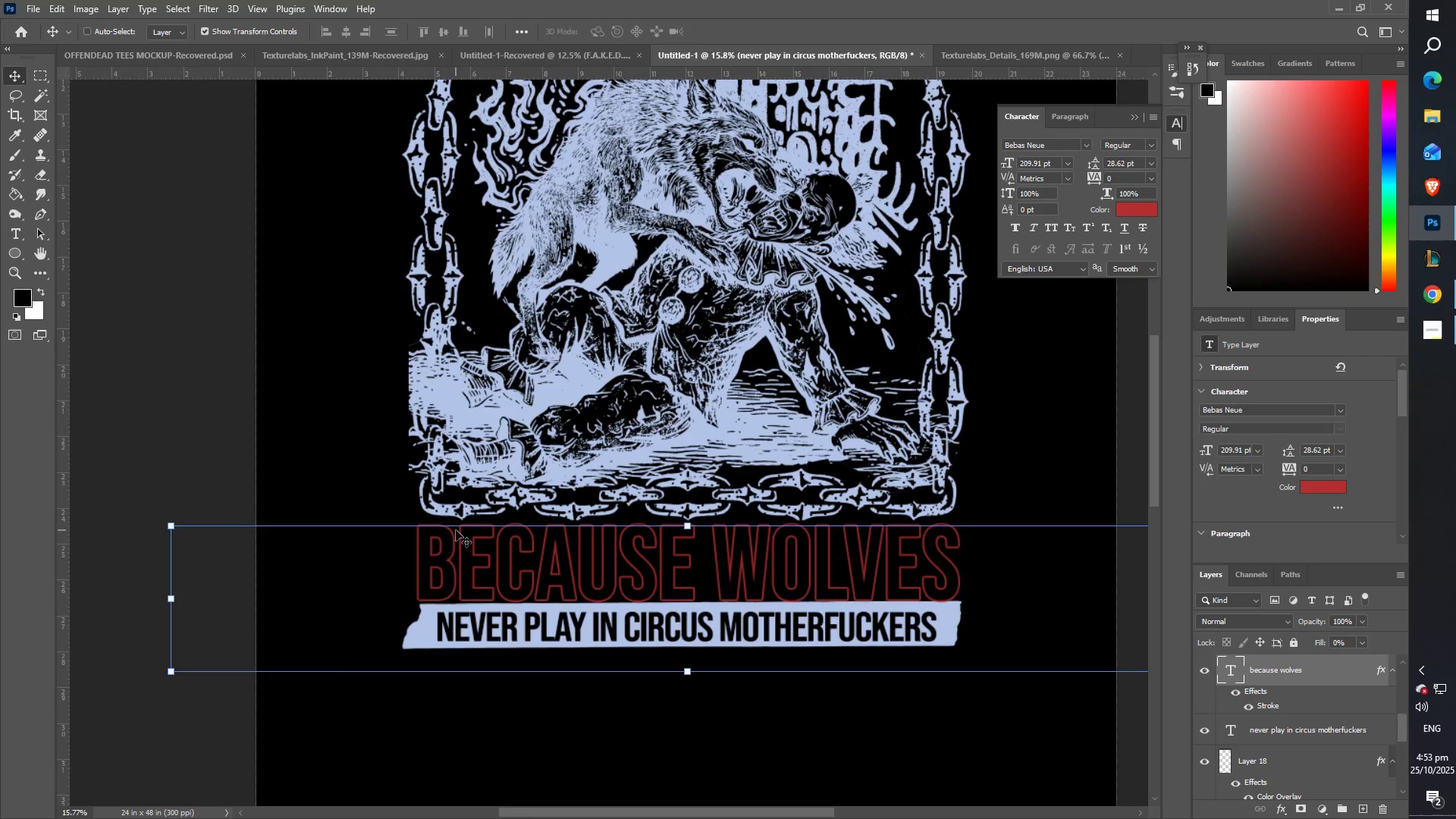 
key(ArrowUp)
 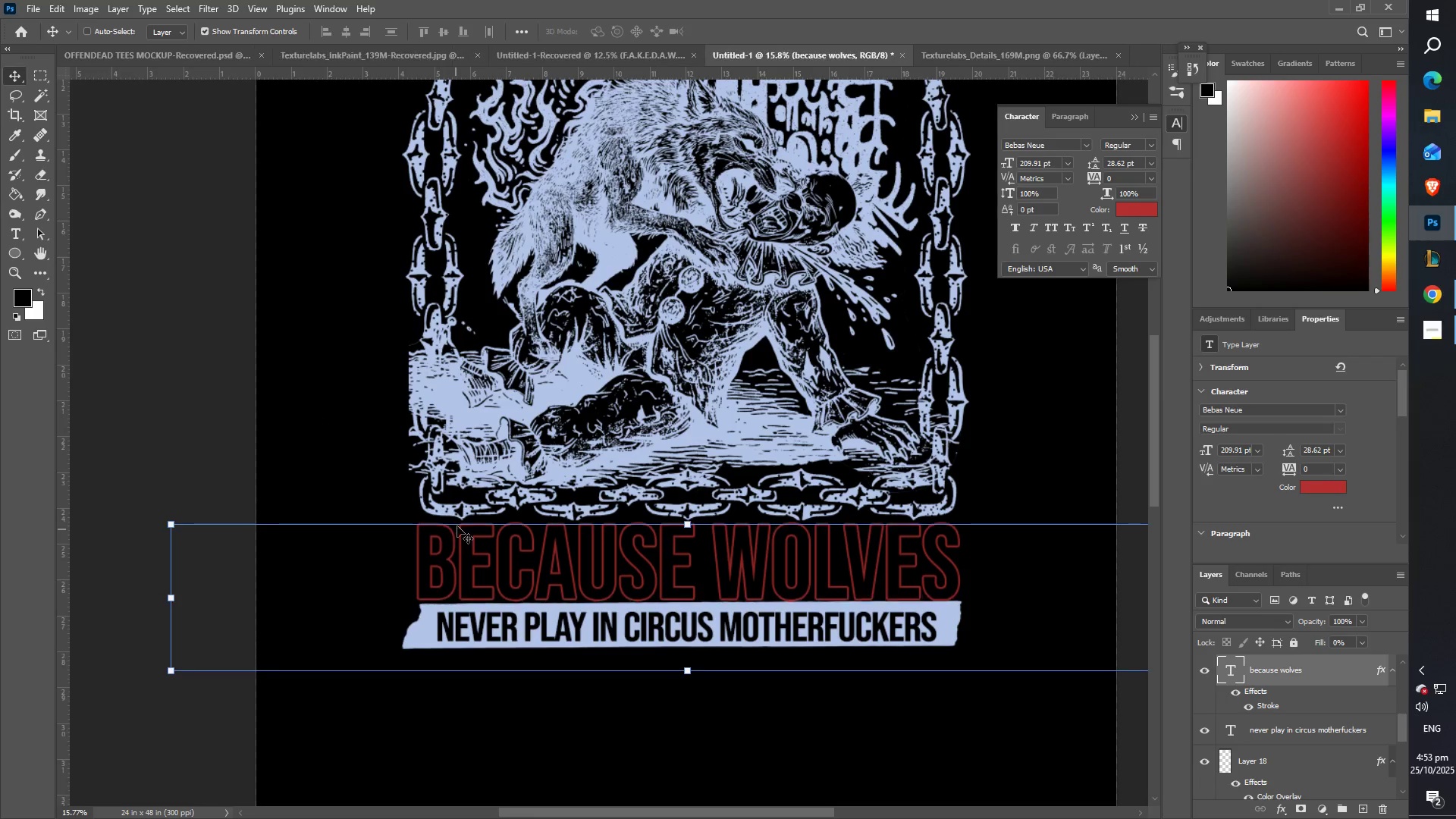 
key(ArrowUp)
 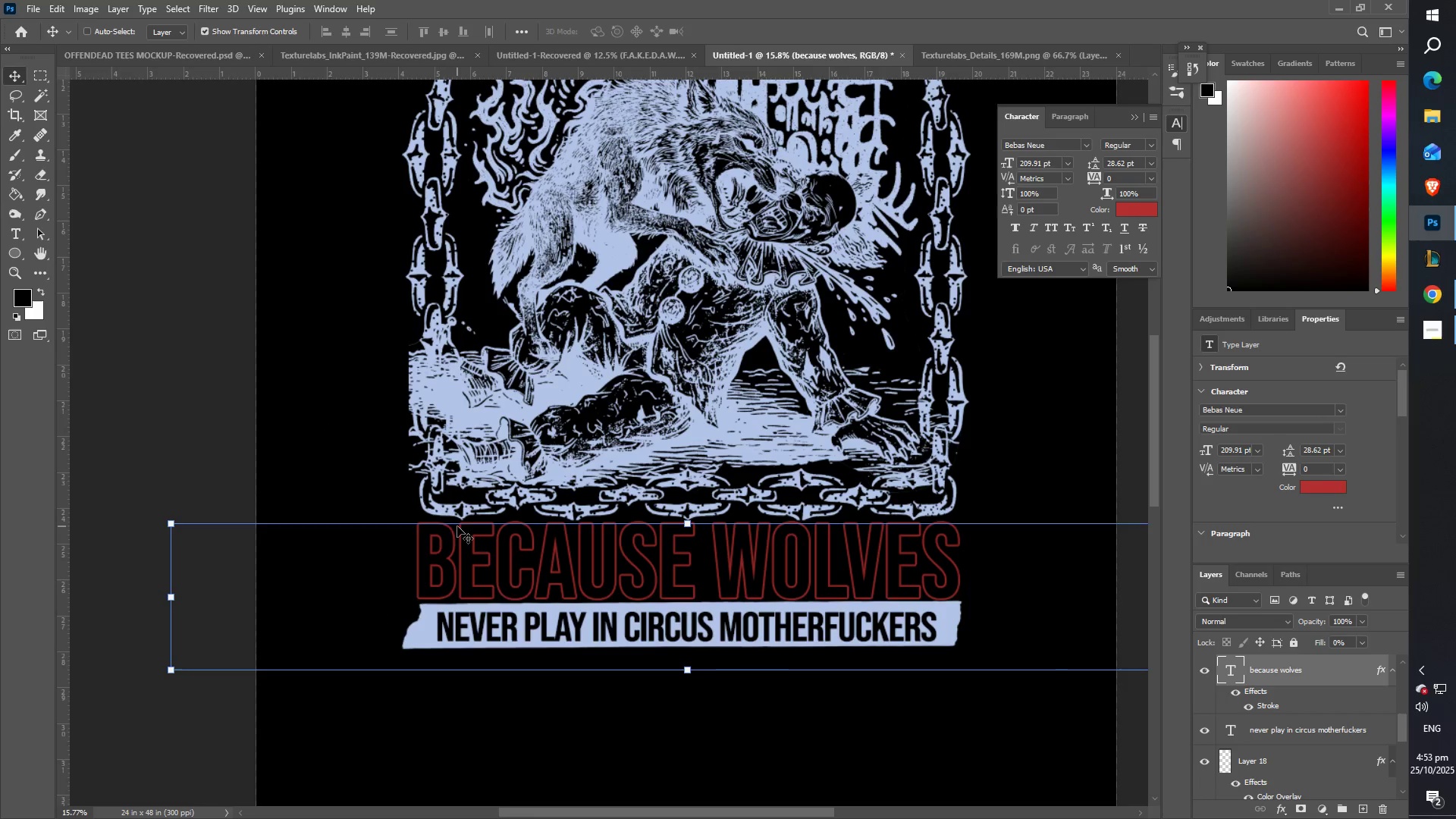 
key(ArrowUp)
 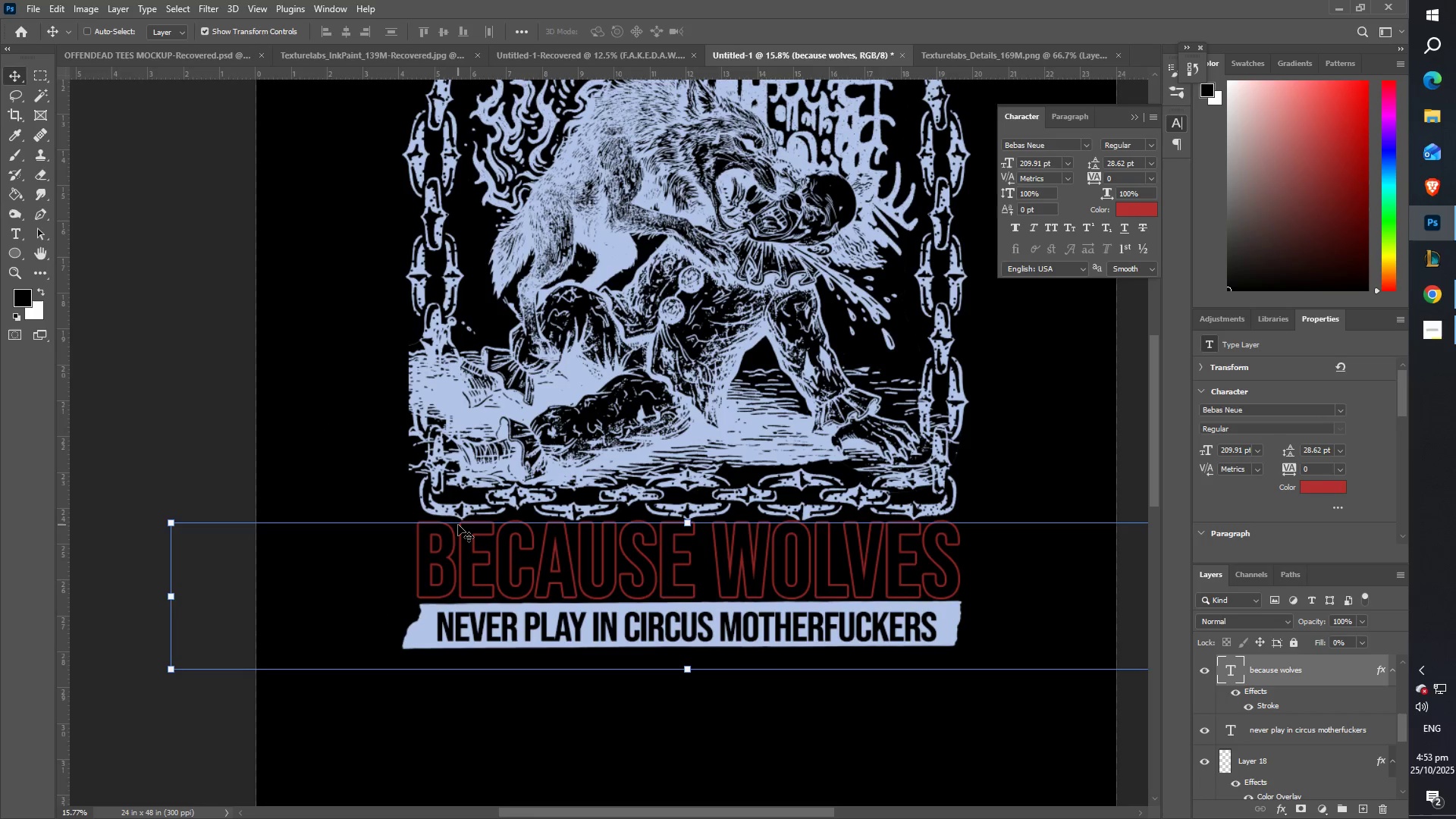 
key(ArrowUp)
 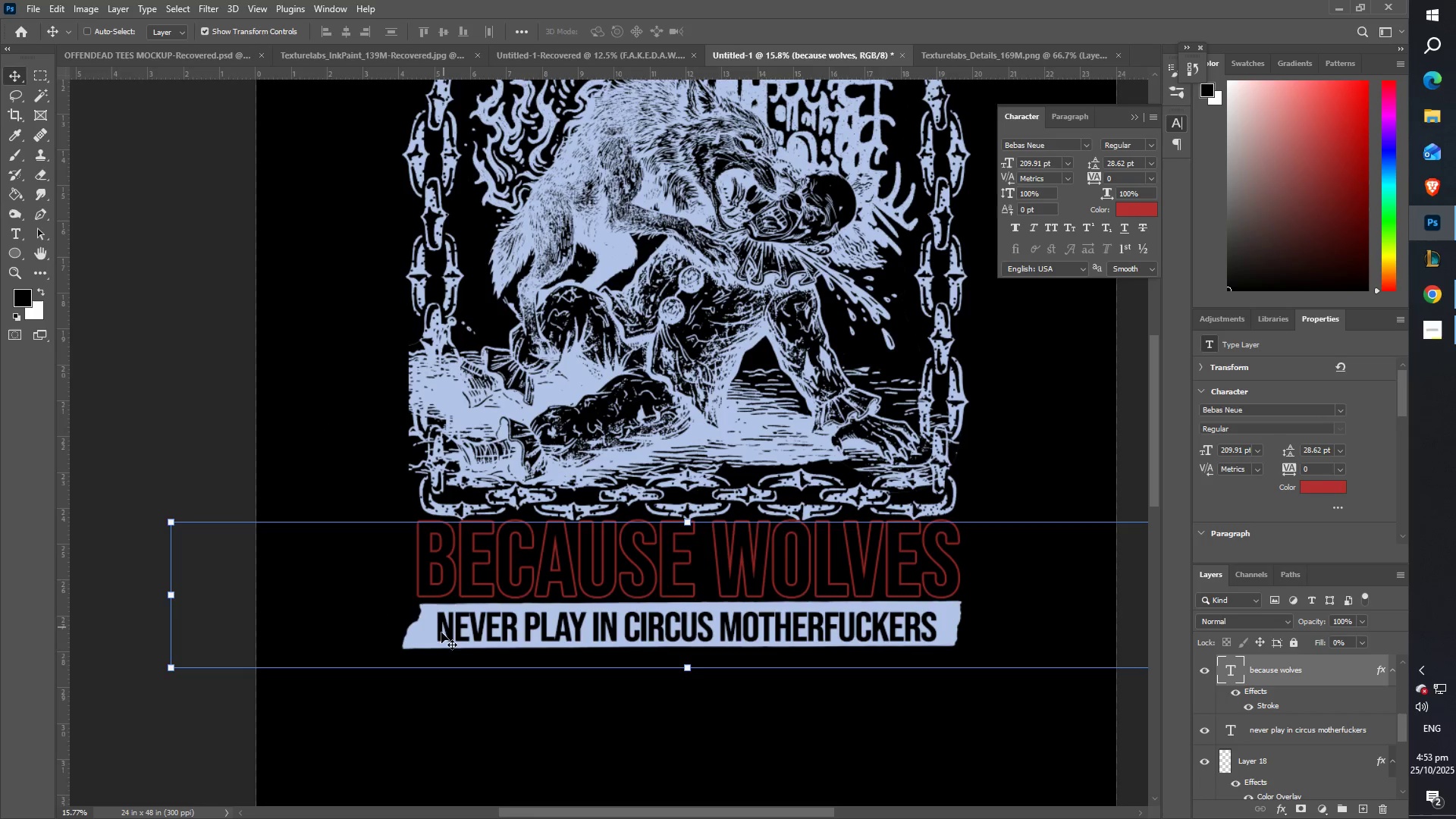 
right_click([427, 627])
 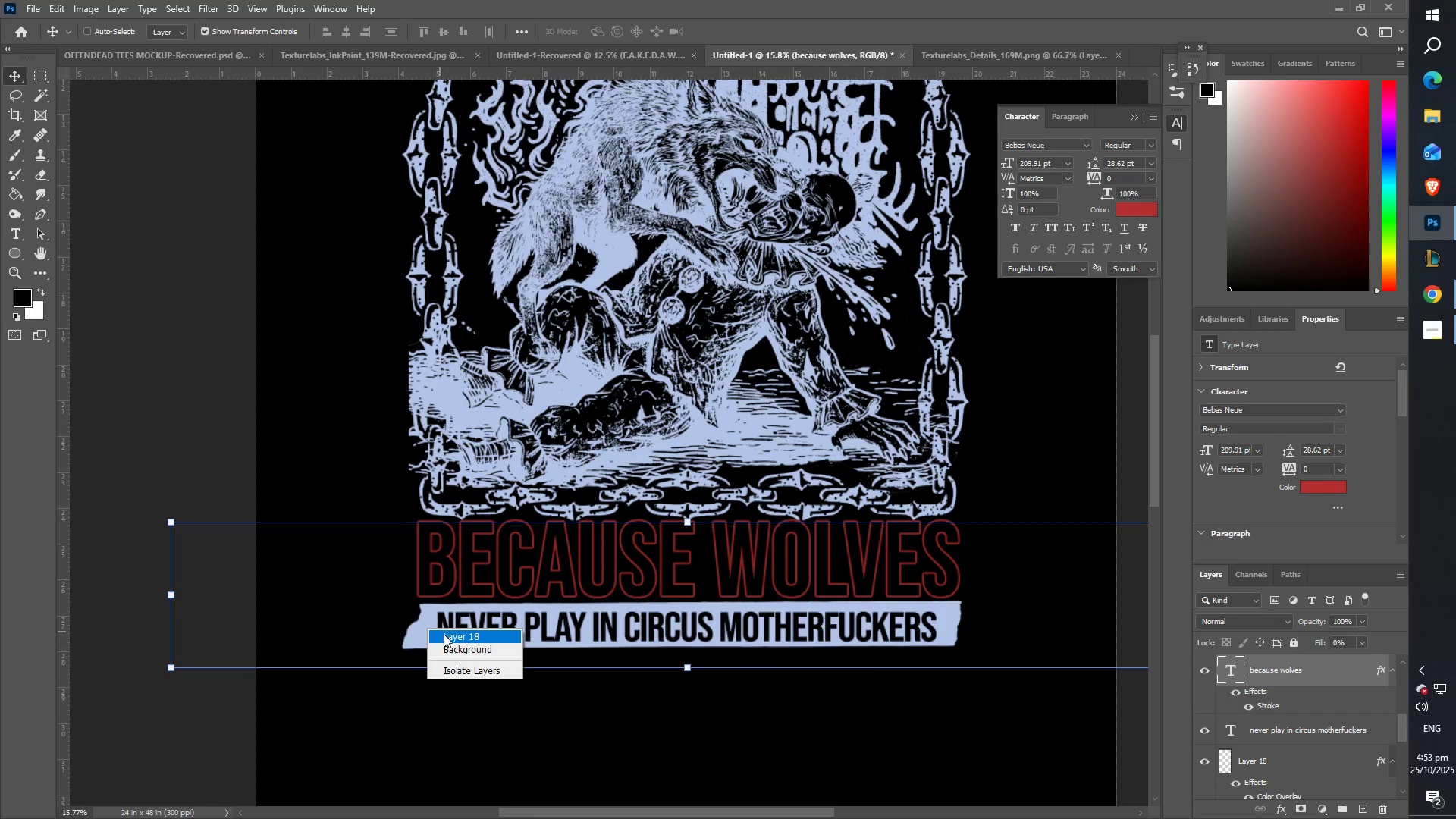 
left_click([444, 634])
 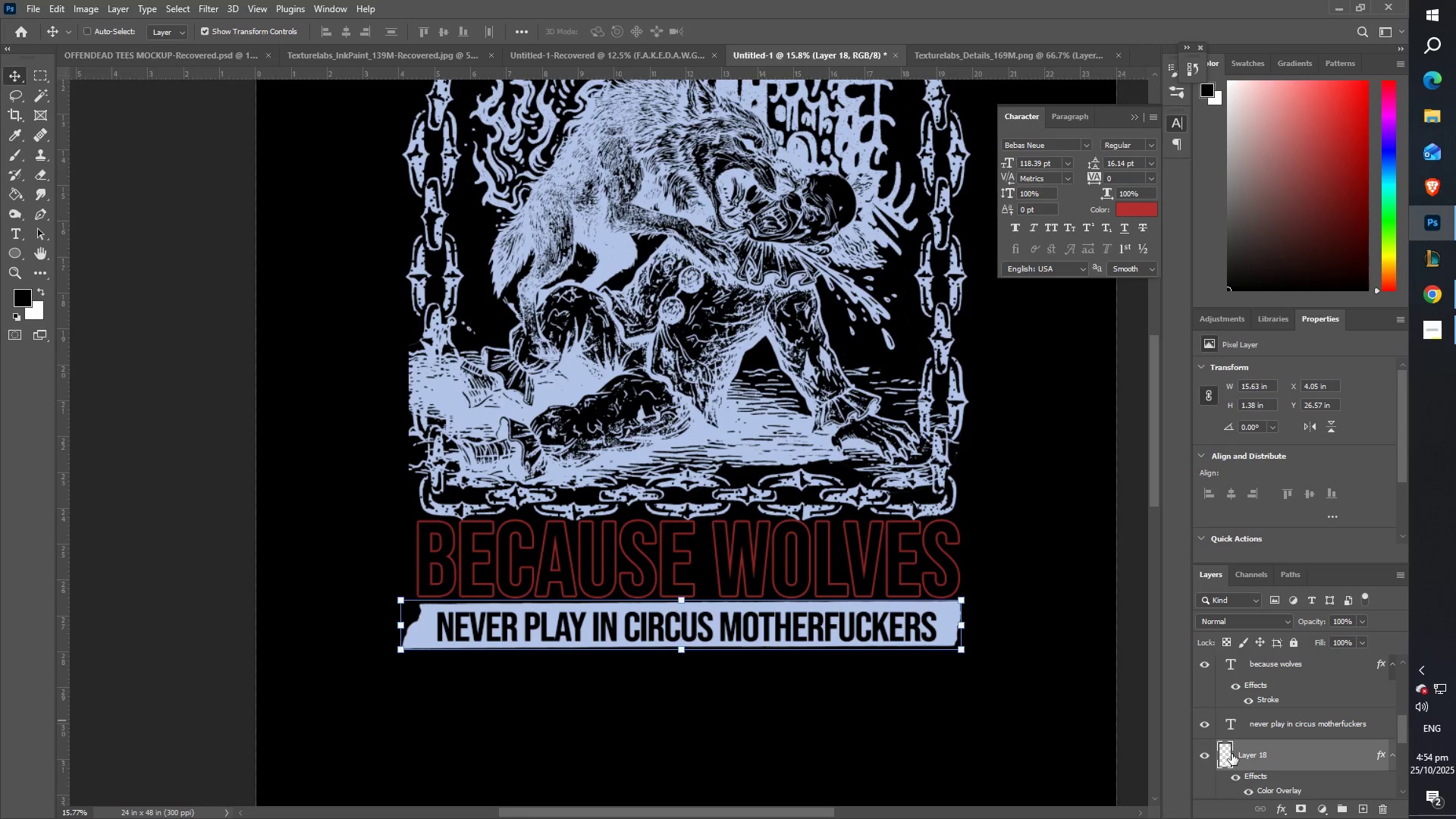 
double_click([1228, 754])
 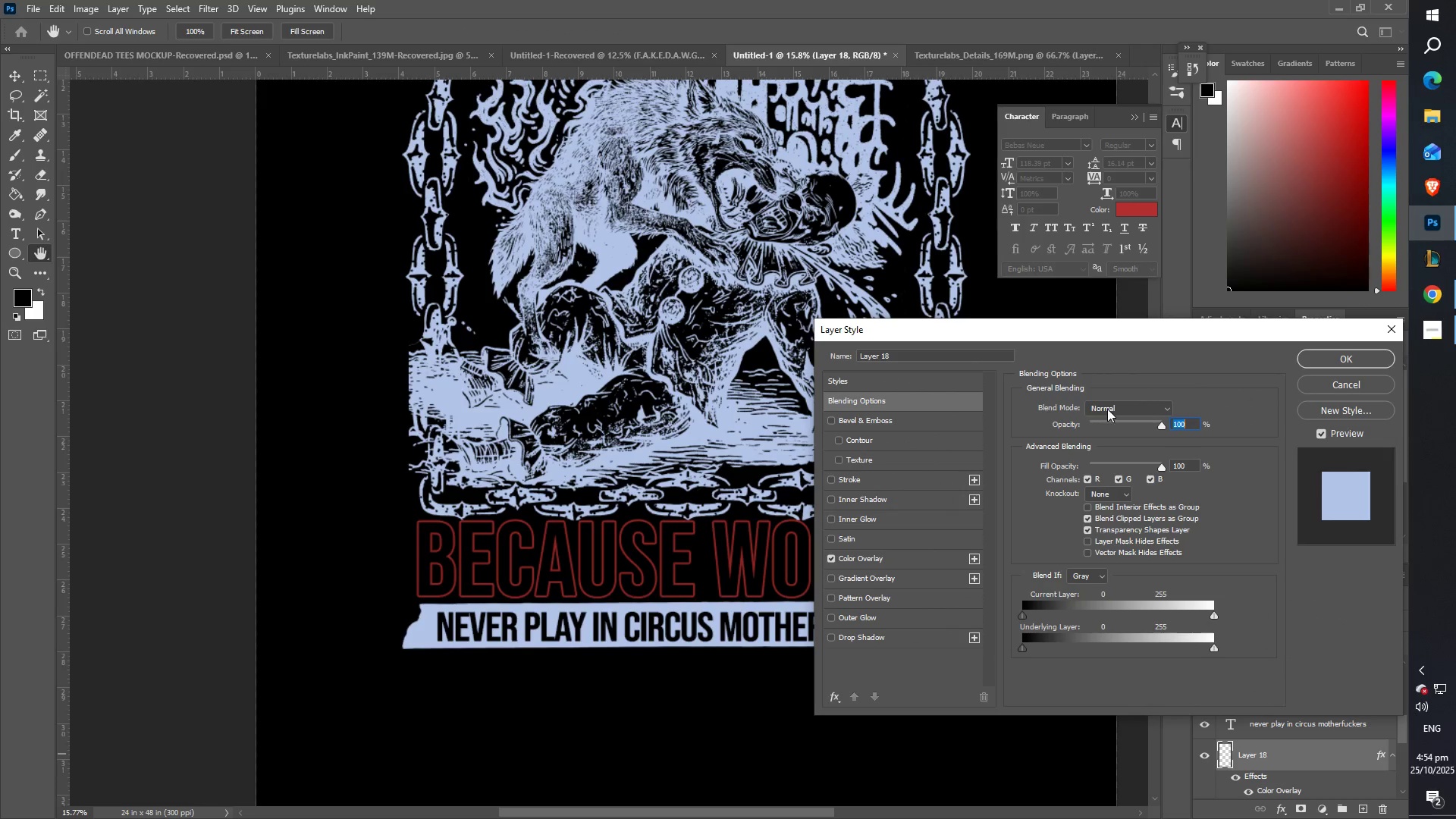 
left_click([1140, 215])
 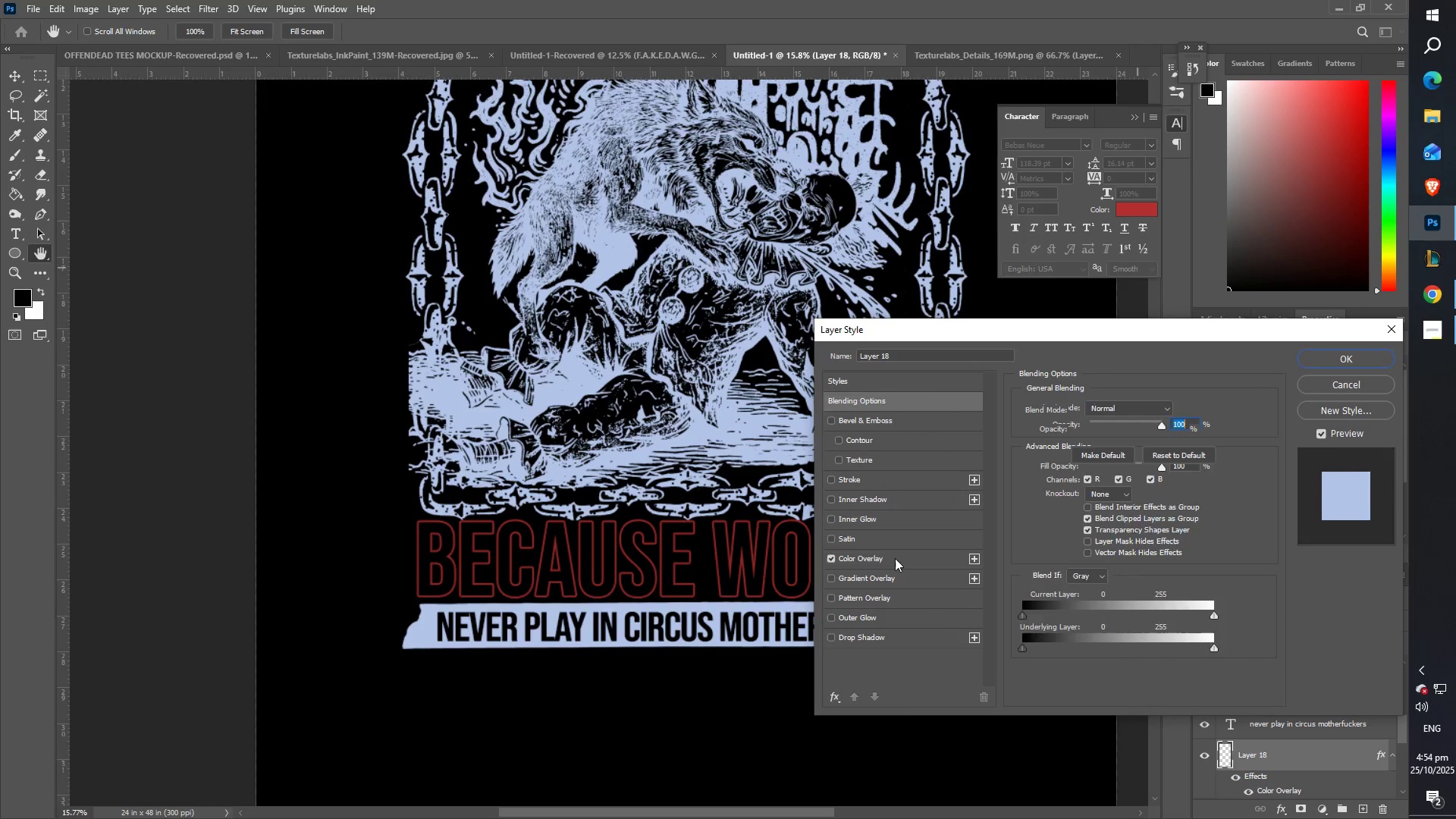 
left_click([1186, 404])
 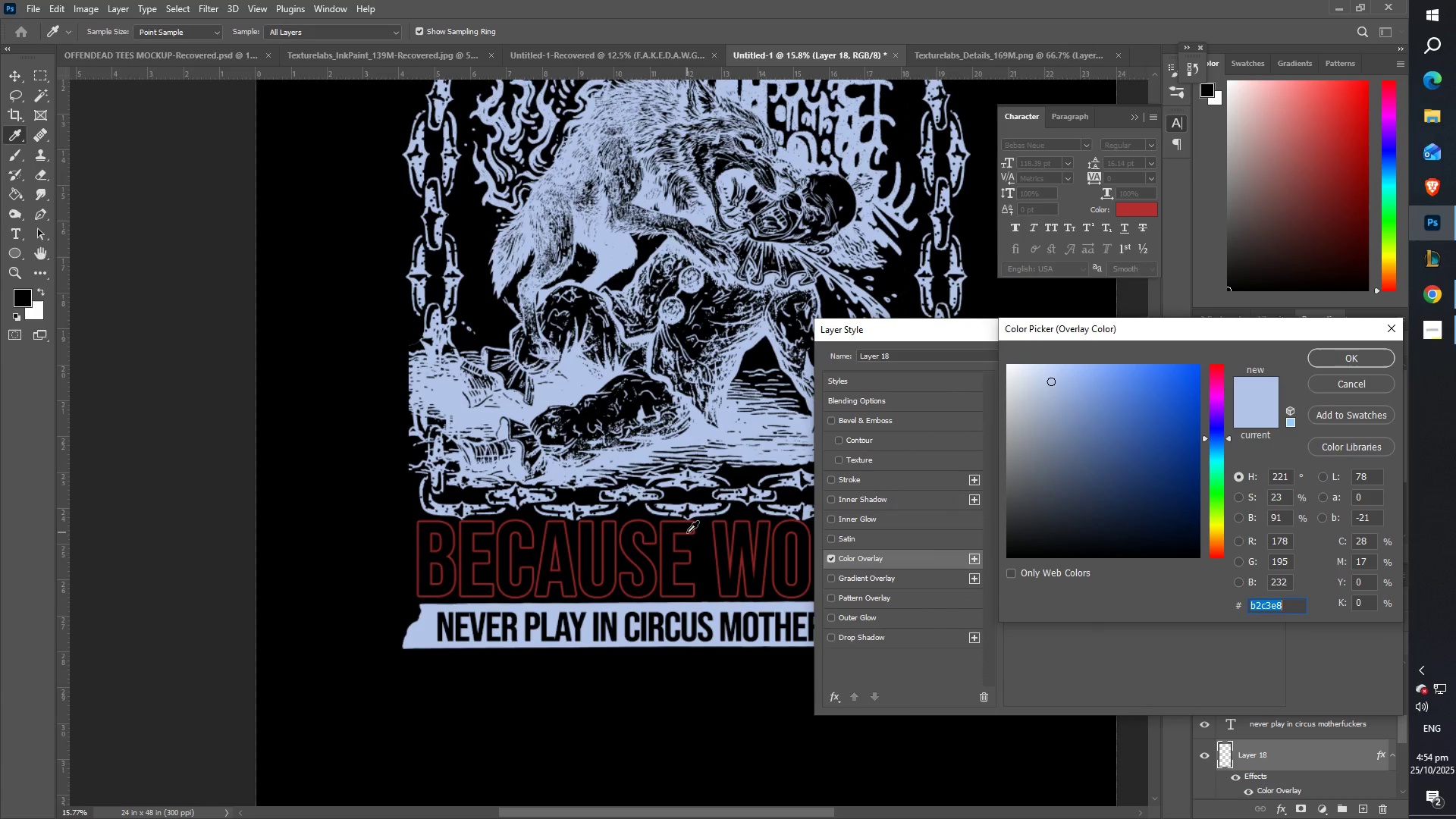 
left_click([687, 533])
 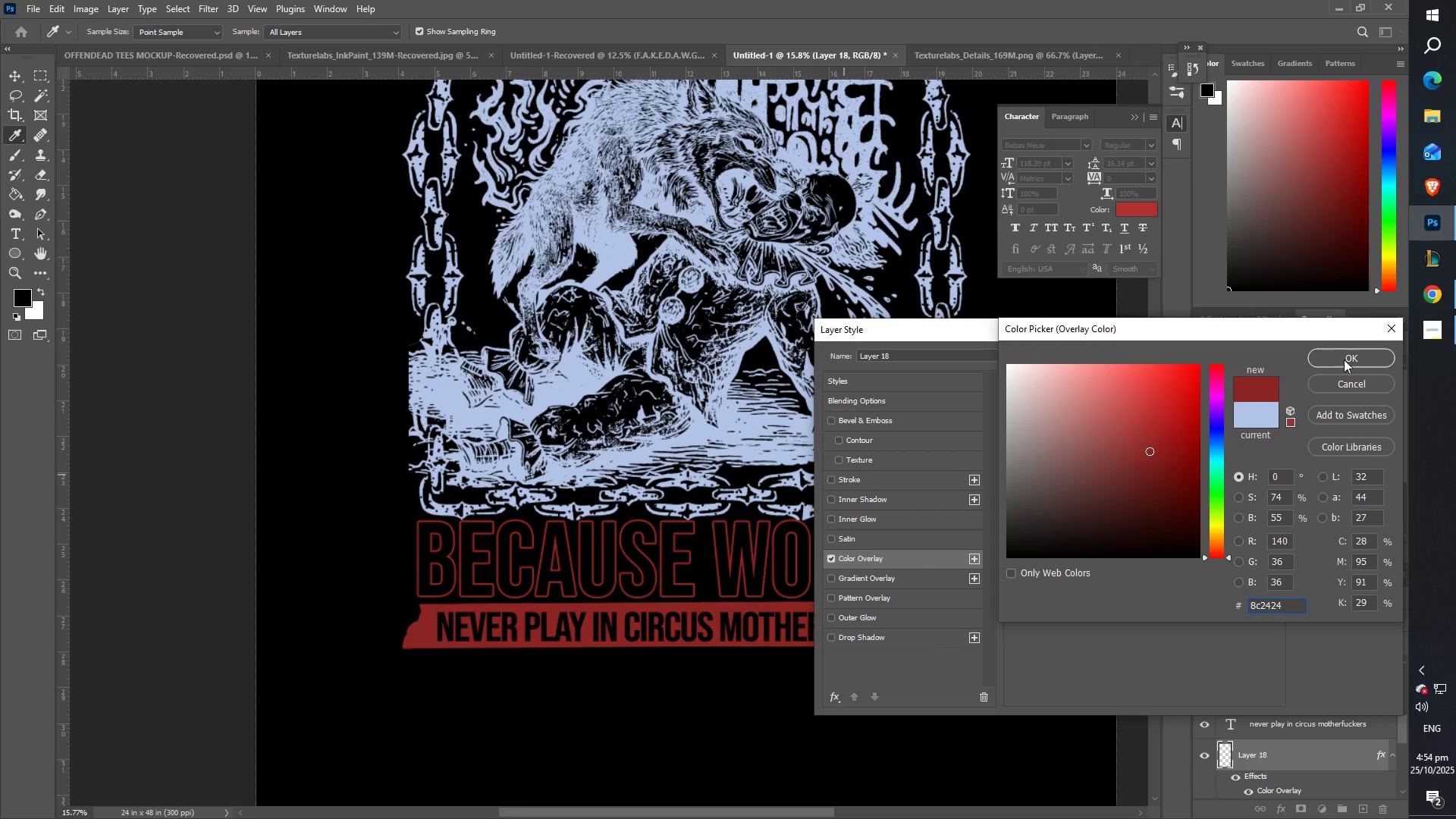 
left_click([1344, 362])
 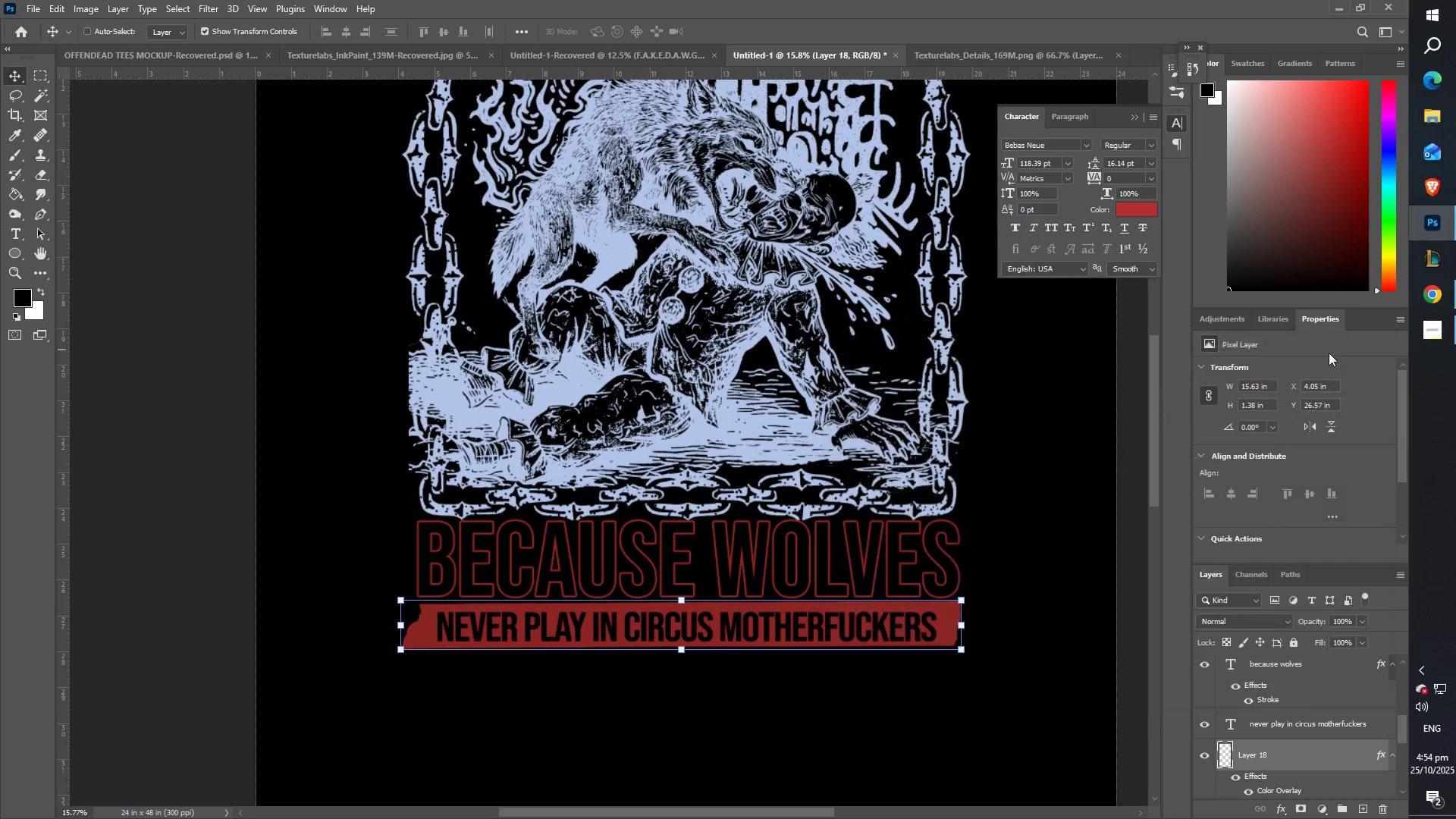 
type(zzz)
 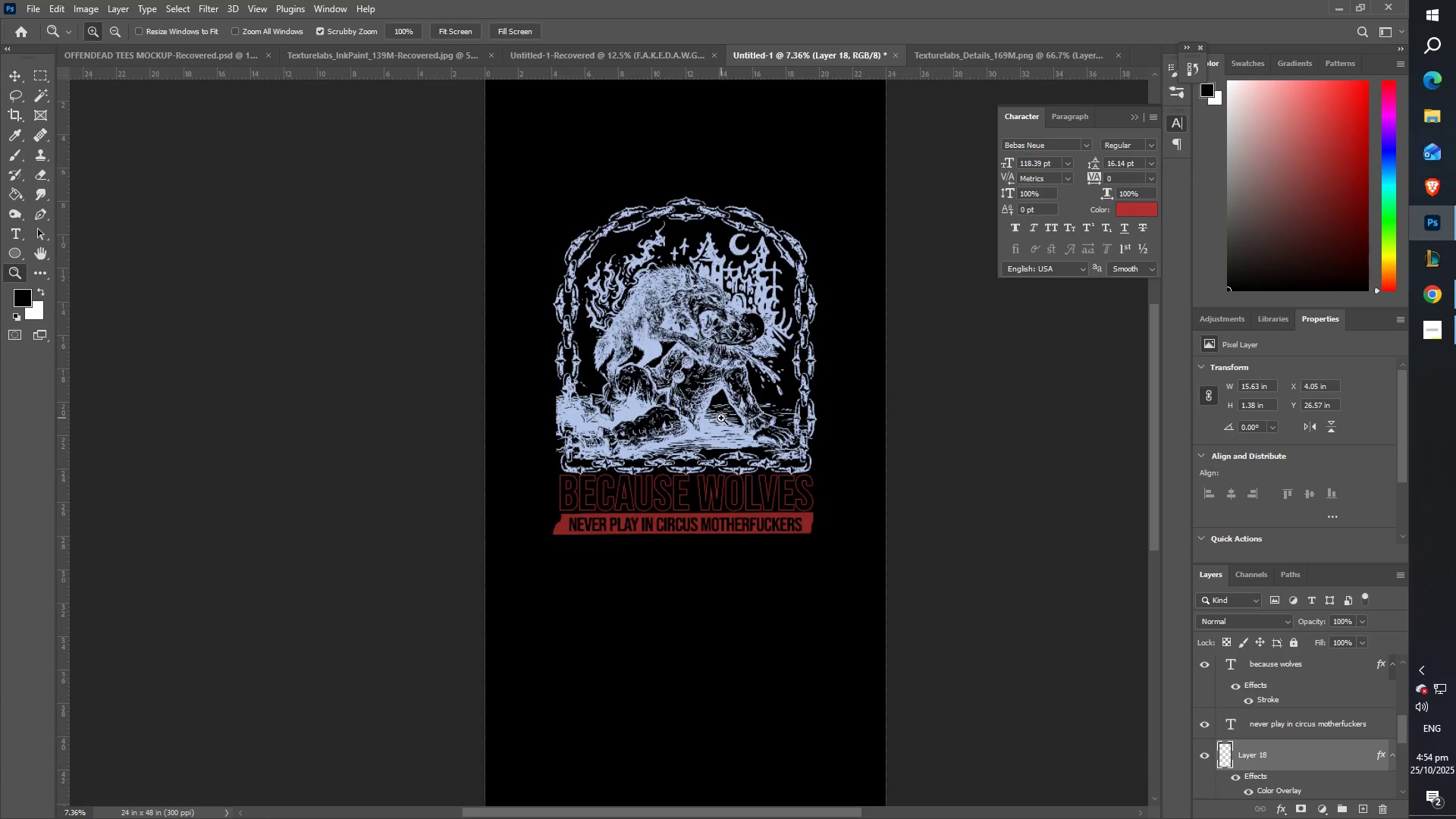 
scroll: coordinate [742, 413], scroll_direction: up, amount: 6.0
 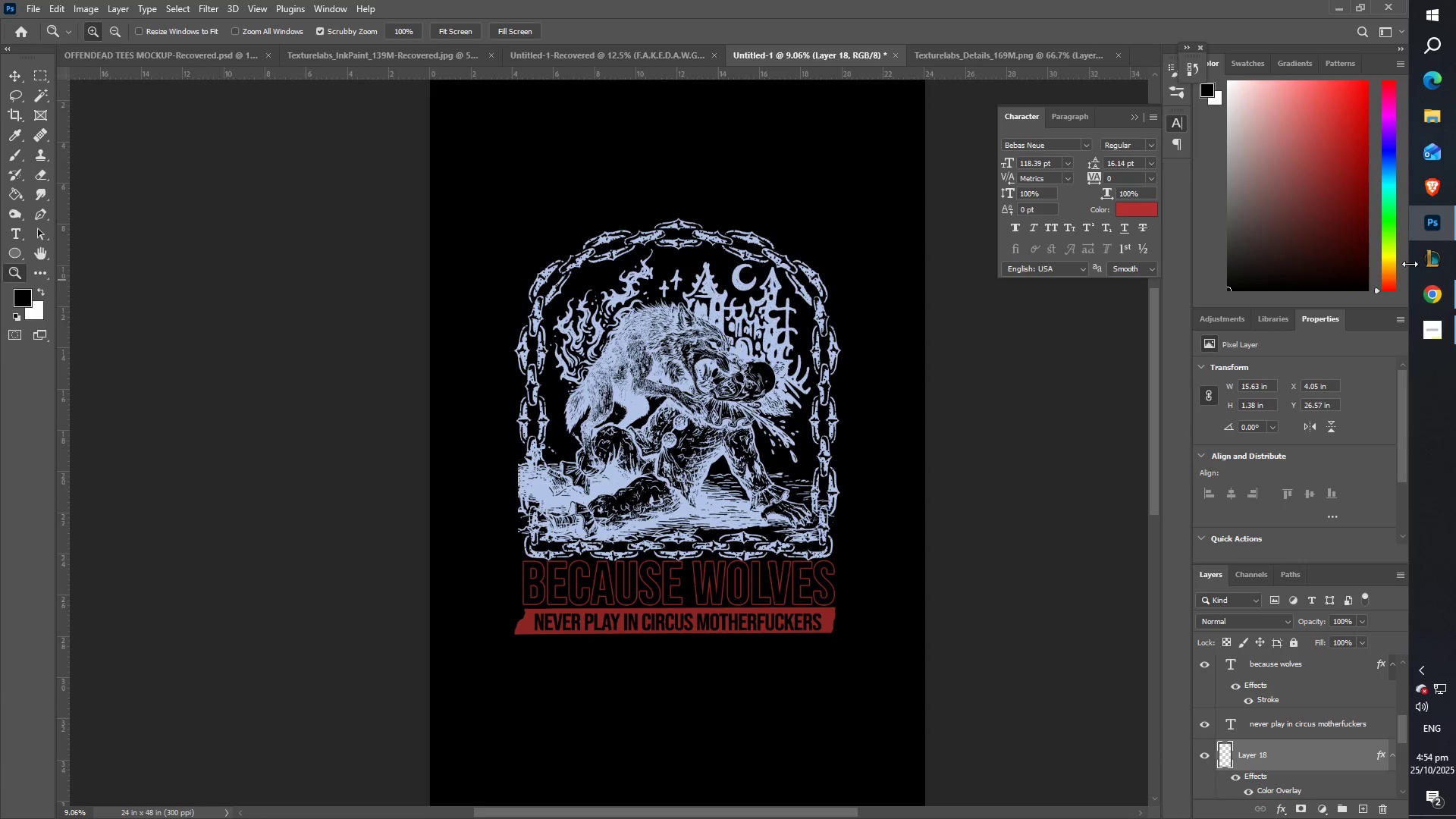 
left_click([1438, 297])
 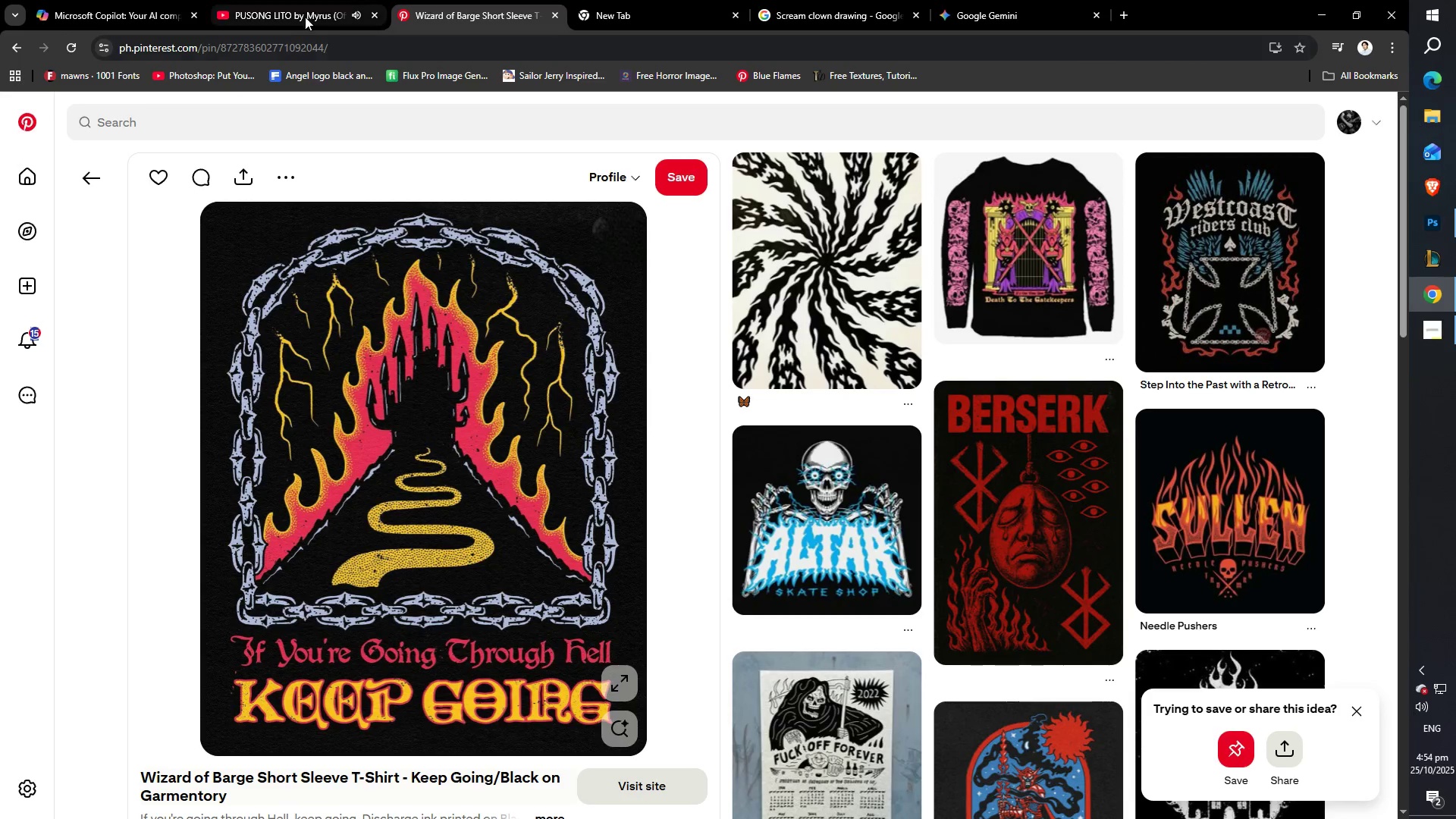 
left_click([297, 16])
 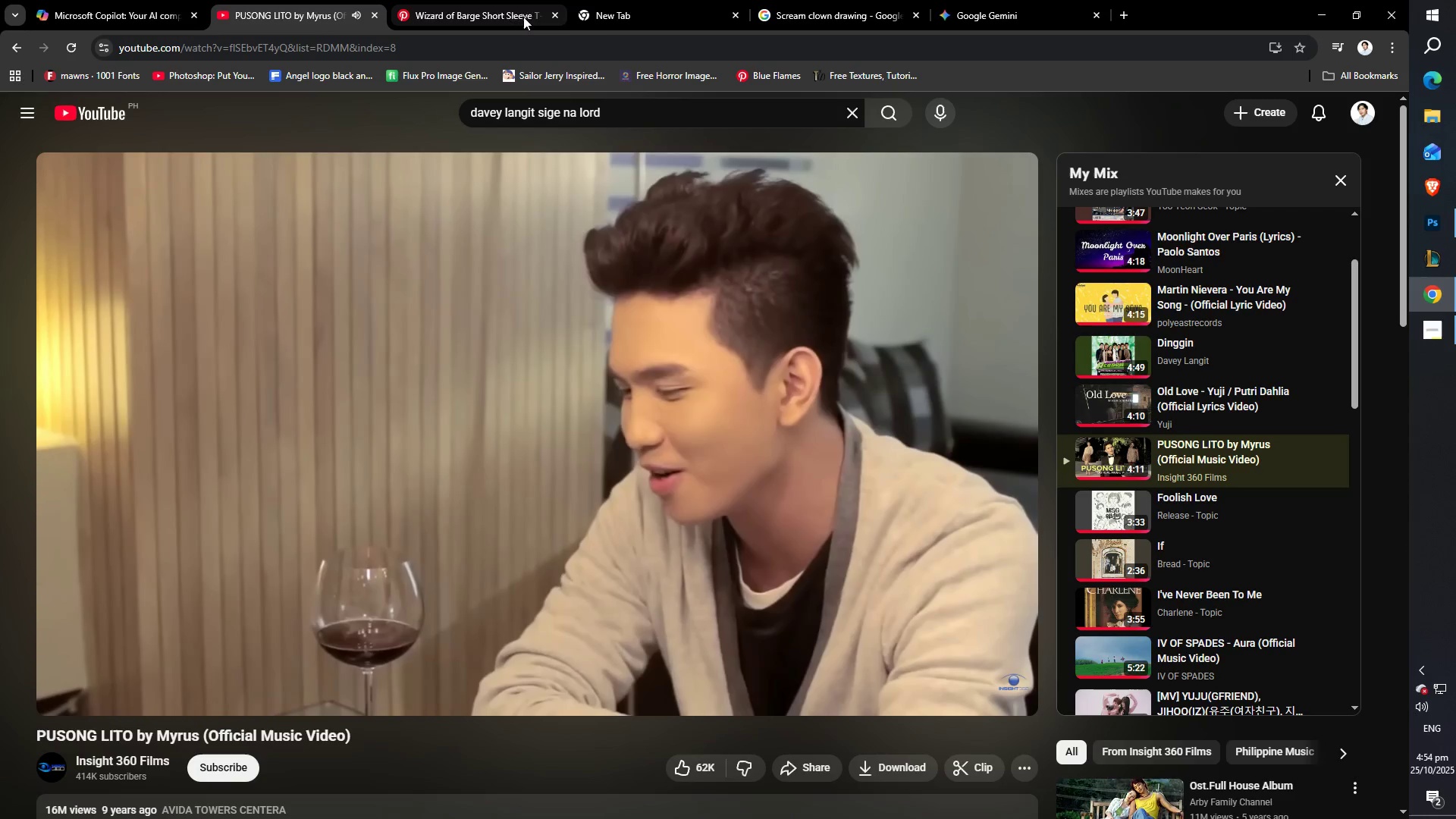 
left_click([604, 15])
 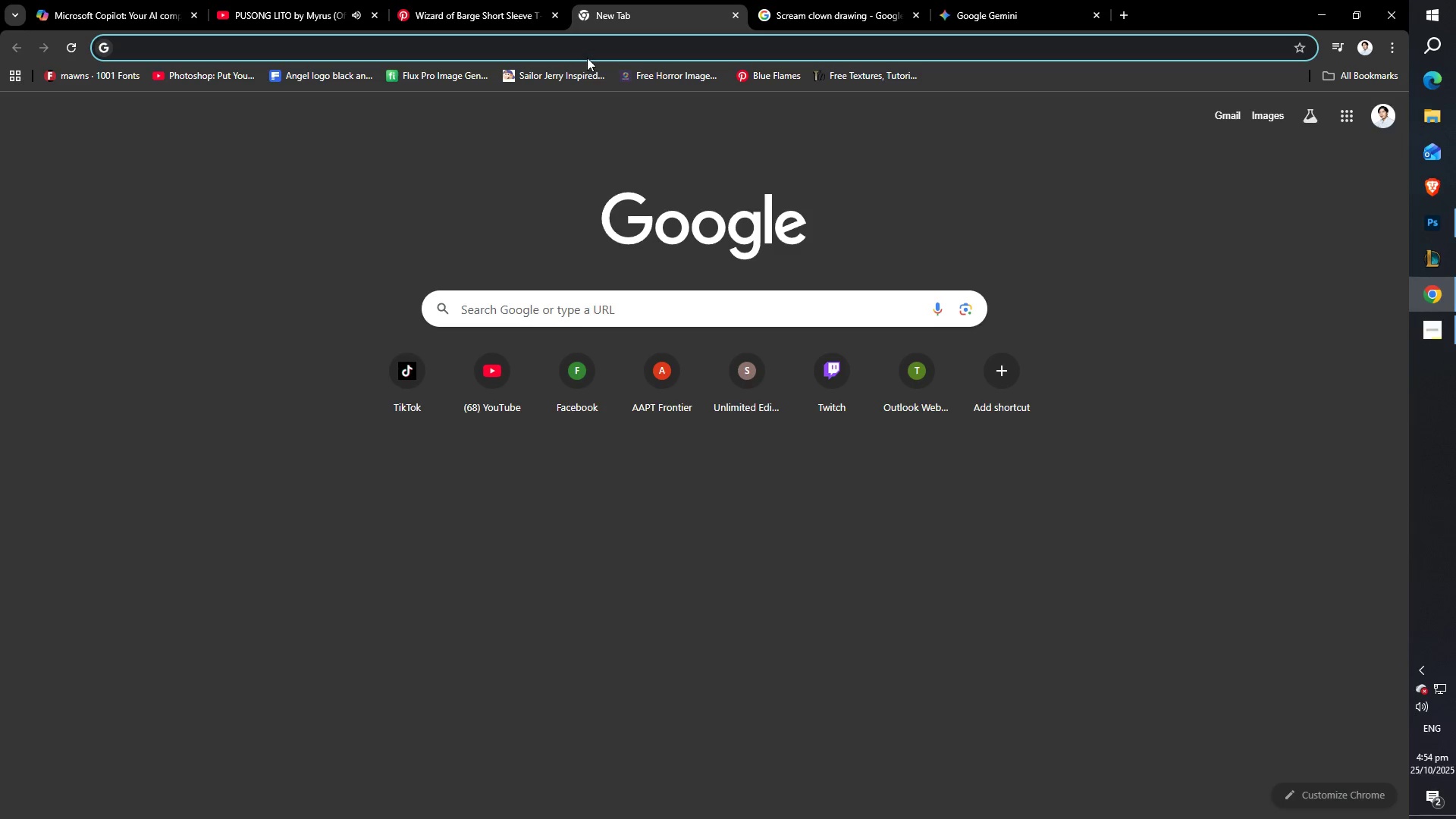 
type(face)
key(NumpadEnter)
 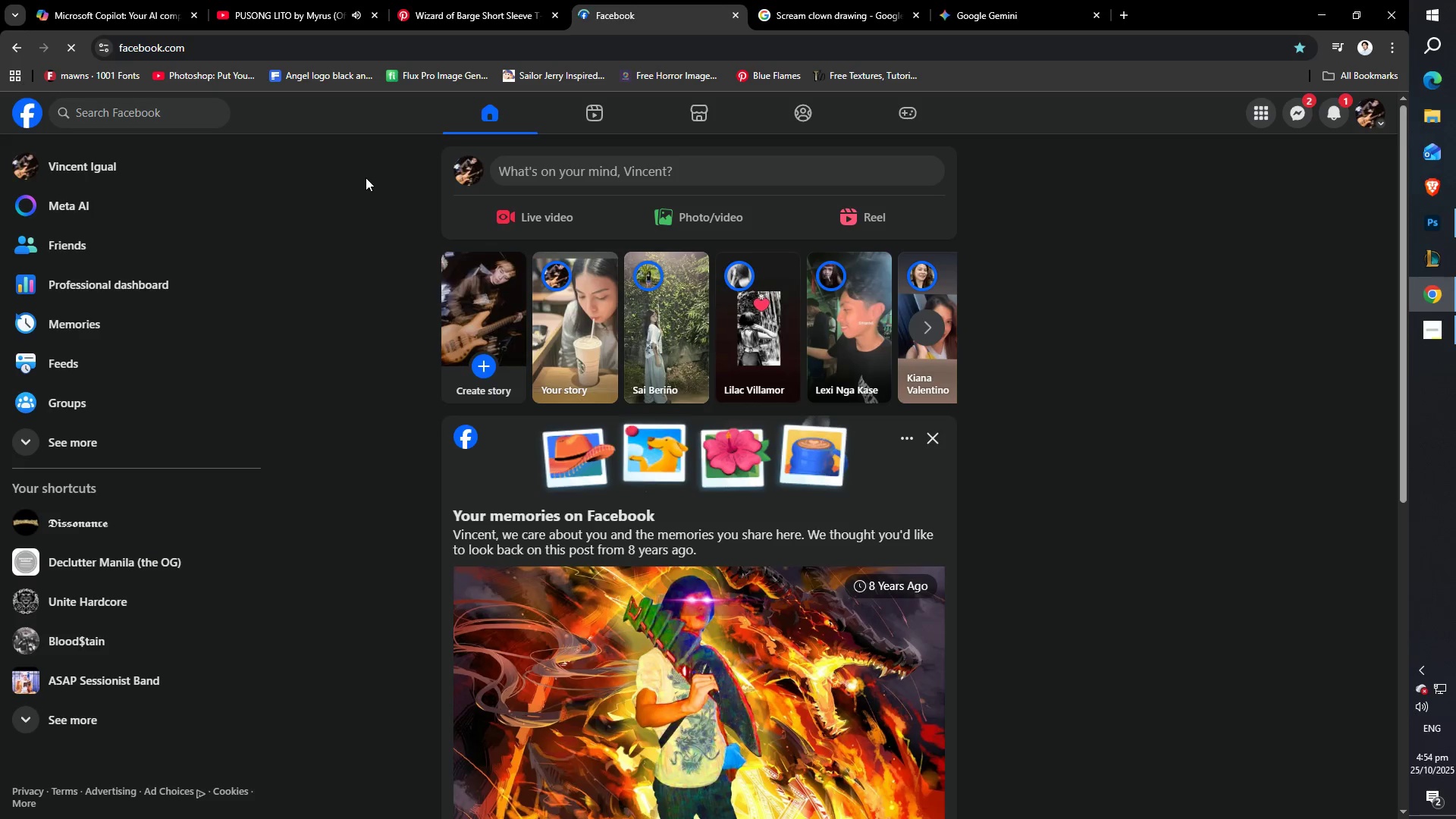 
left_click([203, 118])
 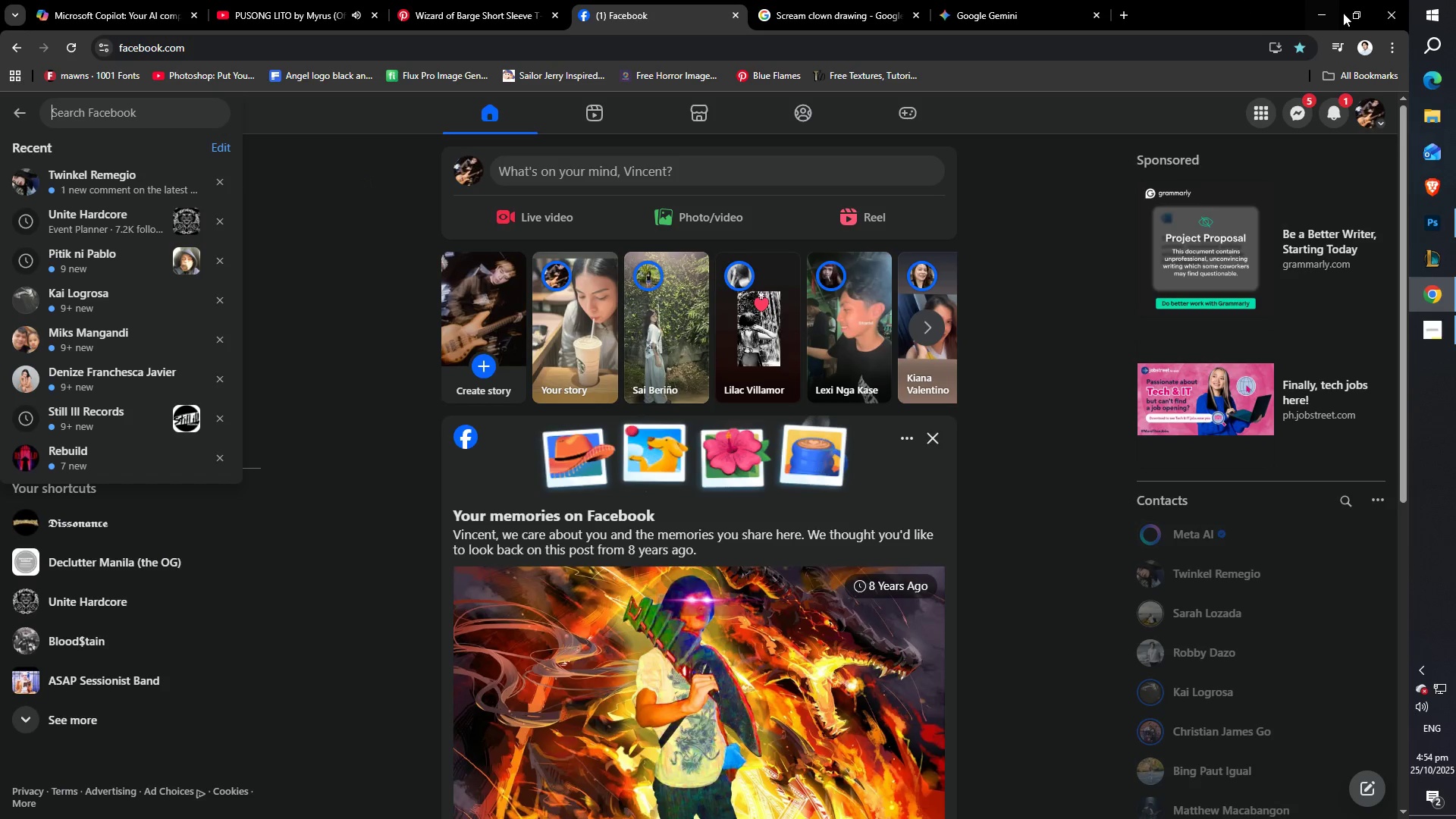 
left_click([1325, 16])
 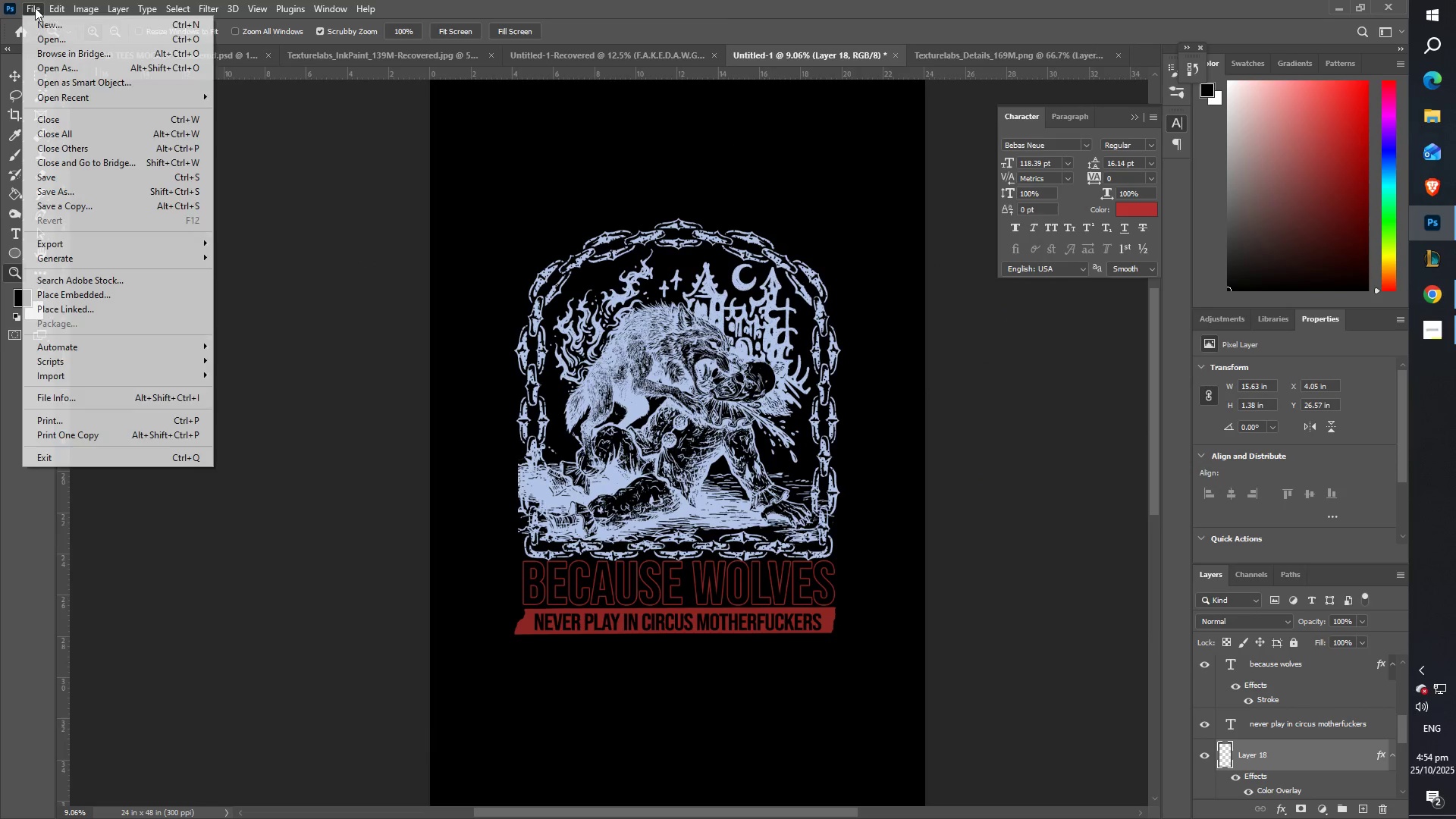 
left_click([49, 43])
 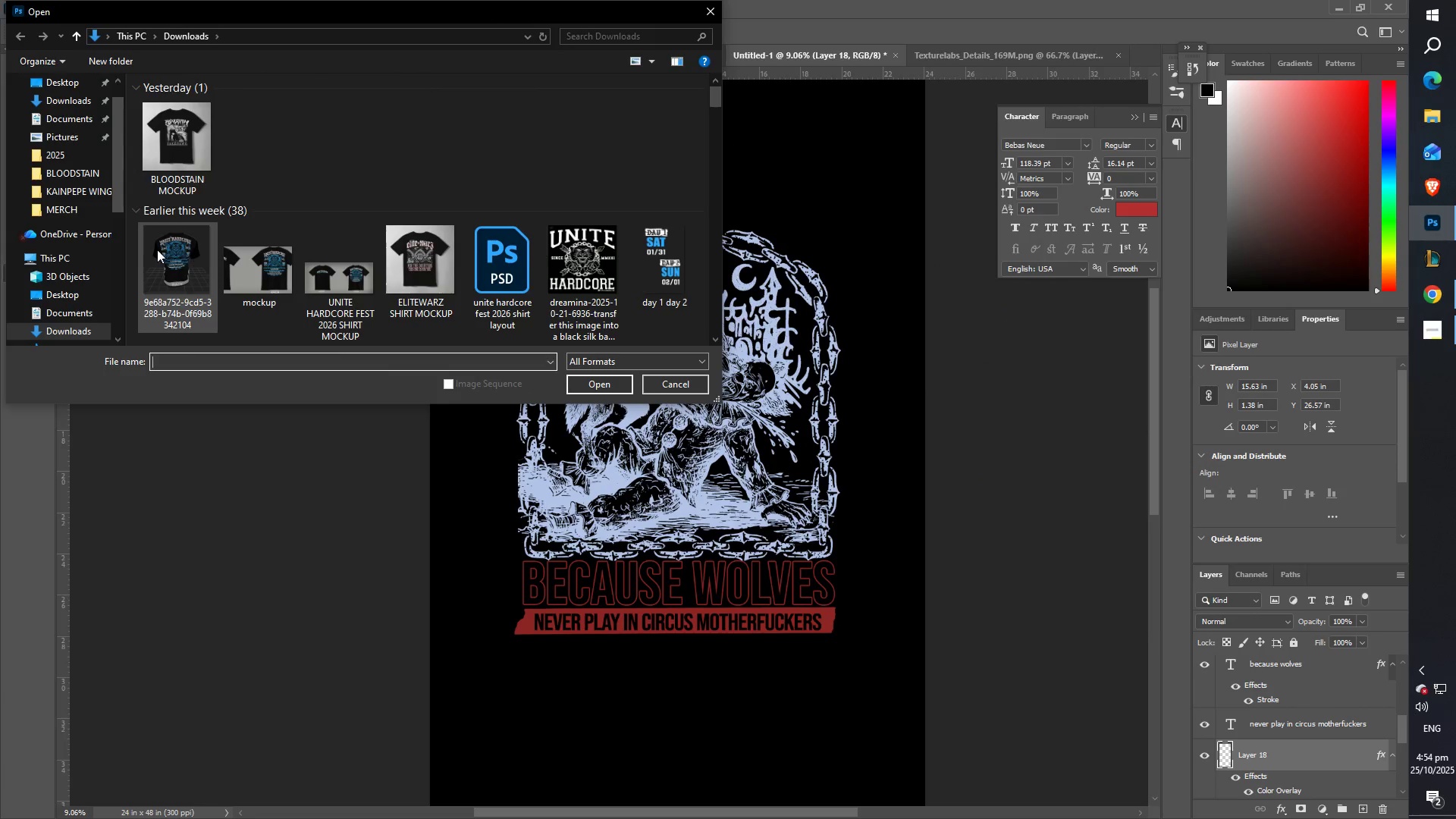 
scroll: coordinate [64, 293], scroll_direction: down, amount: 18.0
 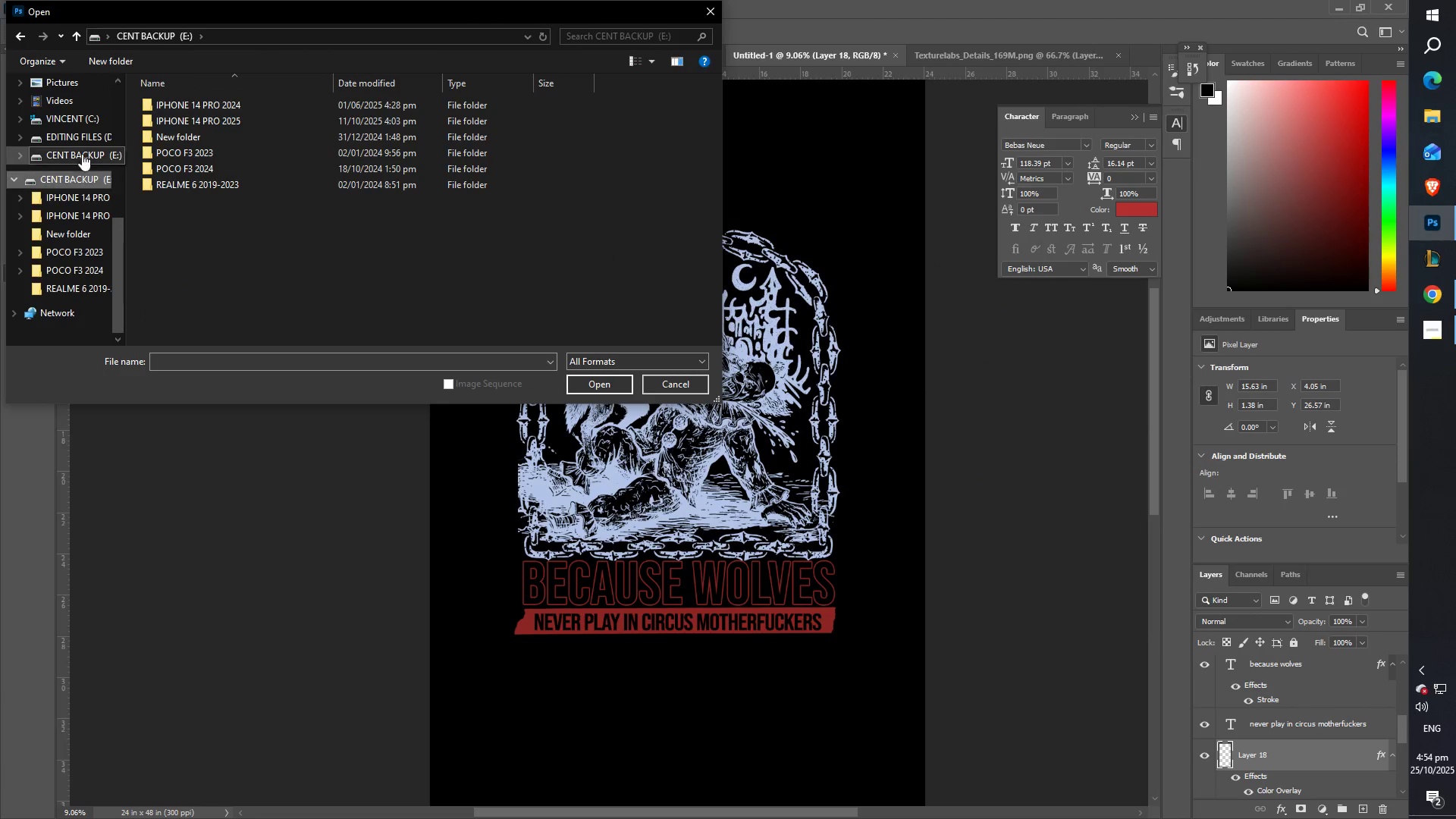 
double_click([74, 131])
 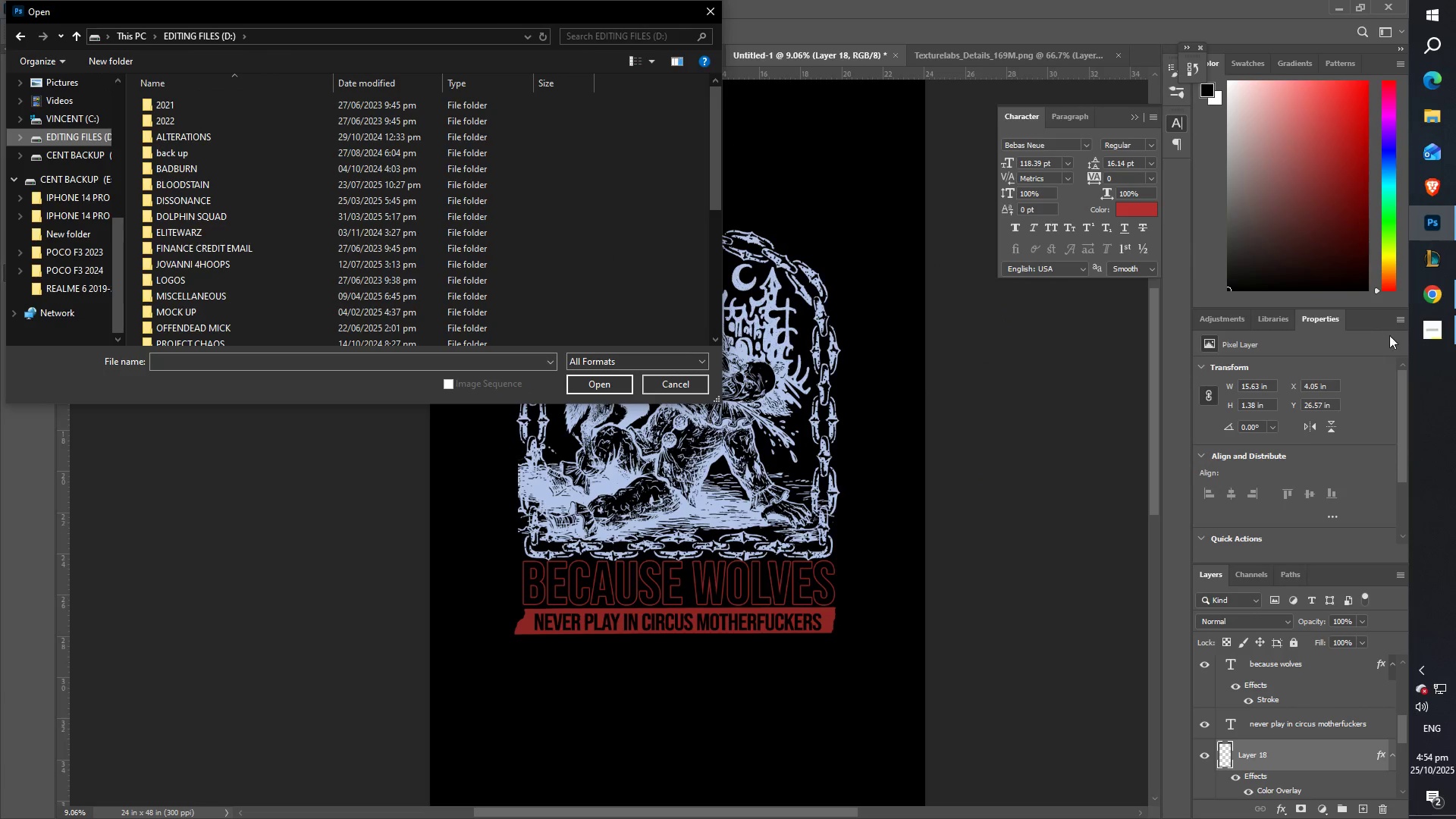 
left_click([1437, 334])